 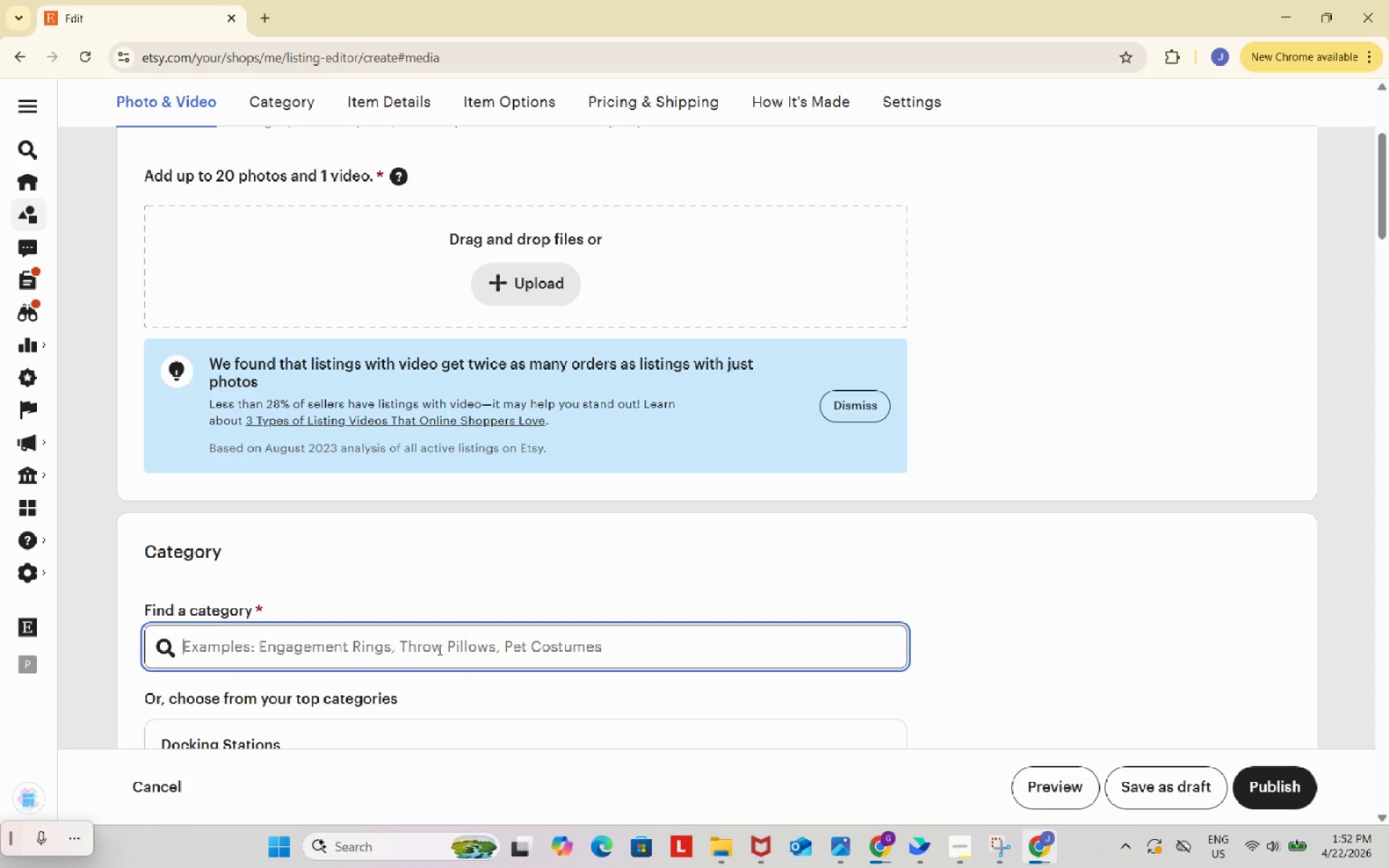 
key(Control+ControlLeft)
 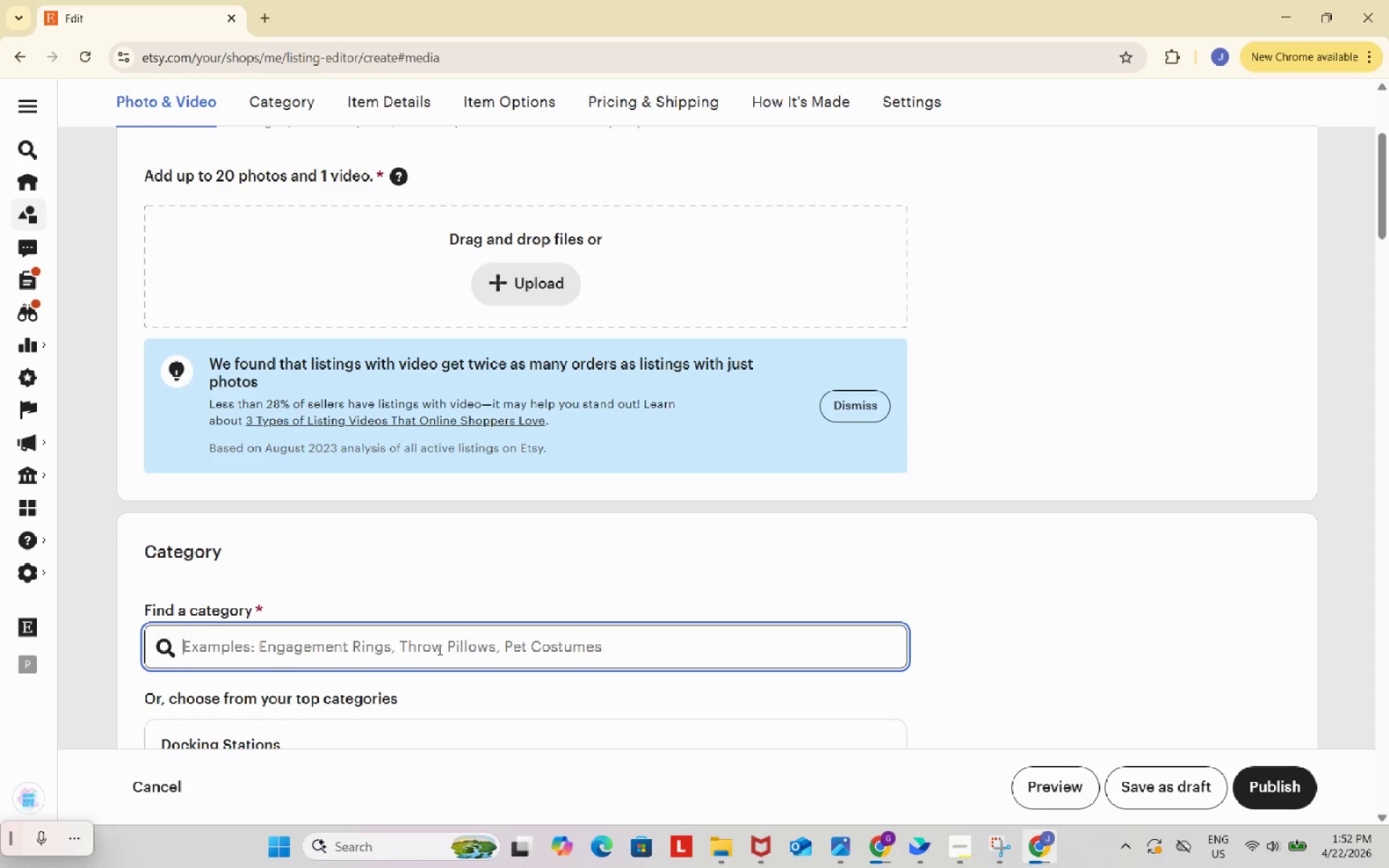 
key(Control+V)
 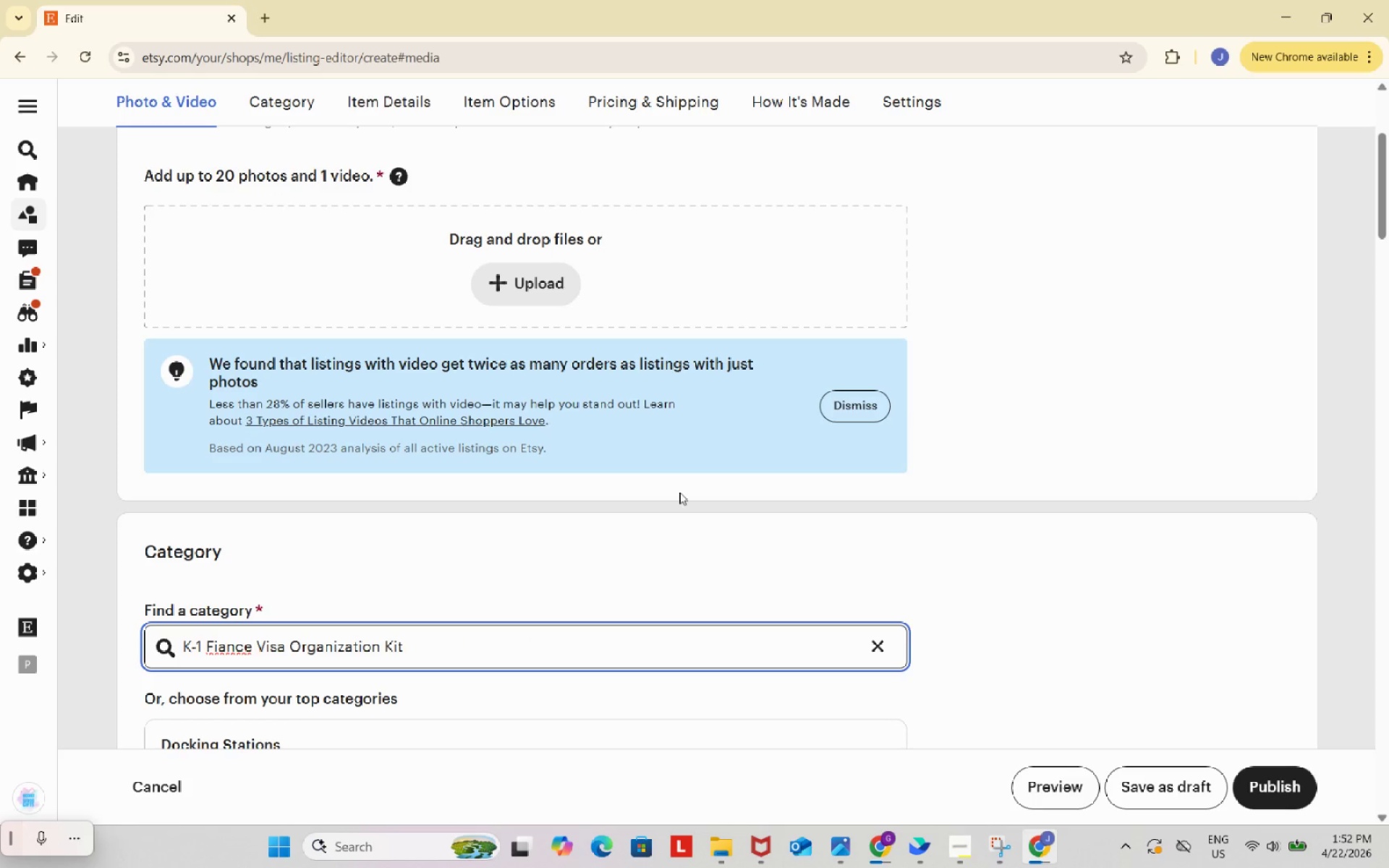 
scroll: coordinate [689, 480], scroll_direction: down, amount: 2.0
 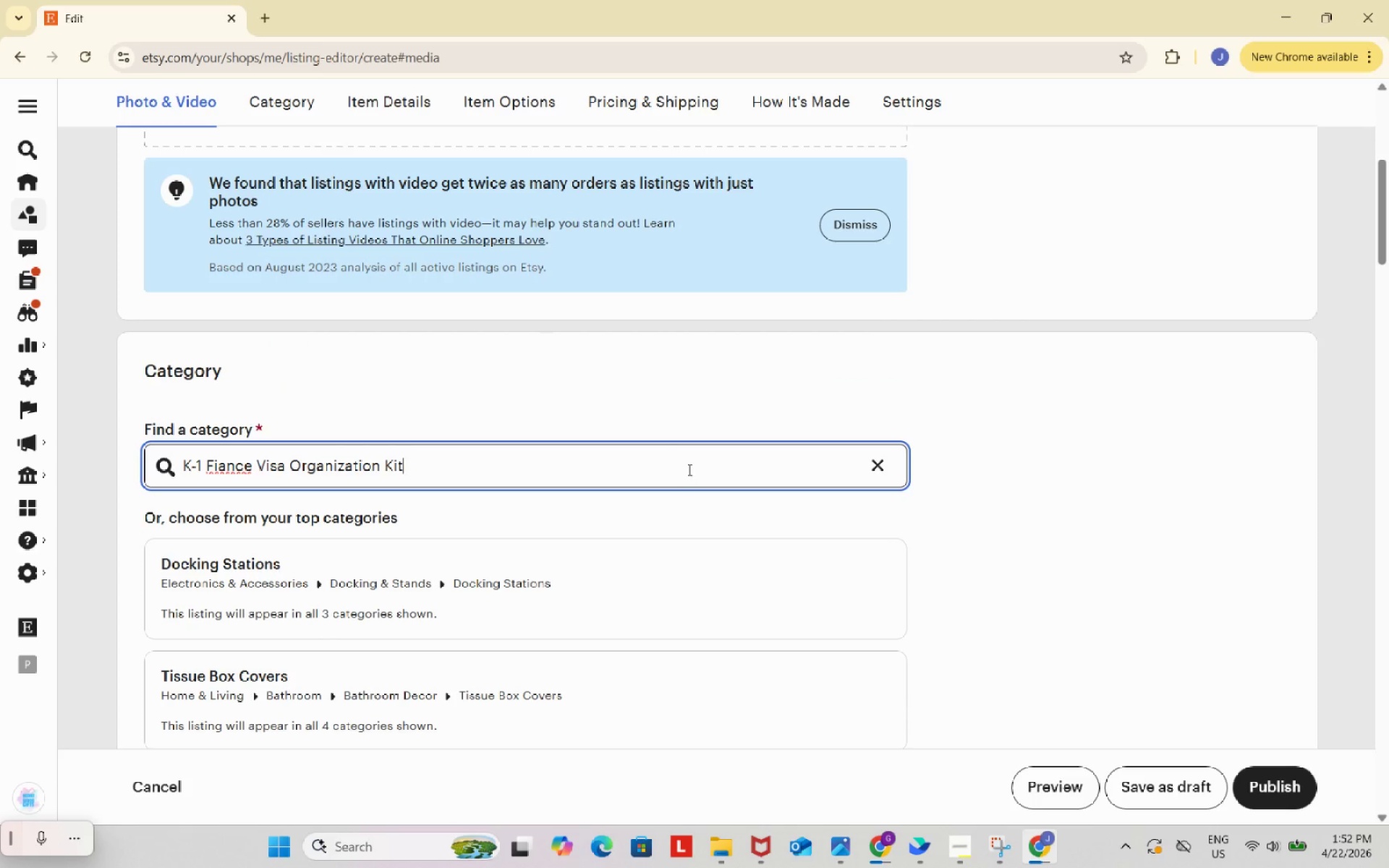 
left_click([688, 469])
 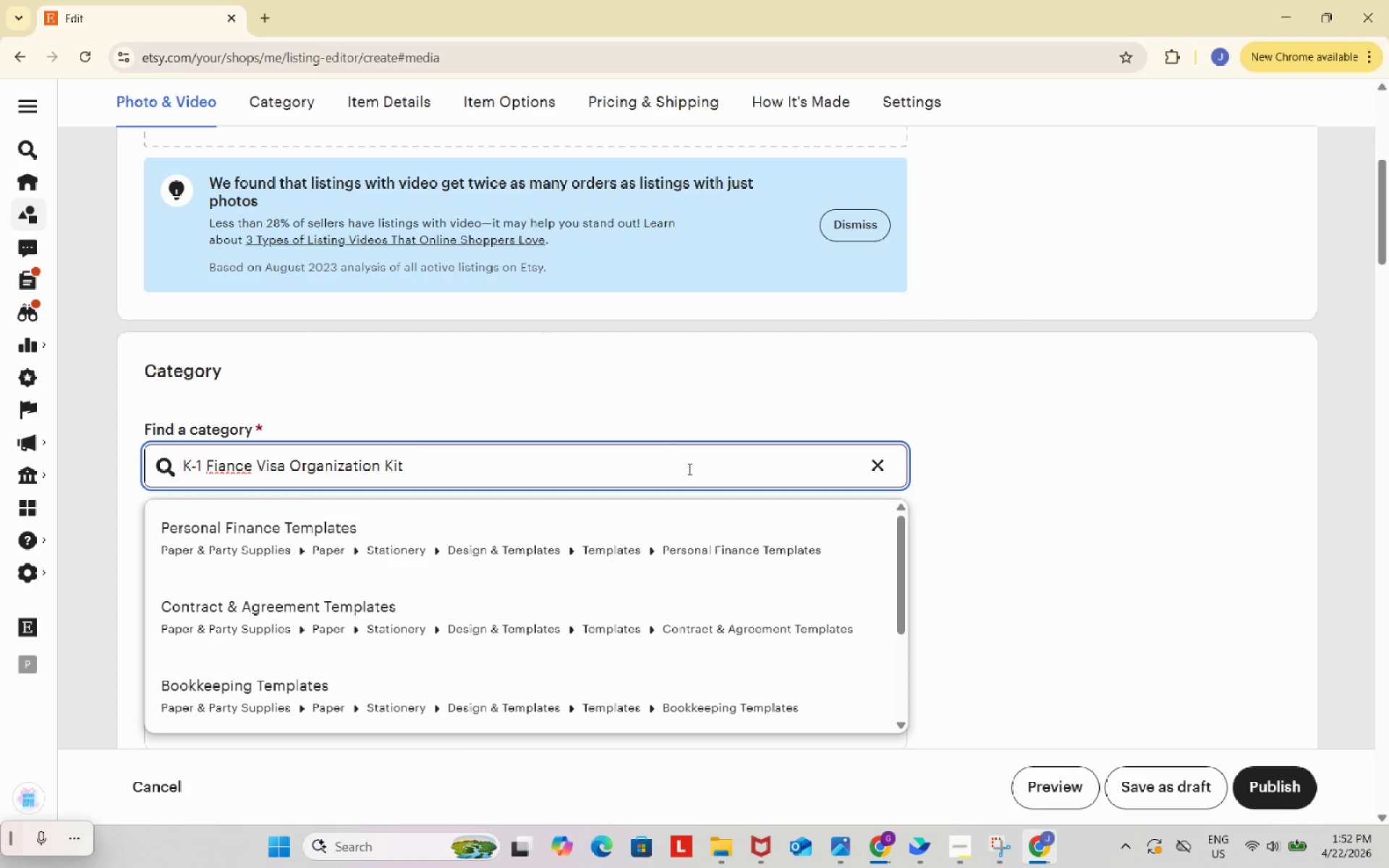 
scroll: coordinate [680, 524], scroll_direction: down, amount: 4.0
 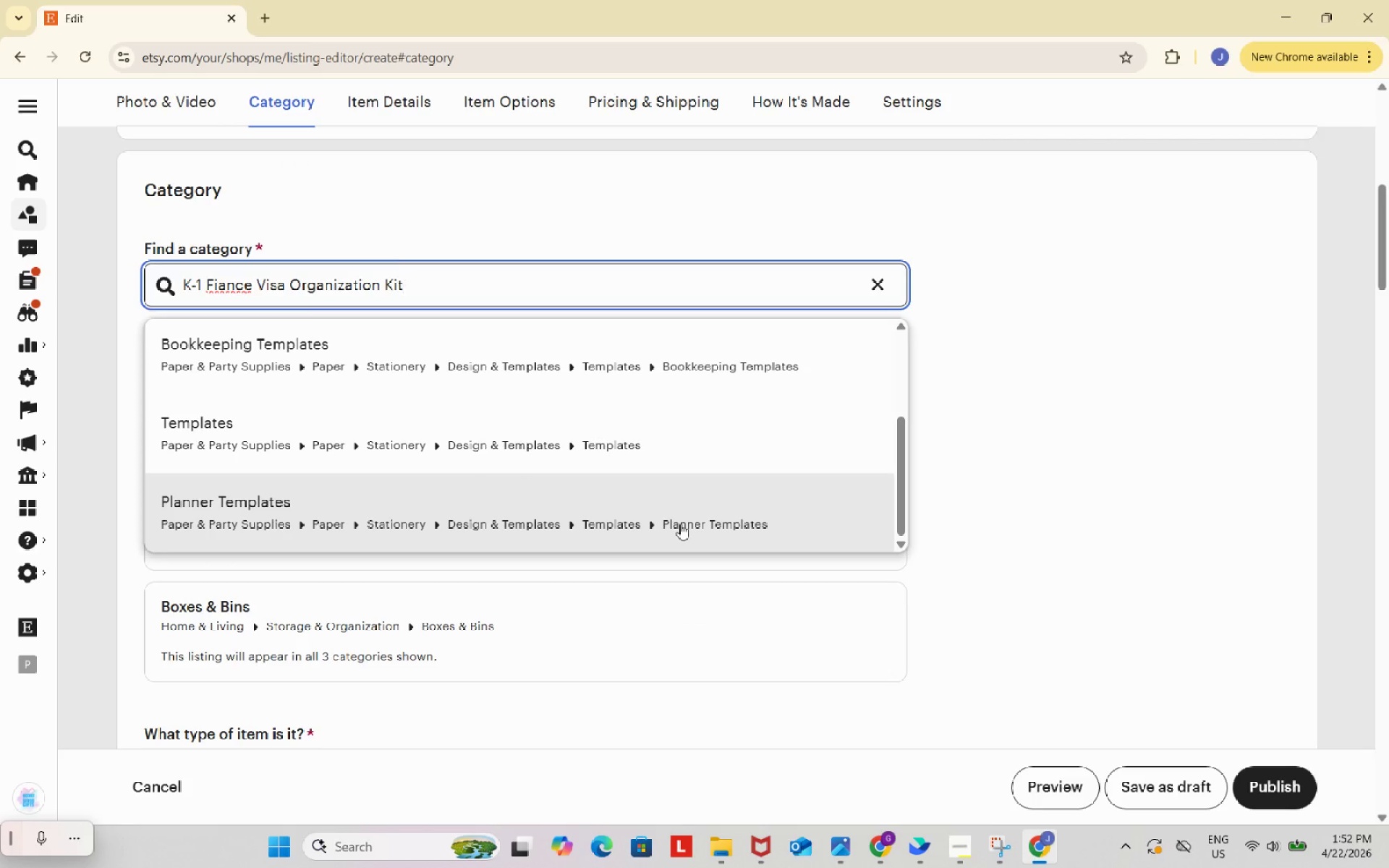 
scroll: coordinate [680, 524], scroll_direction: up, amount: 5.0
 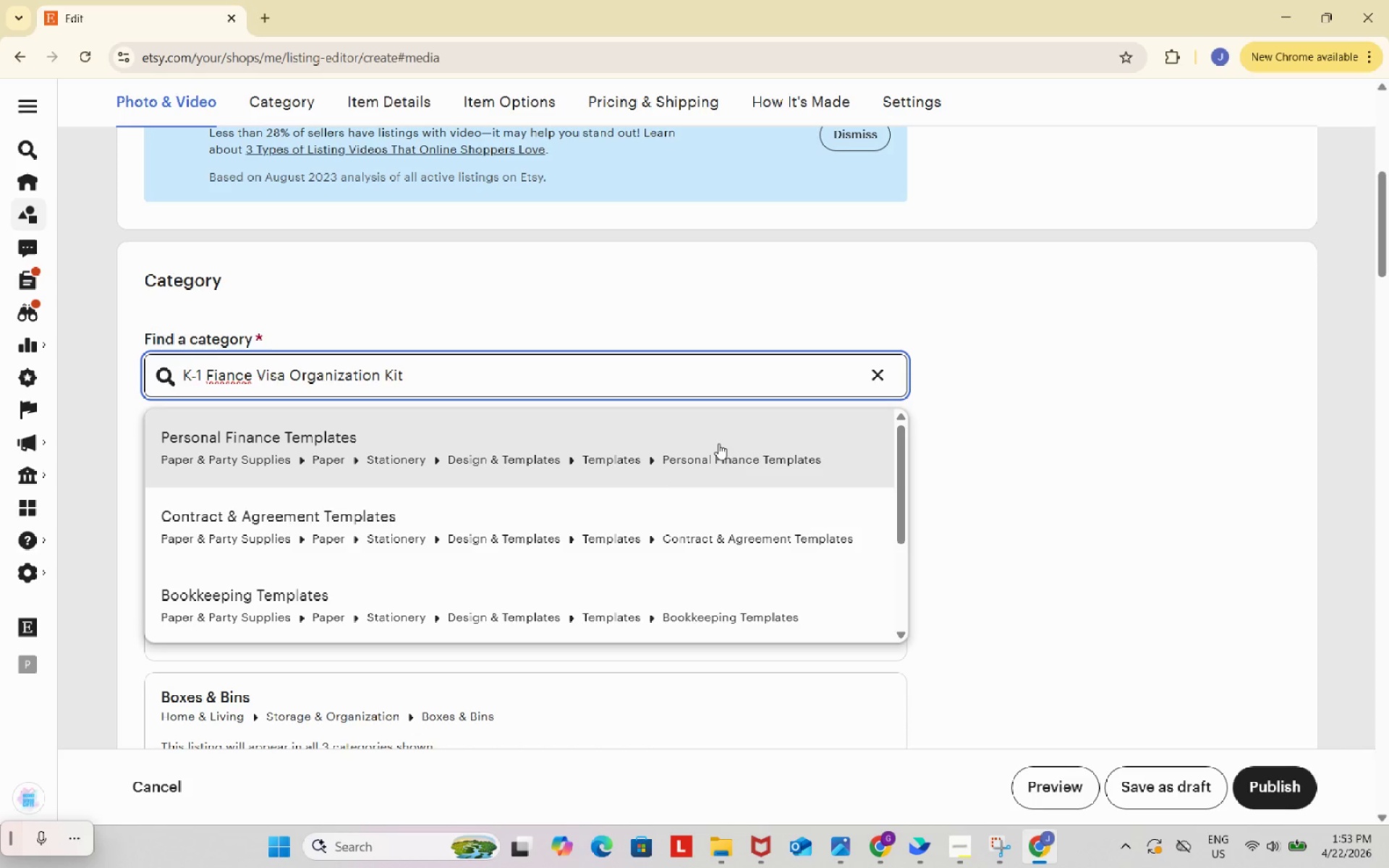 
wait(64.13)
 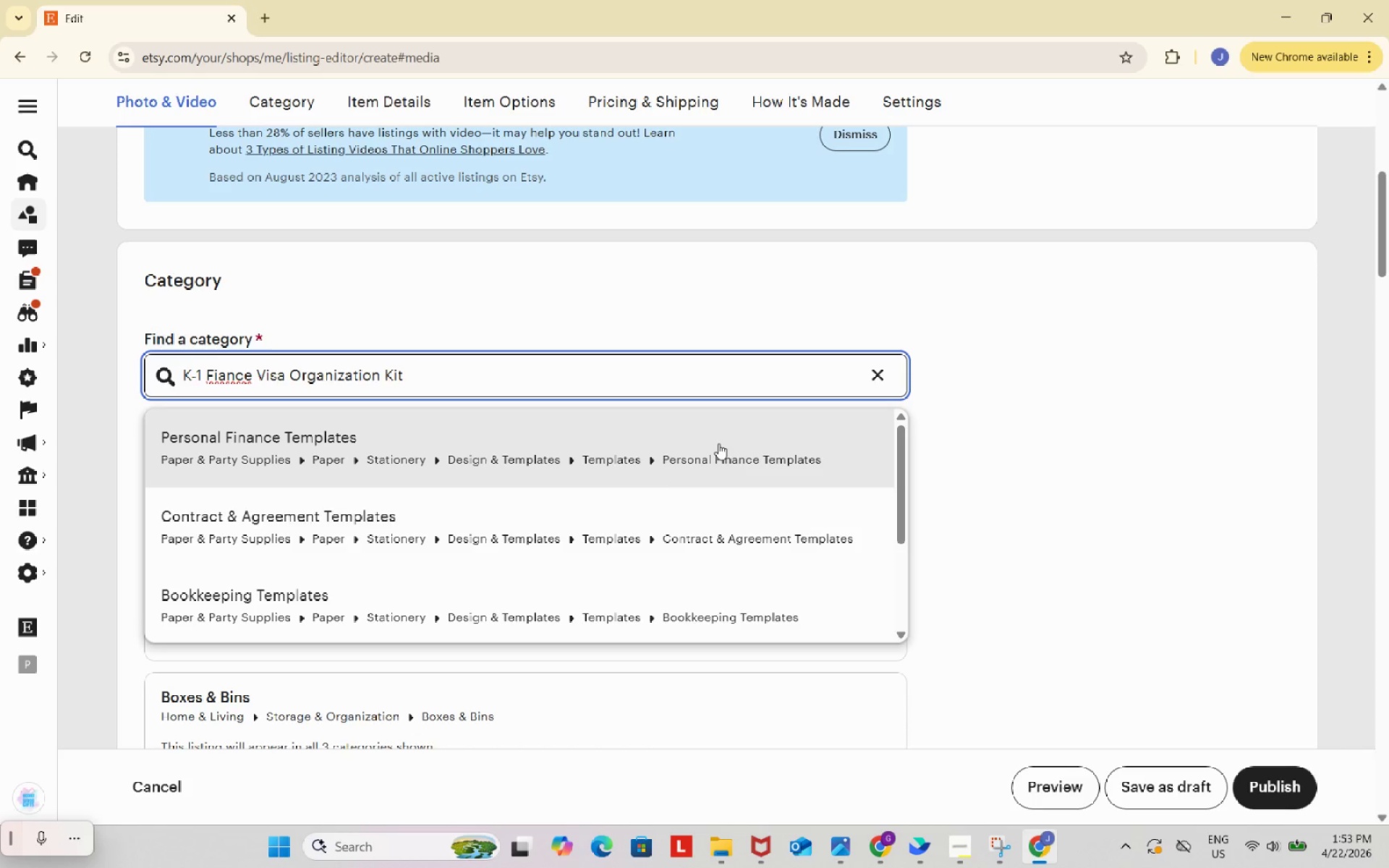 
scroll: coordinate [713, 461], scroll_direction: down, amount: 3.0
 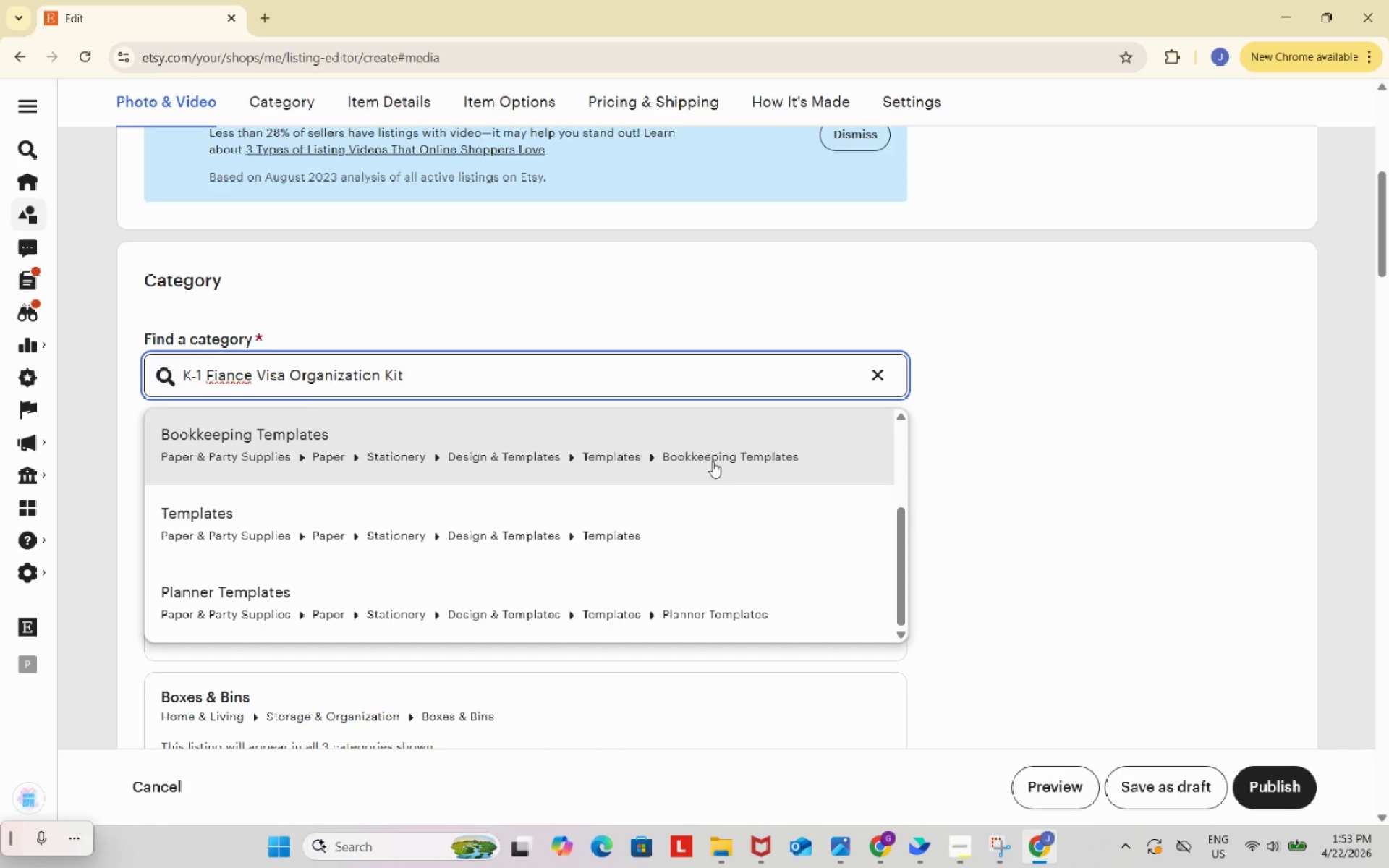 
scroll: coordinate [713, 461], scroll_direction: up, amount: 3.0
 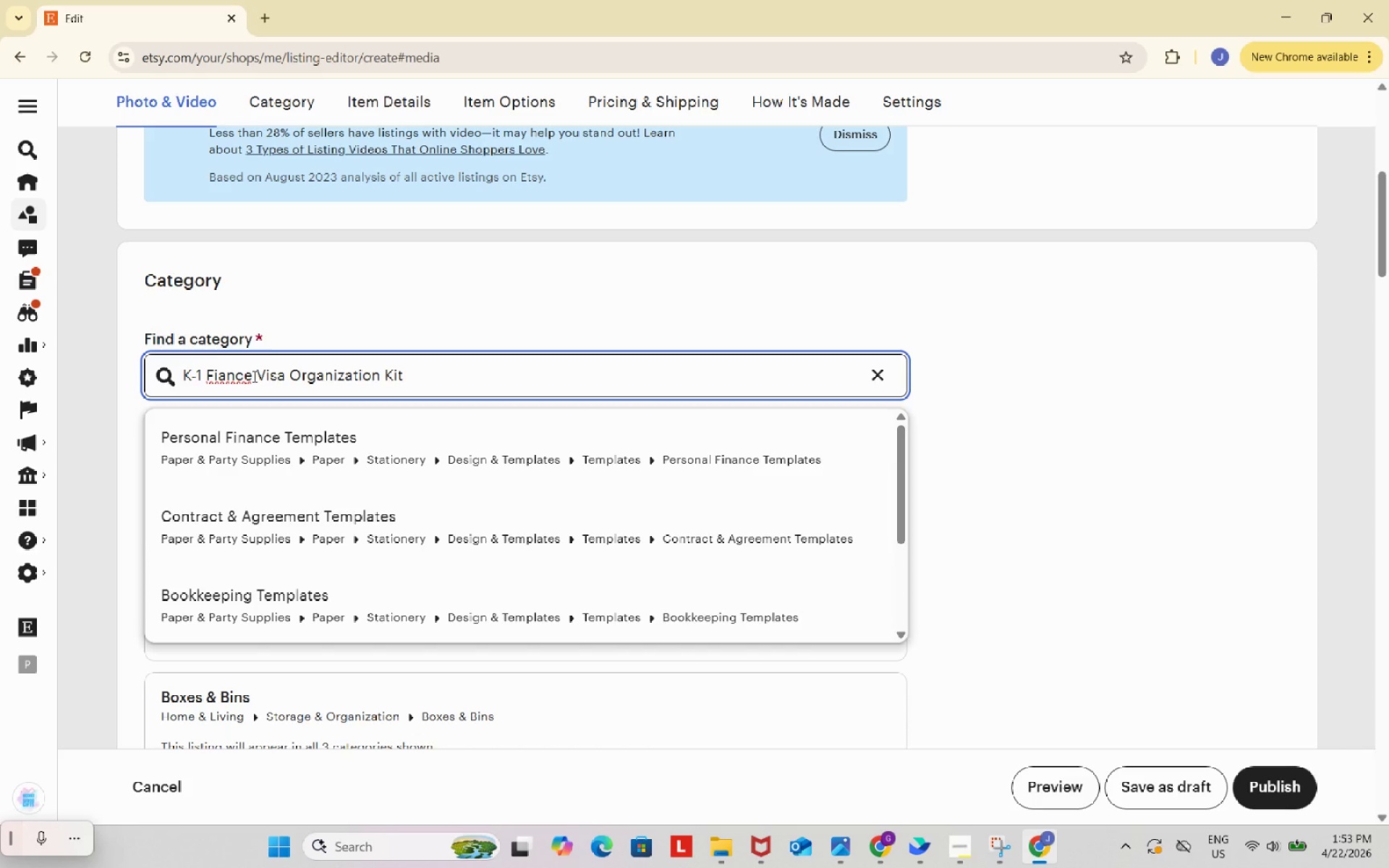 
left_click_drag(start_coordinate=[255, 378], to_coordinate=[166, 378])
 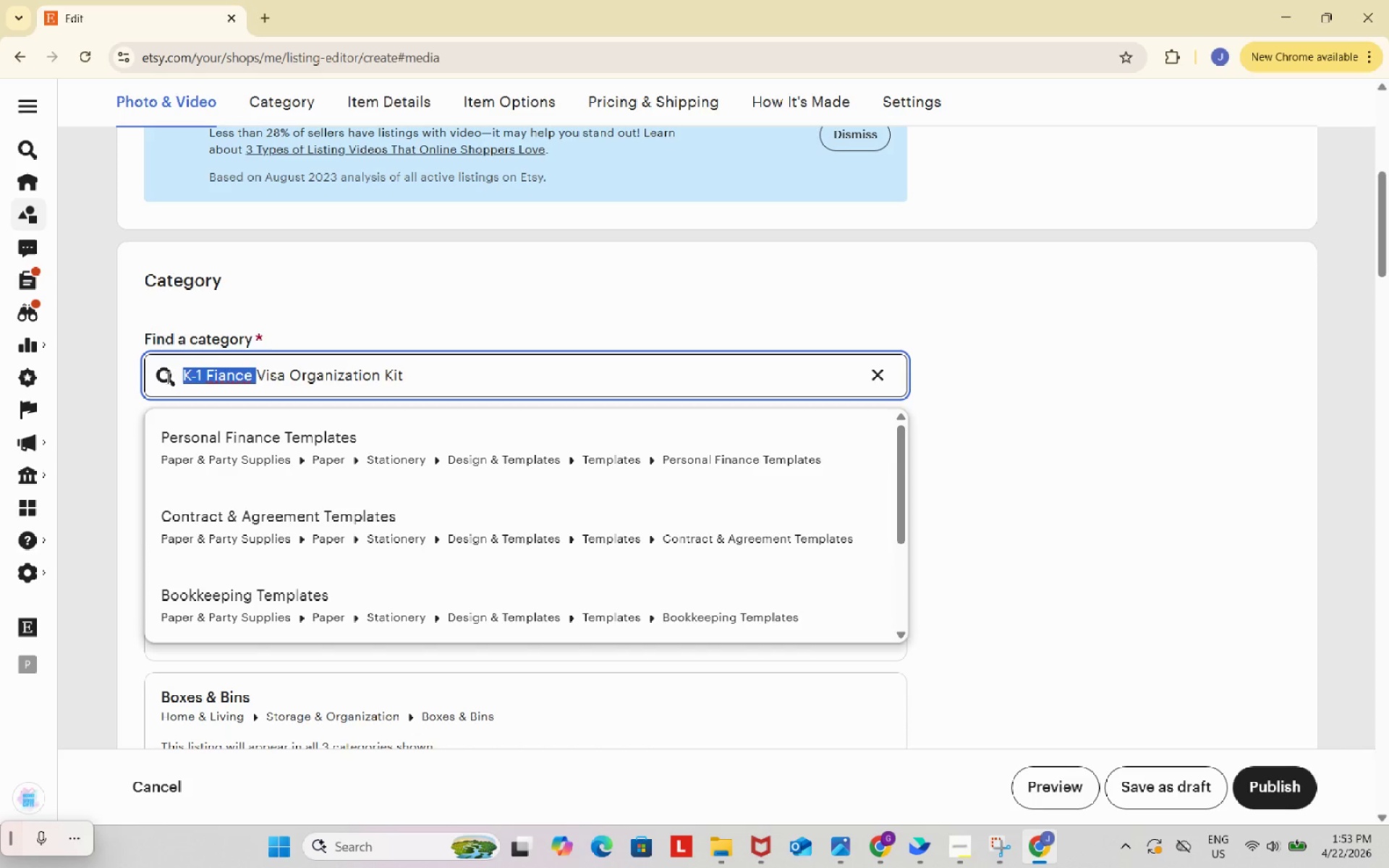 
key(Backspace)
 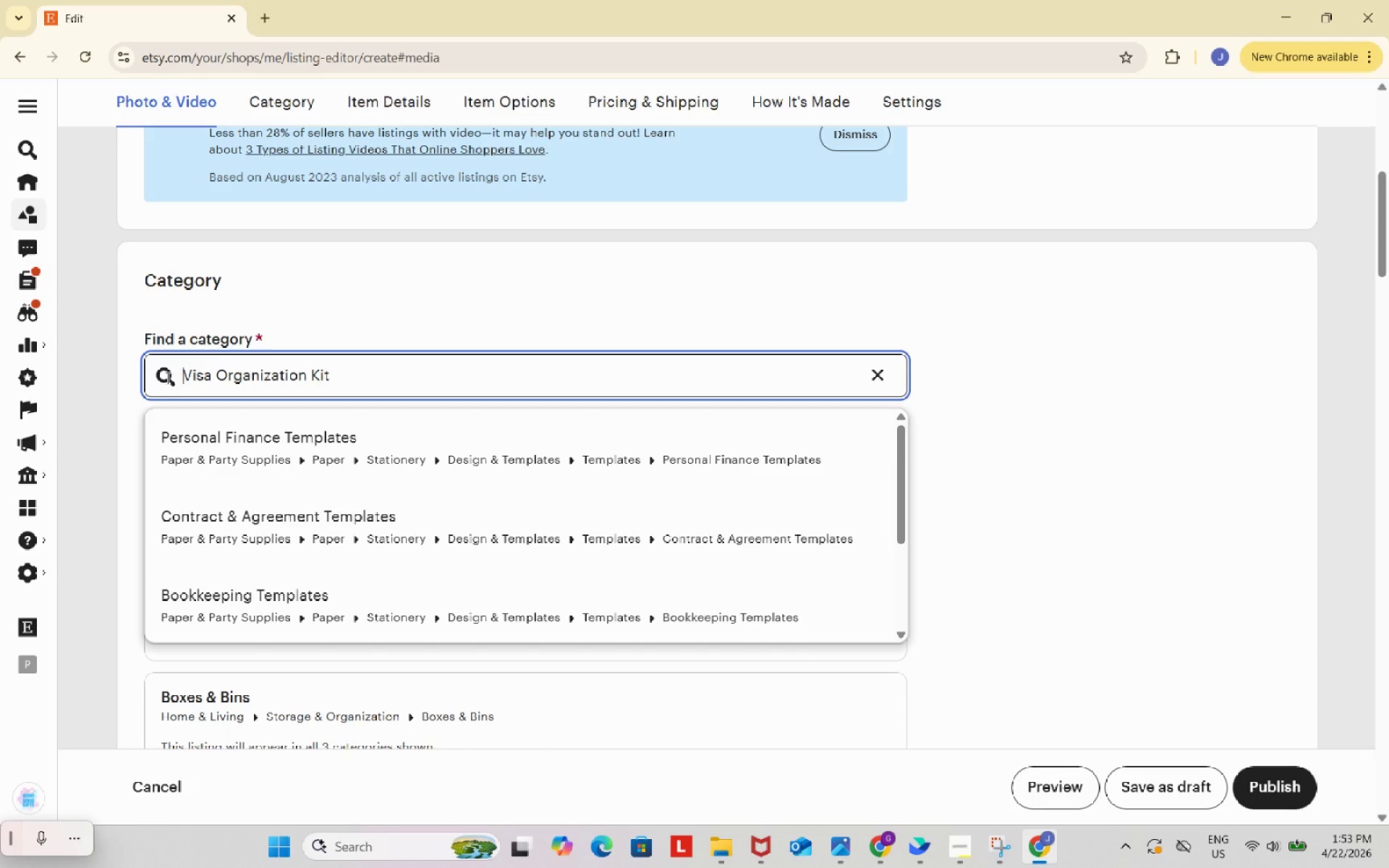 
key(Enter)
 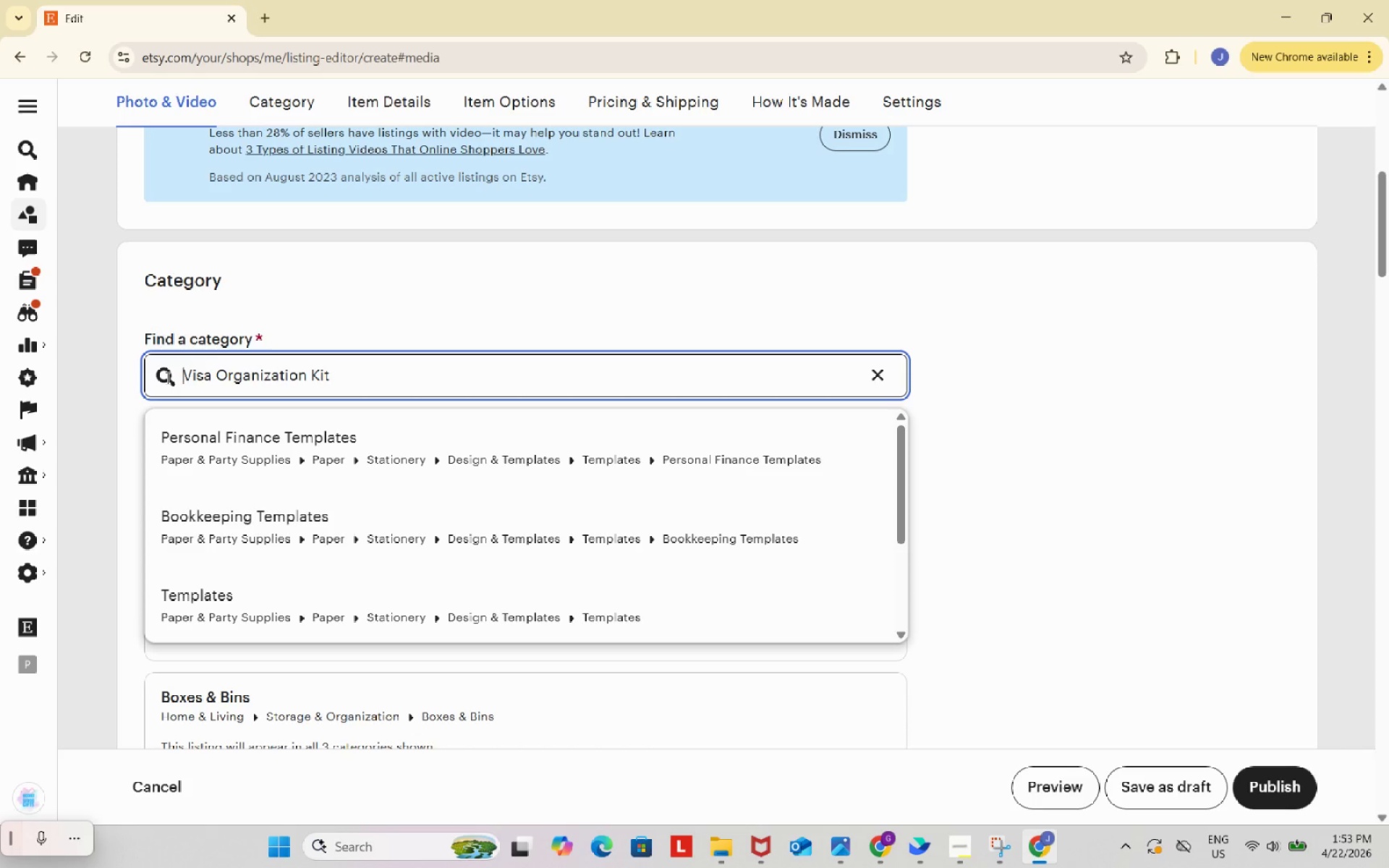 
scroll: coordinate [268, 509], scroll_direction: down, amount: 4.0
 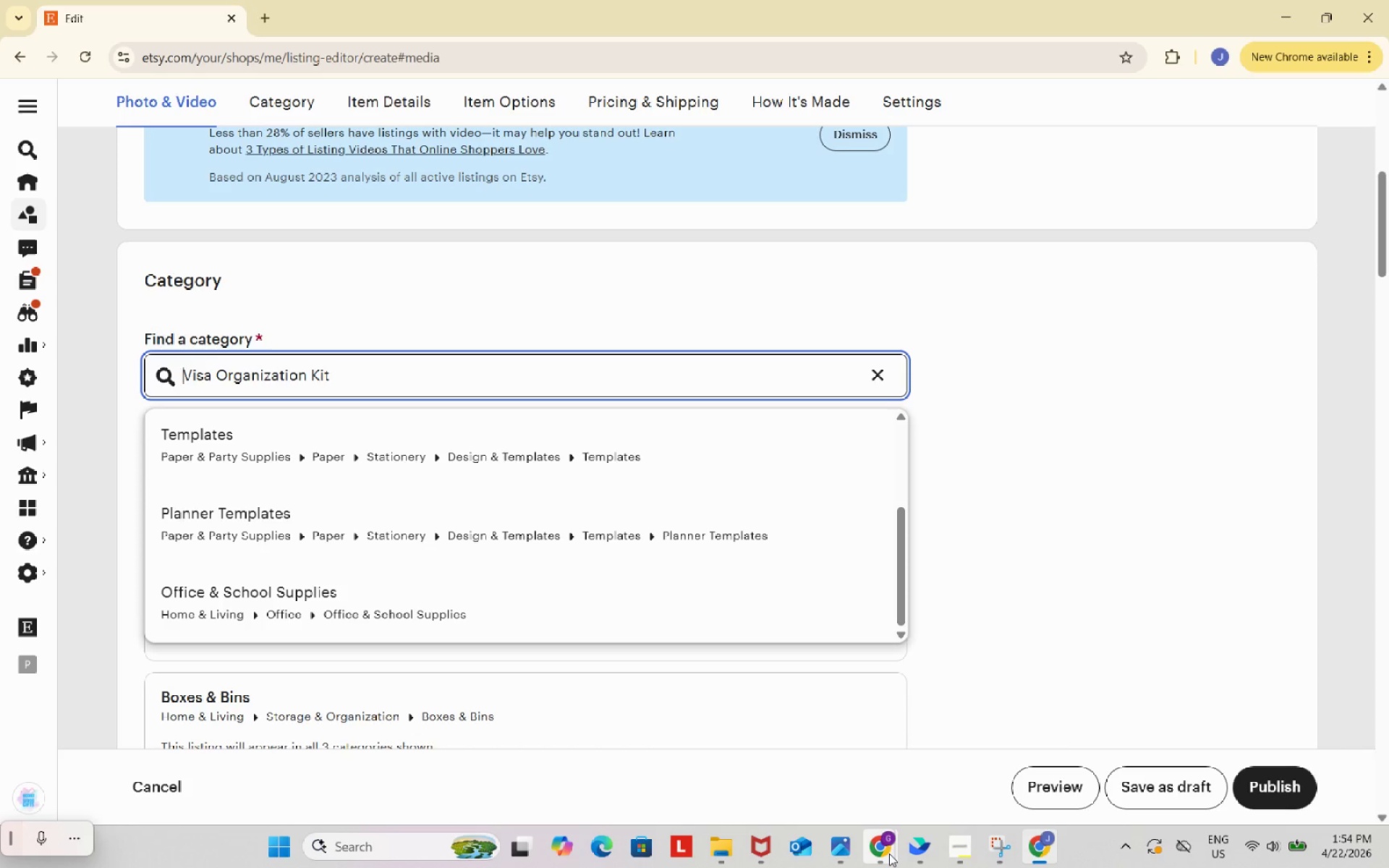 
left_click([973, 743])
 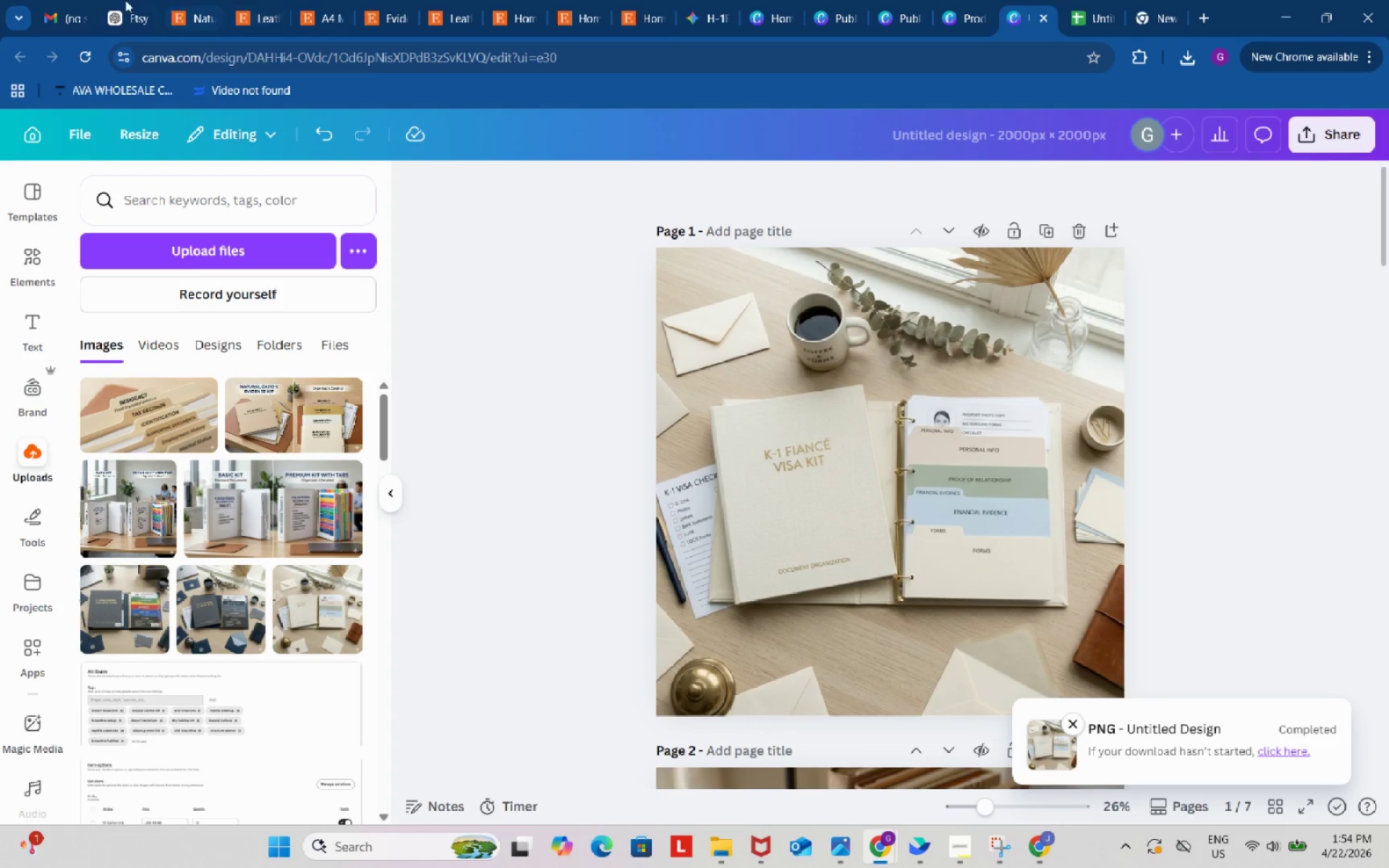 
left_click([121, 0])
 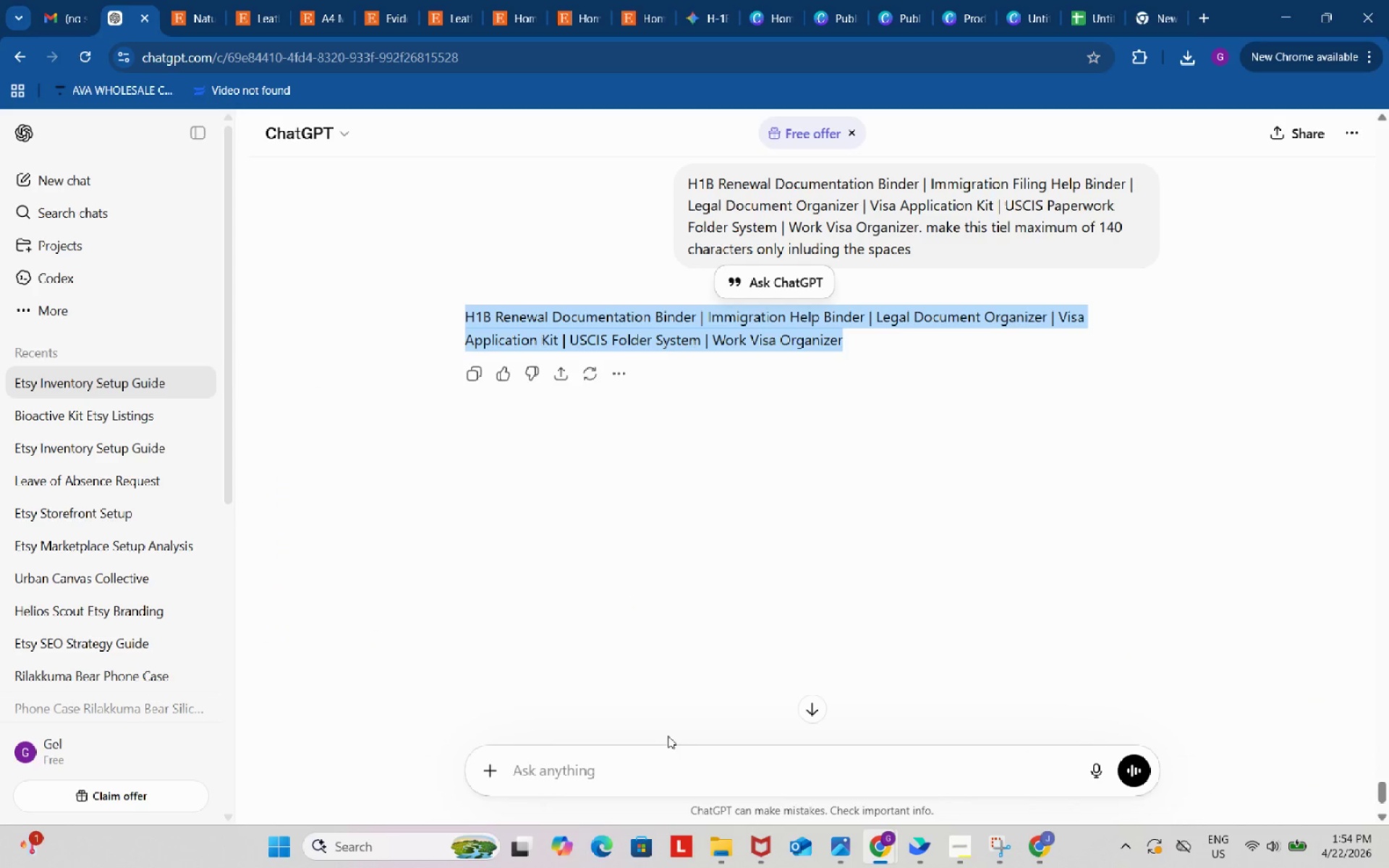 
left_click([664, 768])
 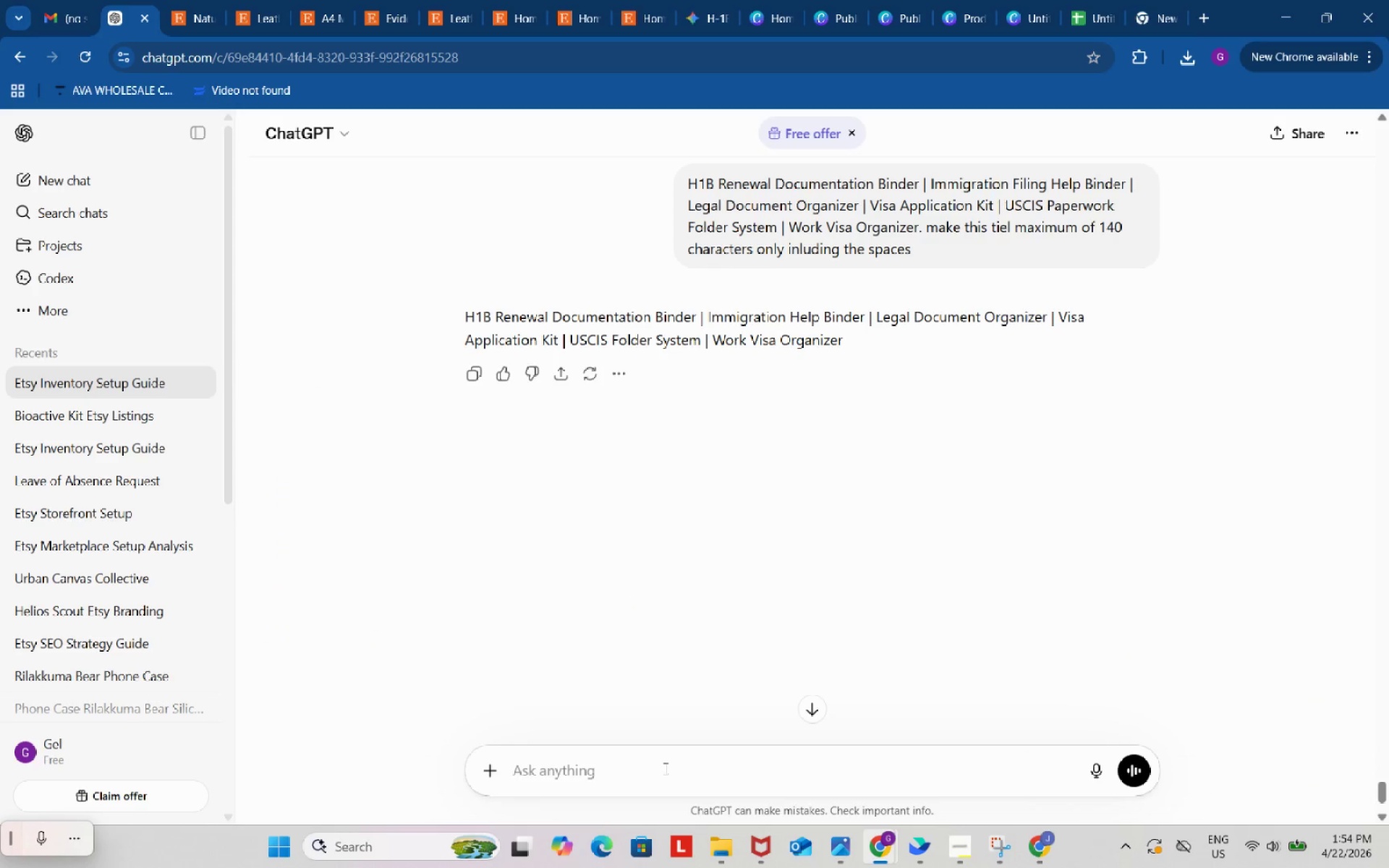 
type(which category on etsy suits the products)
 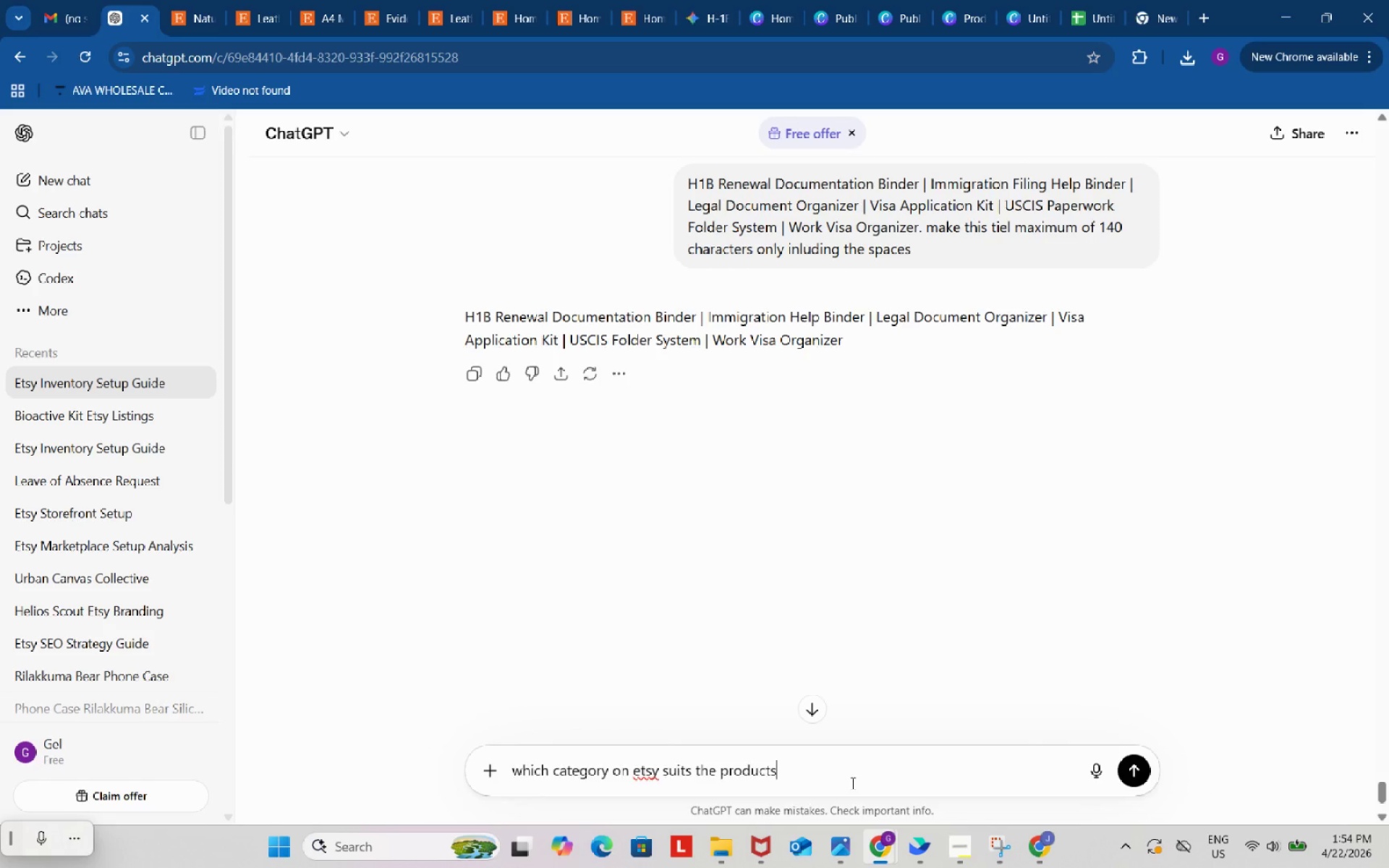 
key(Enter)
 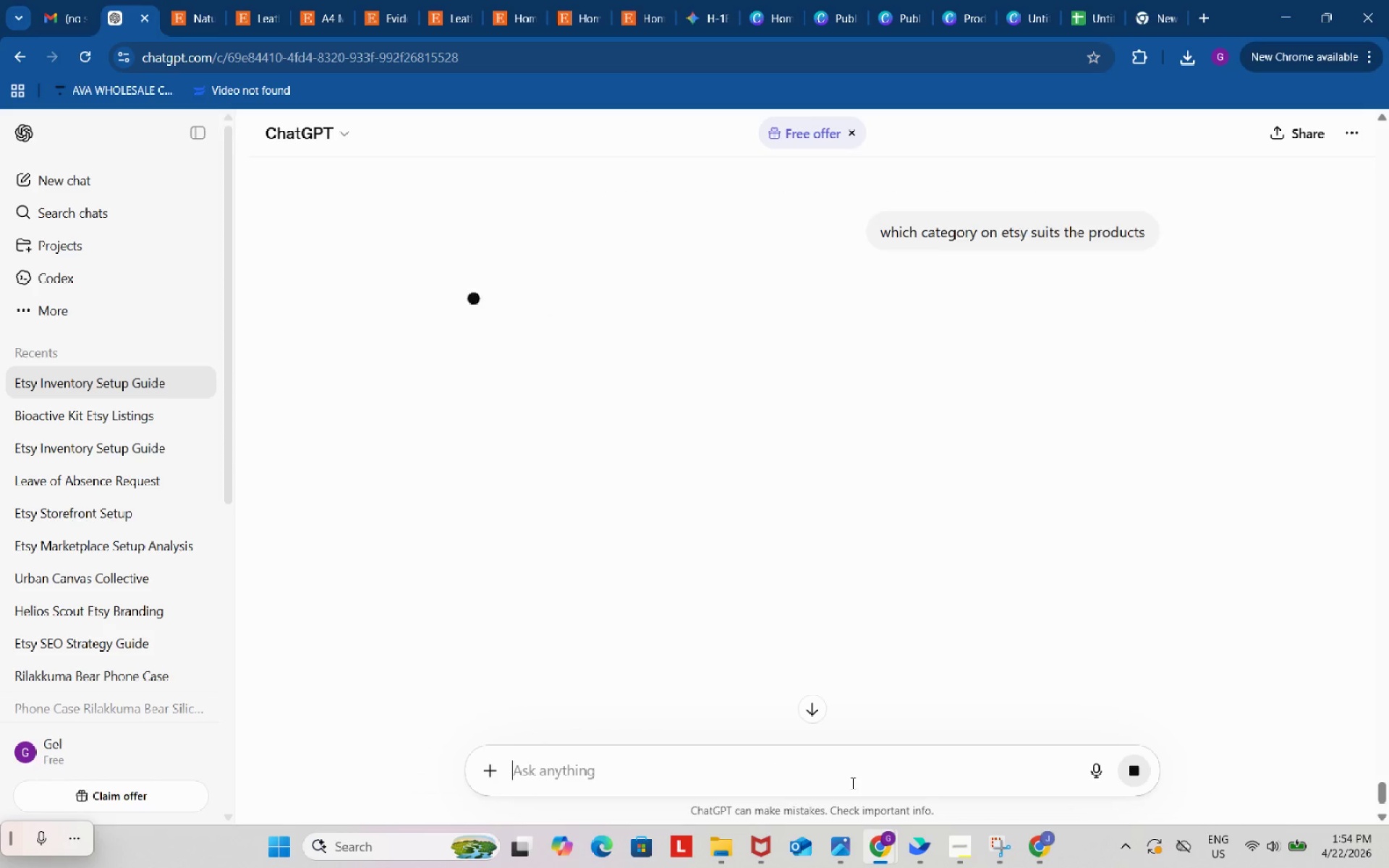 
key(Enter)
 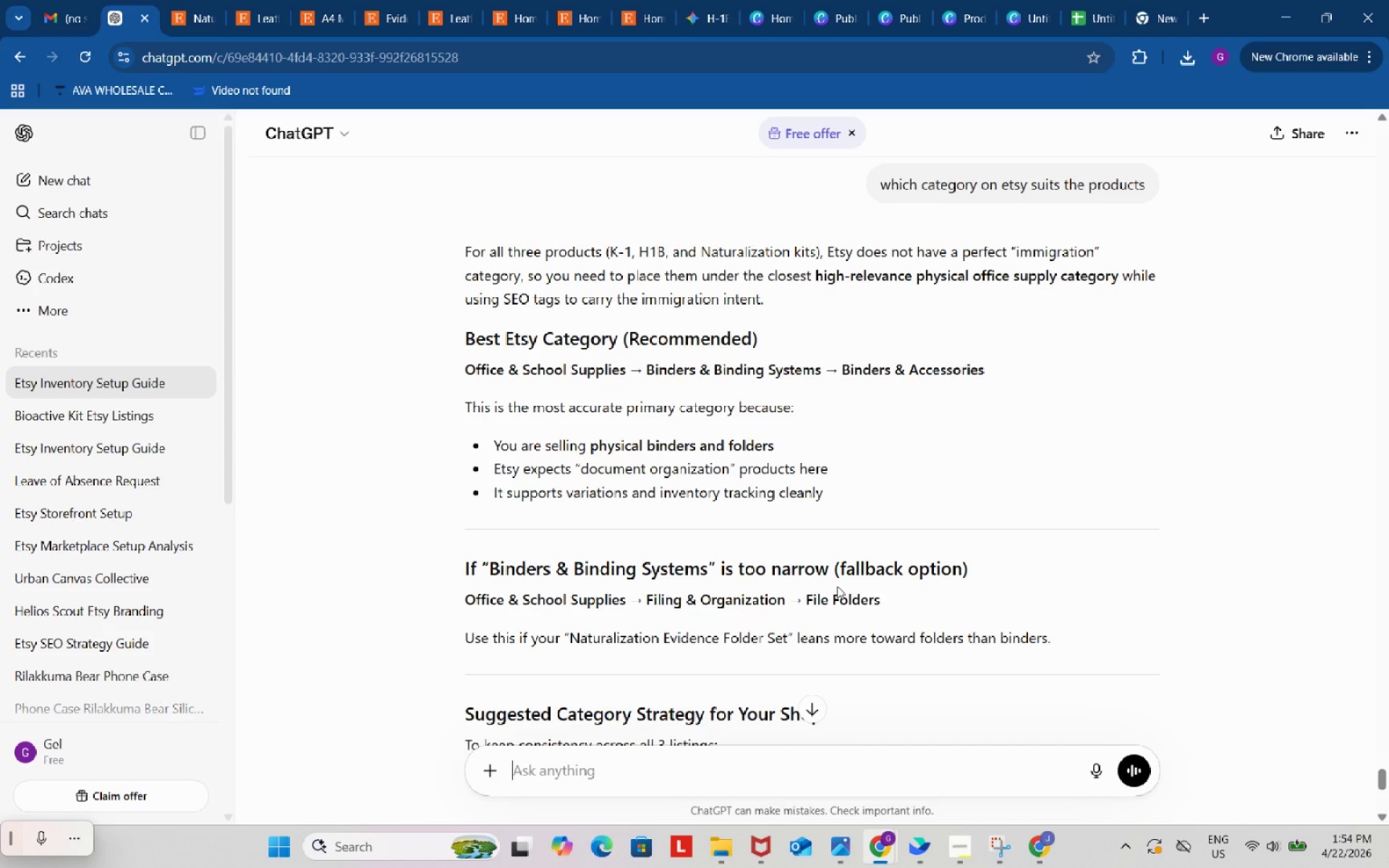 
wait(7.0)
 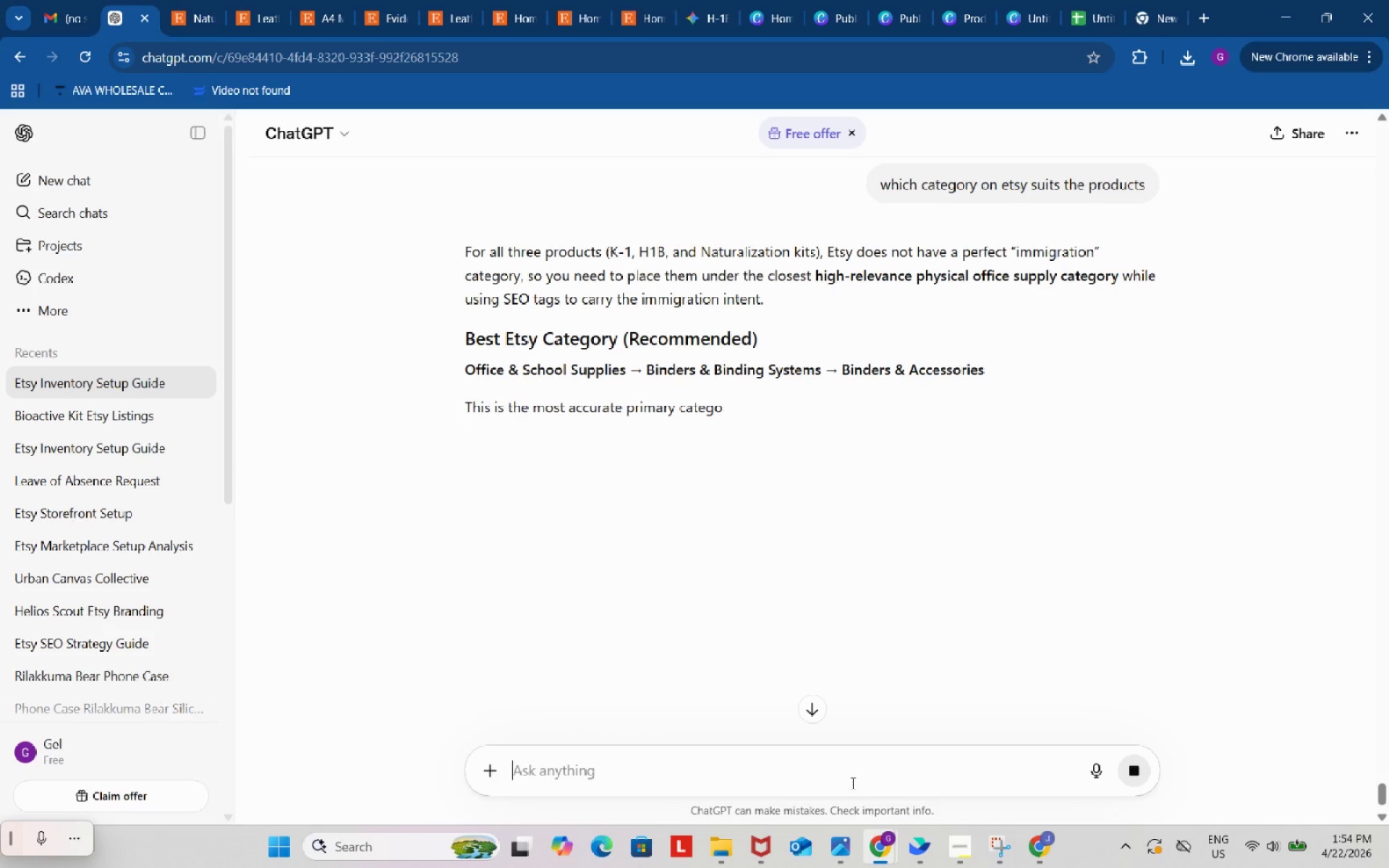 
scroll: coordinate [797, 491], scroll_direction: down, amount: 2.0
 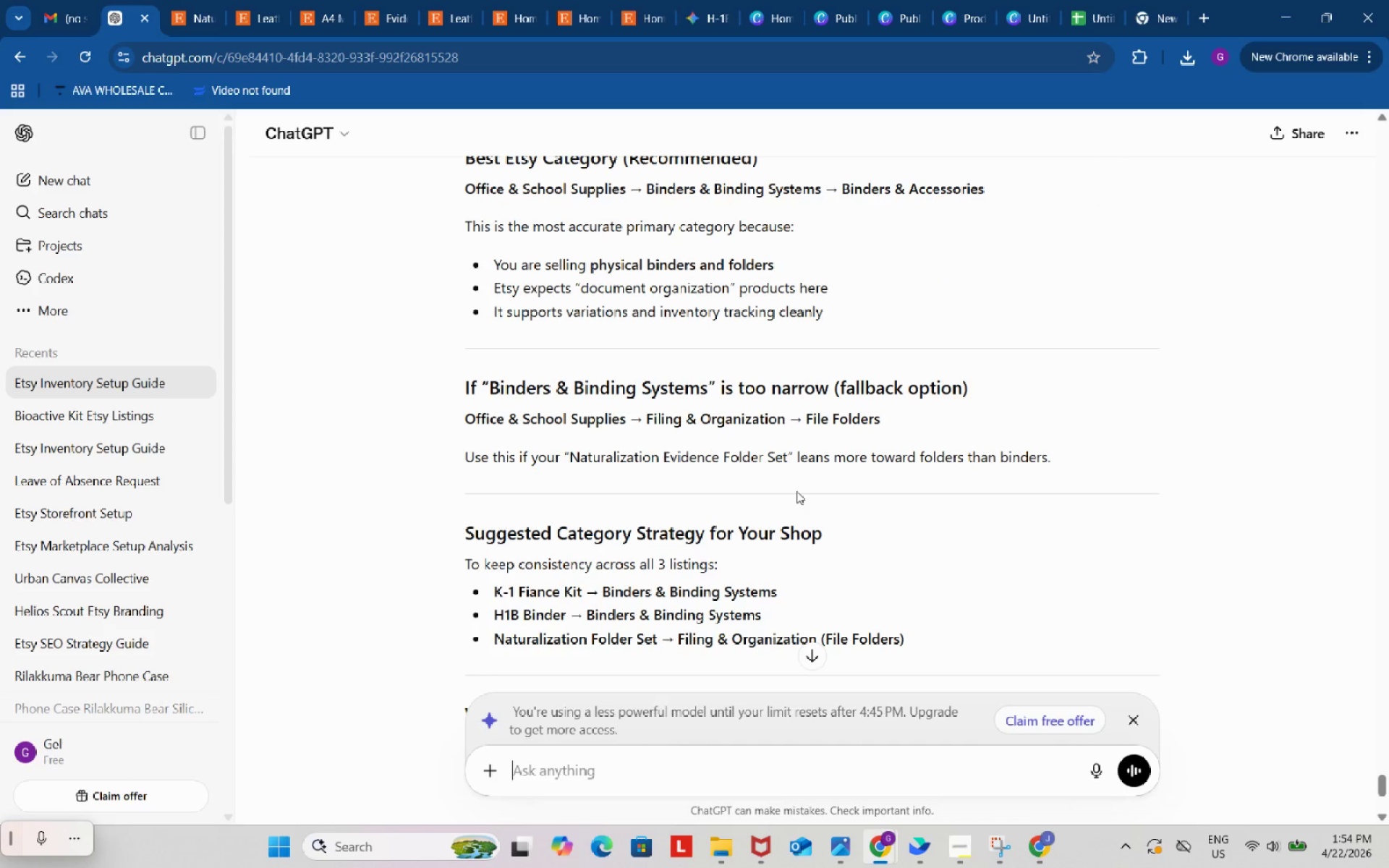 
scroll: coordinate [797, 491], scroll_direction: up, amount: 2.0
 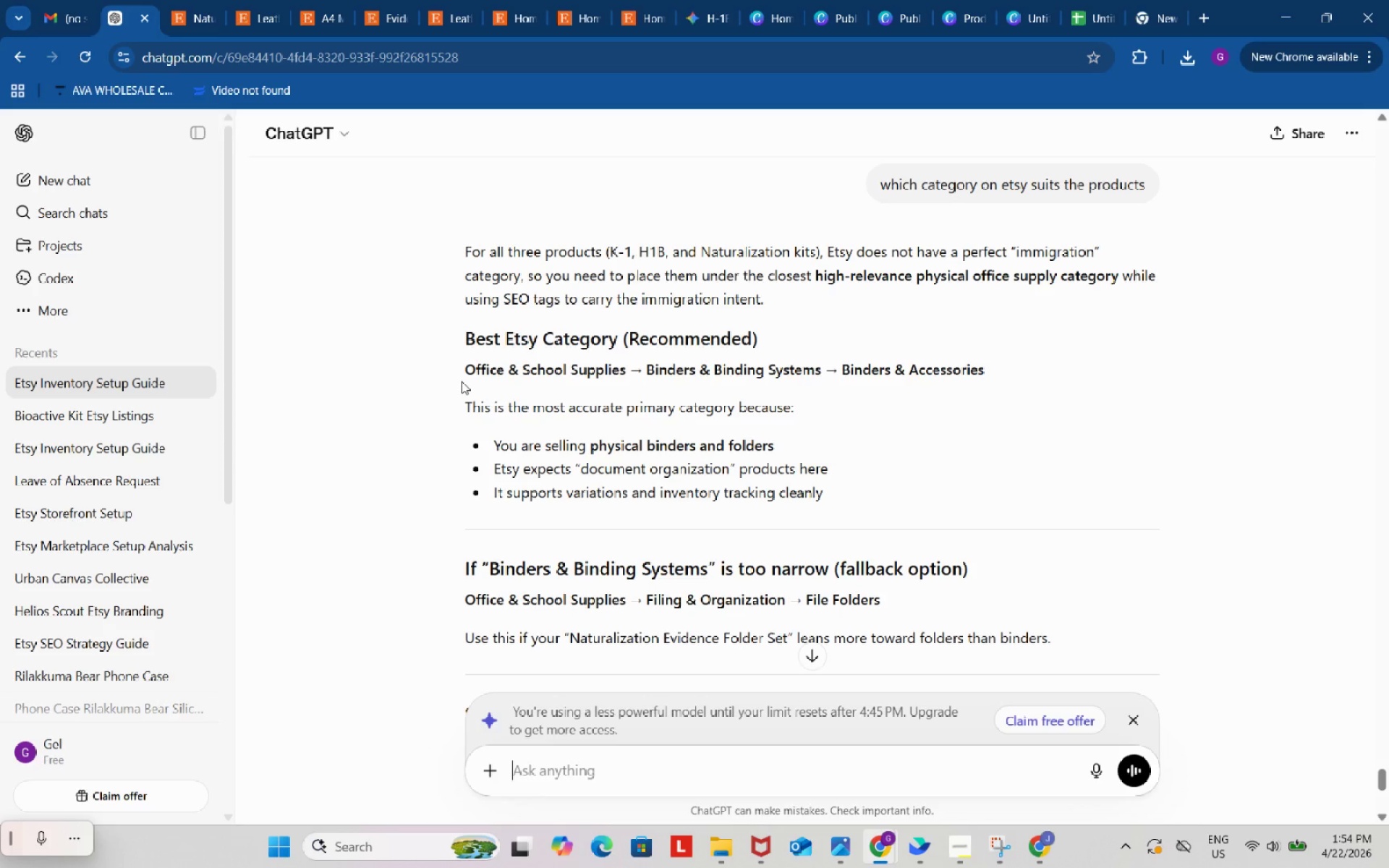 
left_click_drag(start_coordinate=[463, 372], to_coordinate=[985, 372])
 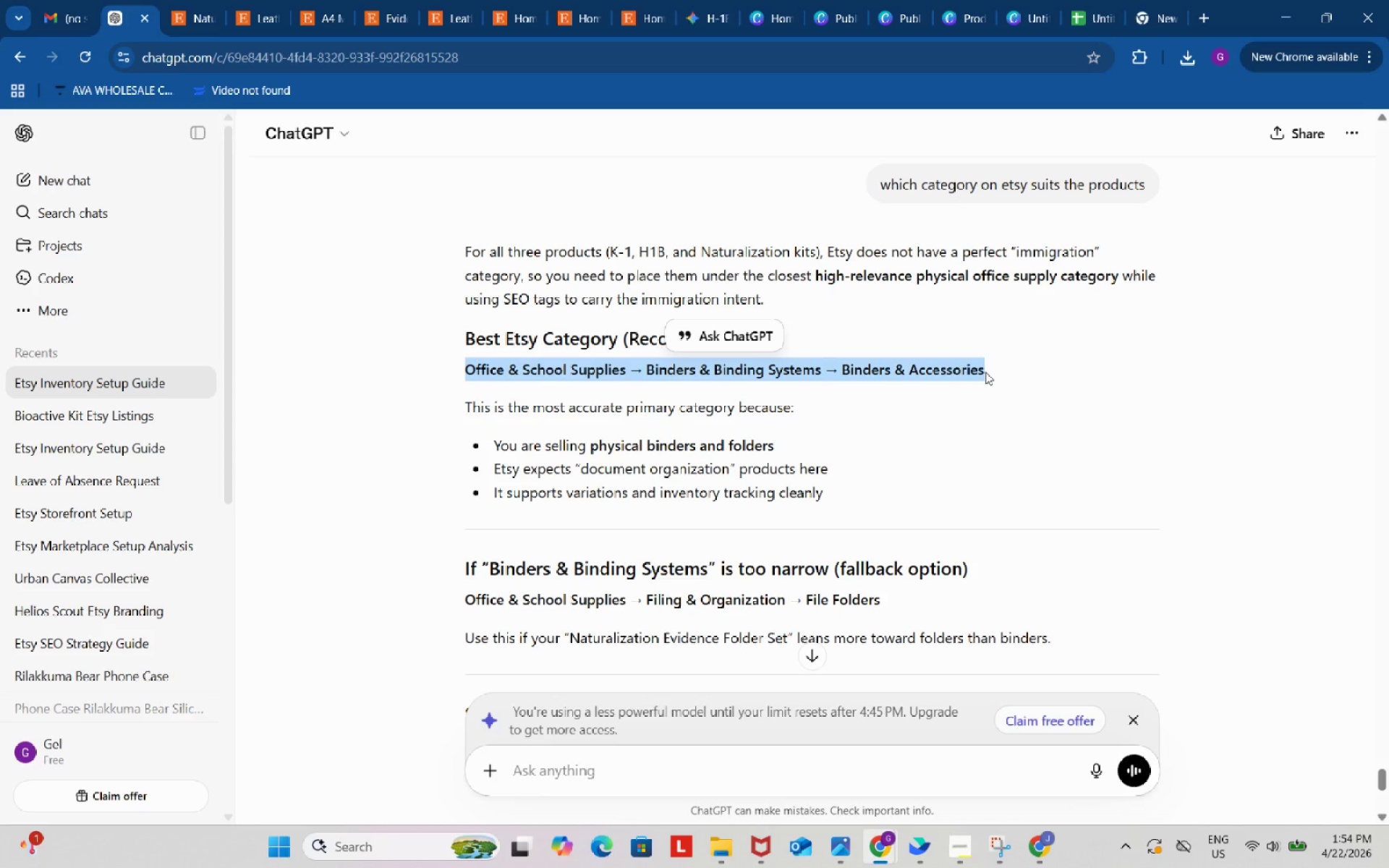 
key(Control+ControlLeft)
 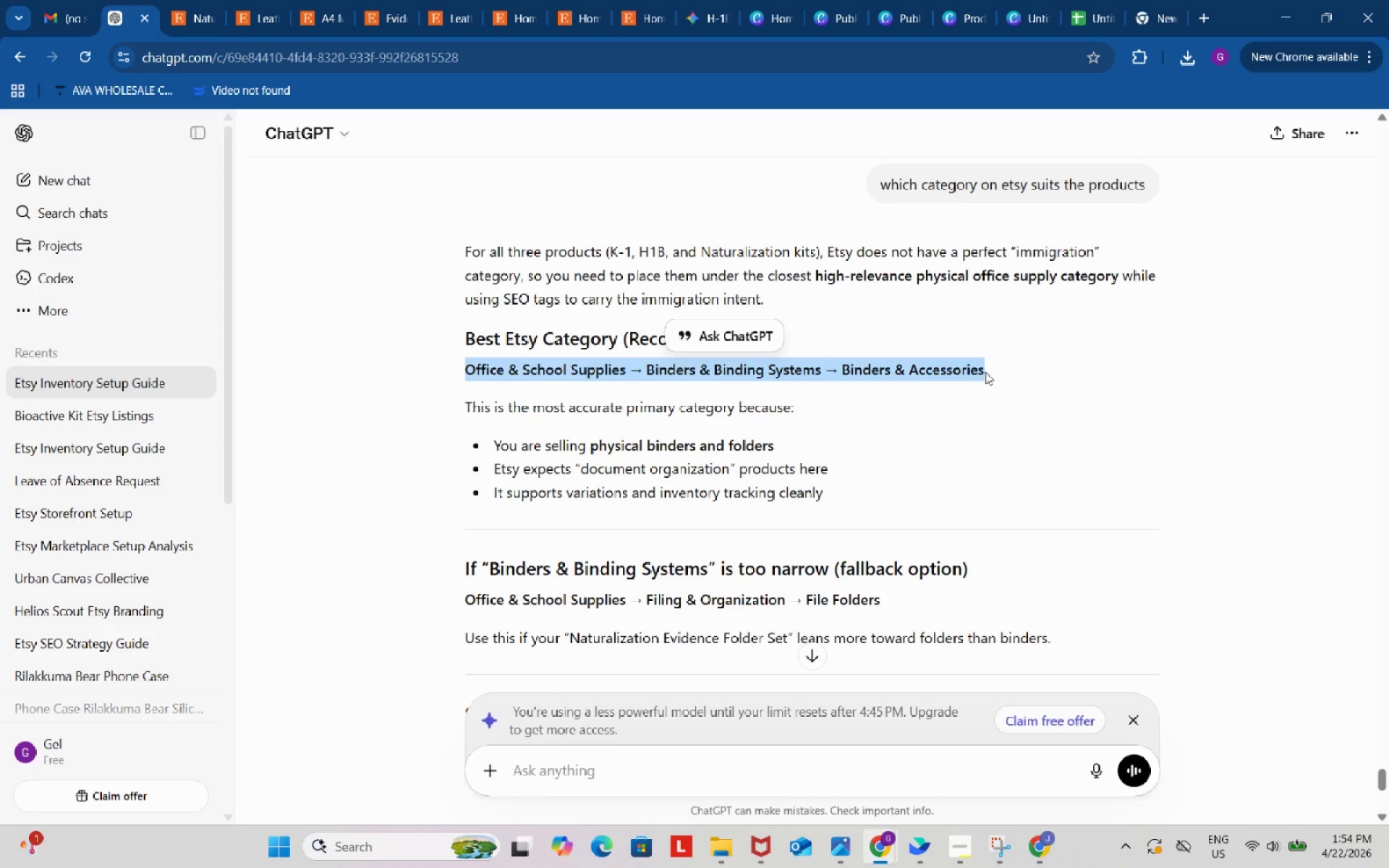 
key(Control+C)
 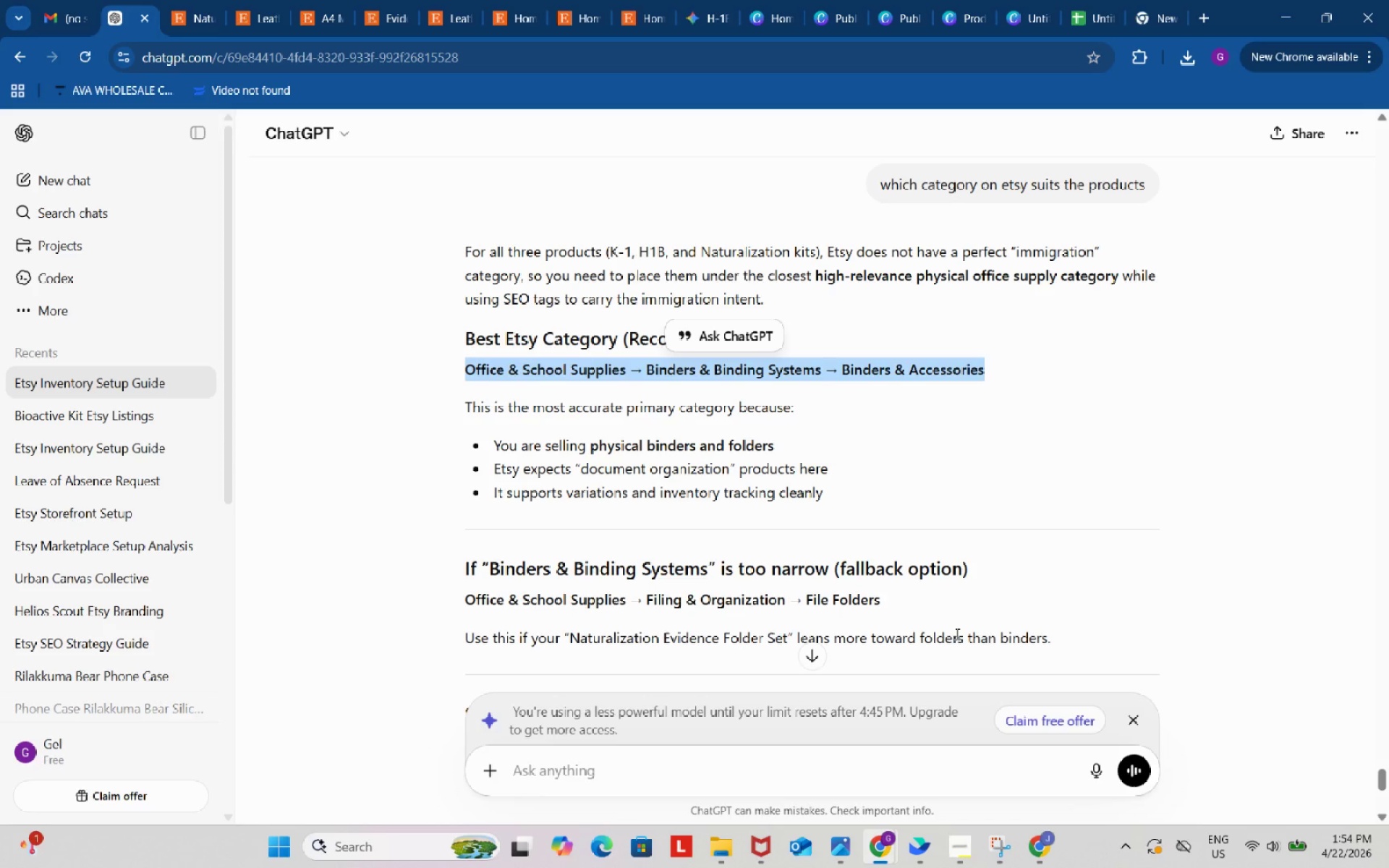 
left_click([1036, 848])
 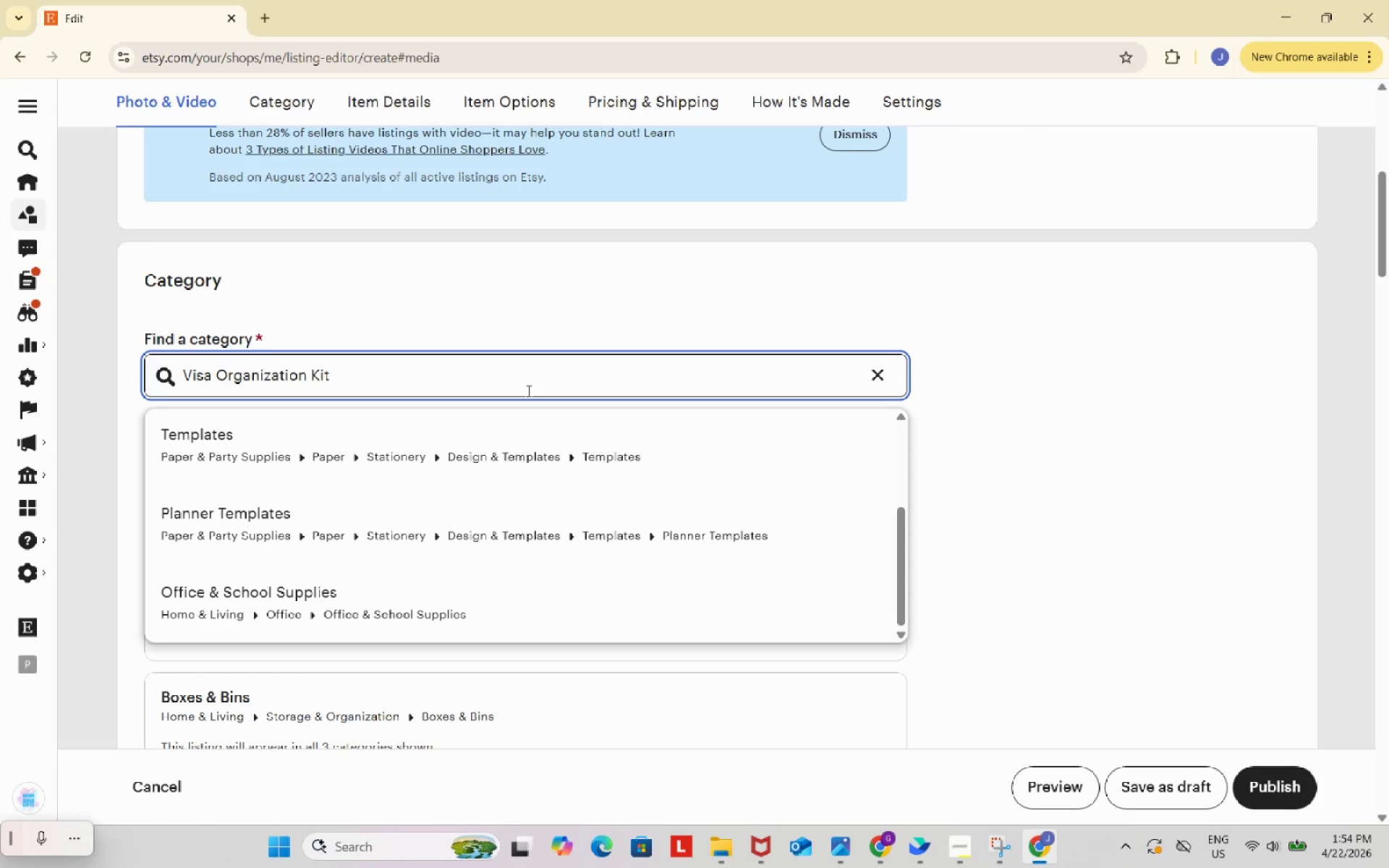 
left_click([522, 378])
 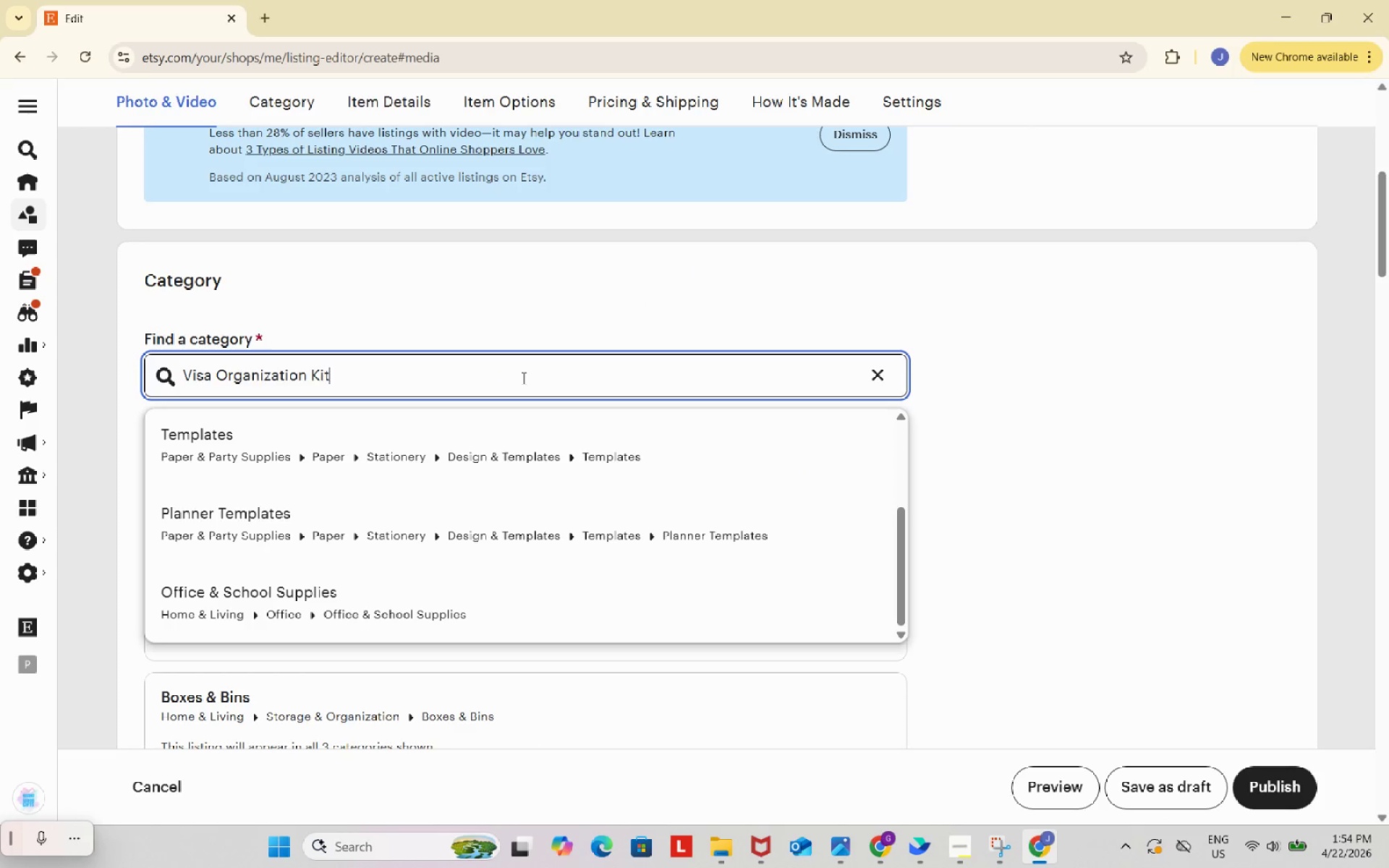 
key(Control+ControlLeft)
 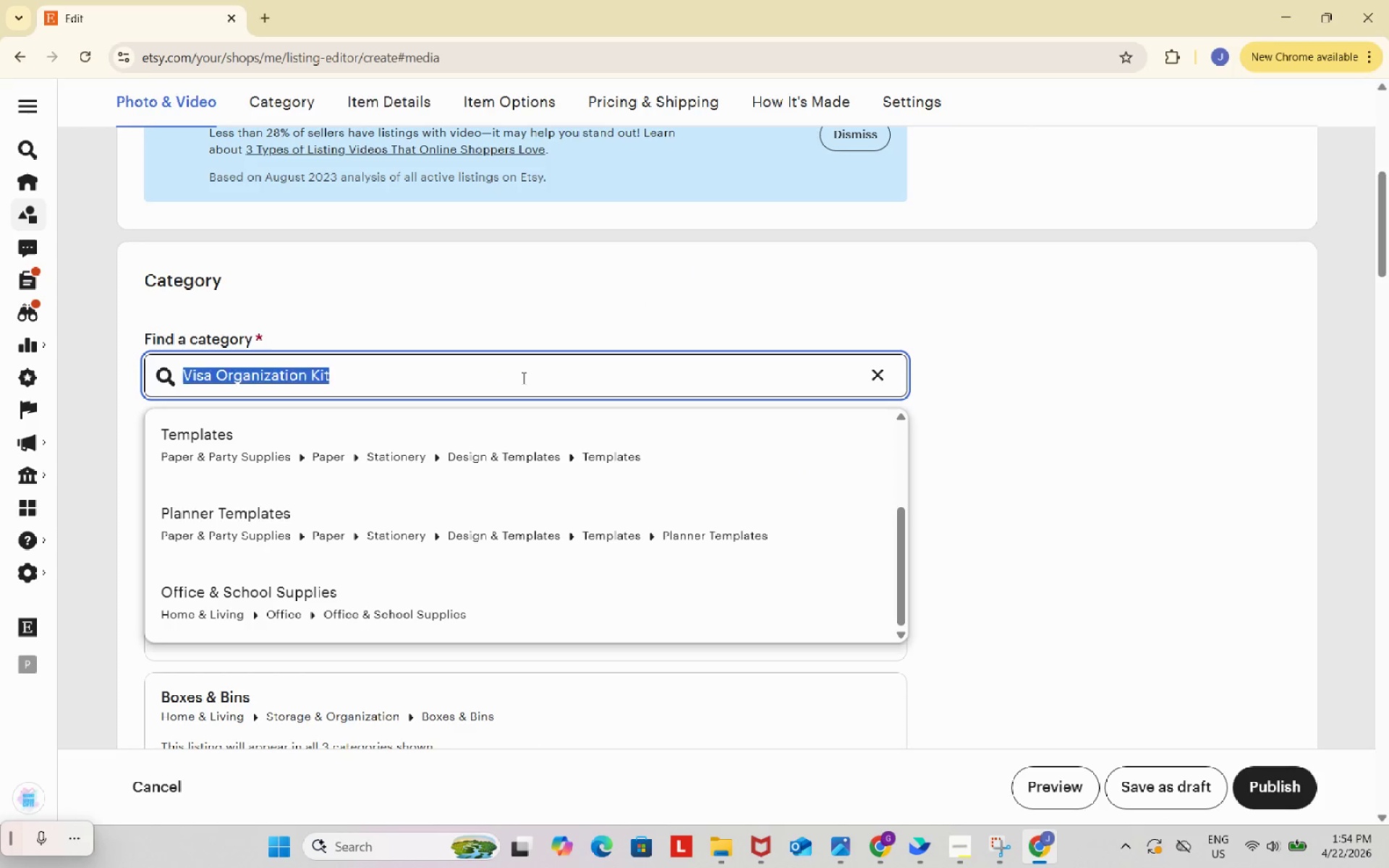 
key(Control+A)
 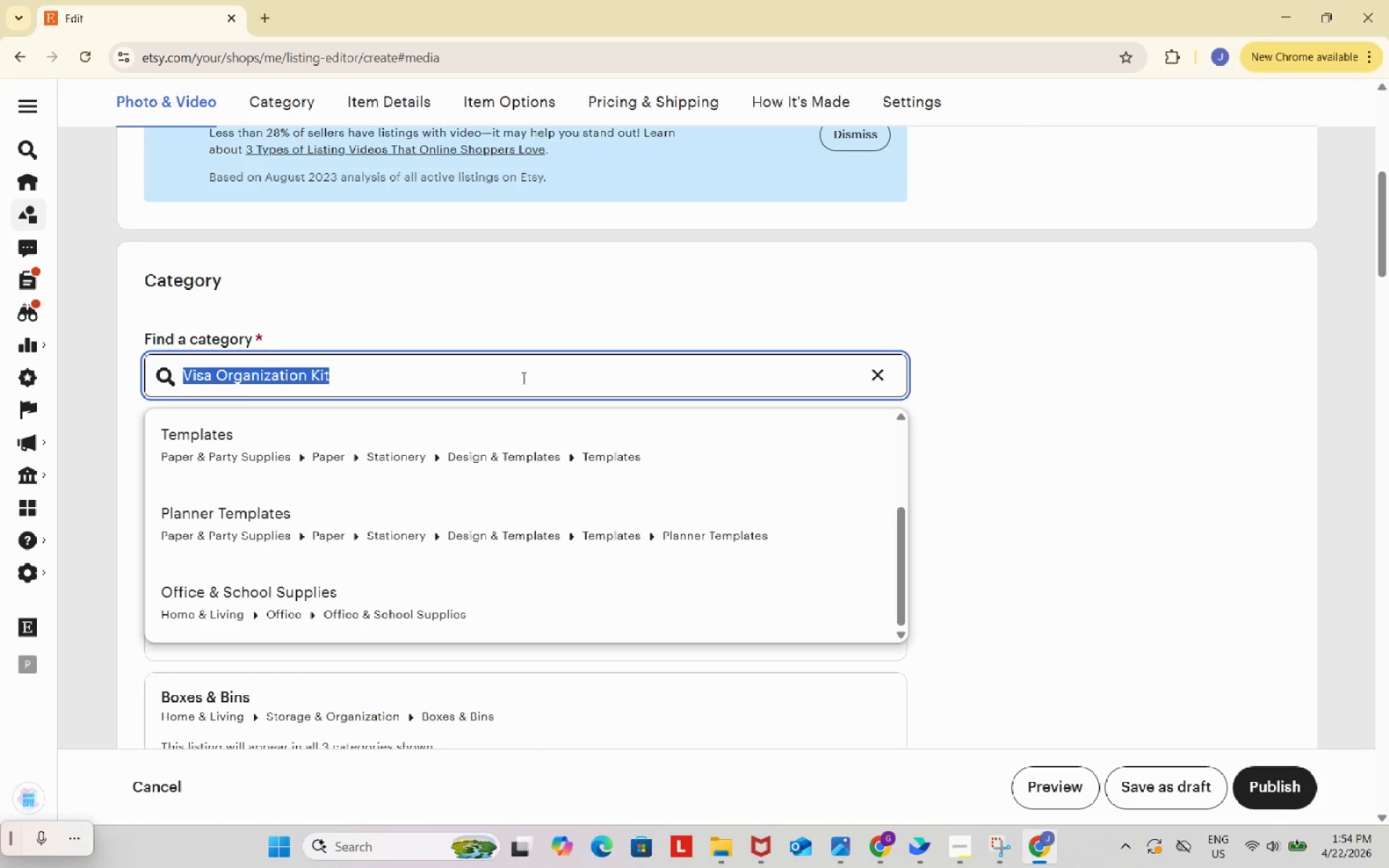 
key(Control+ControlLeft)
 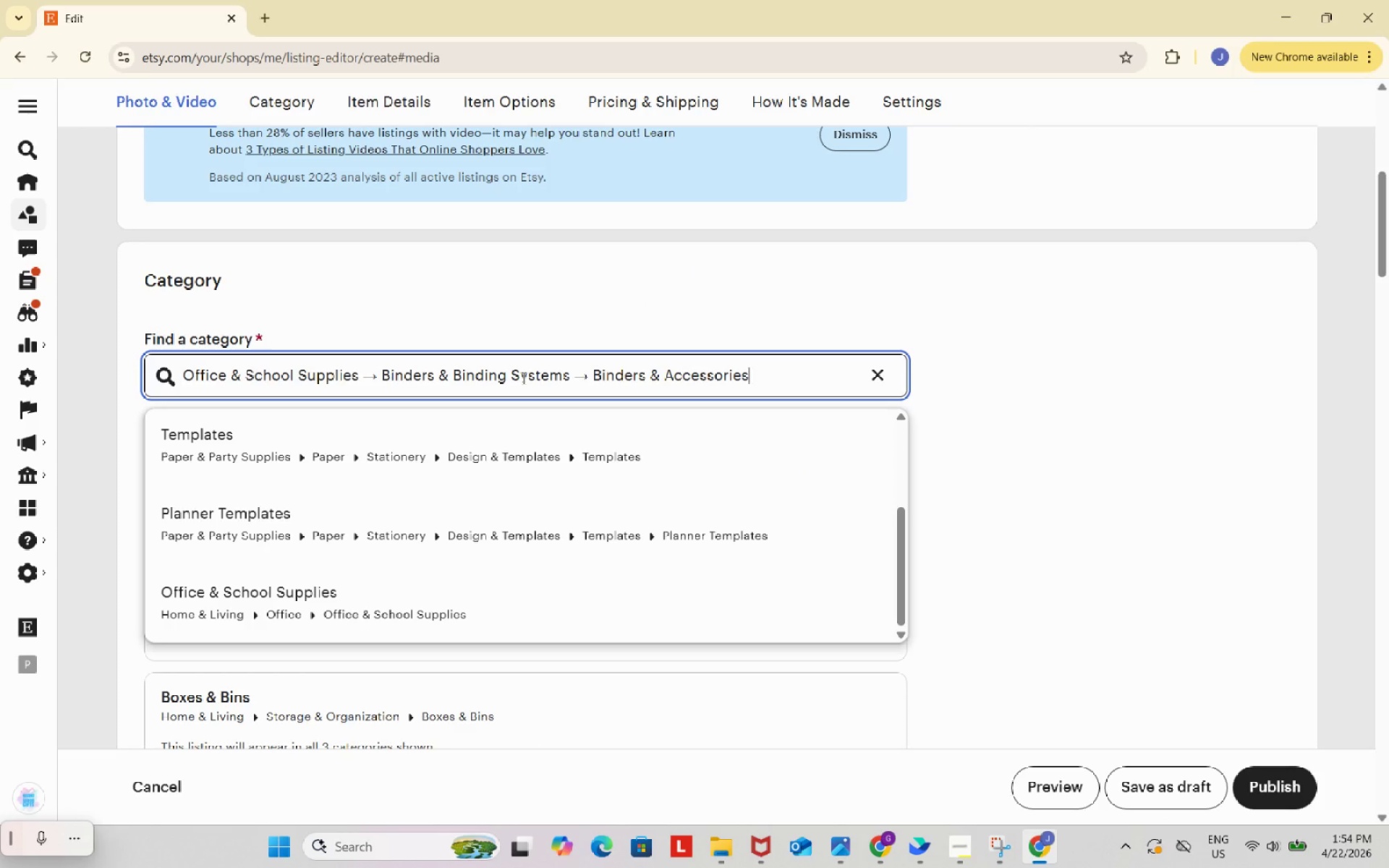 
key(Control+V)
 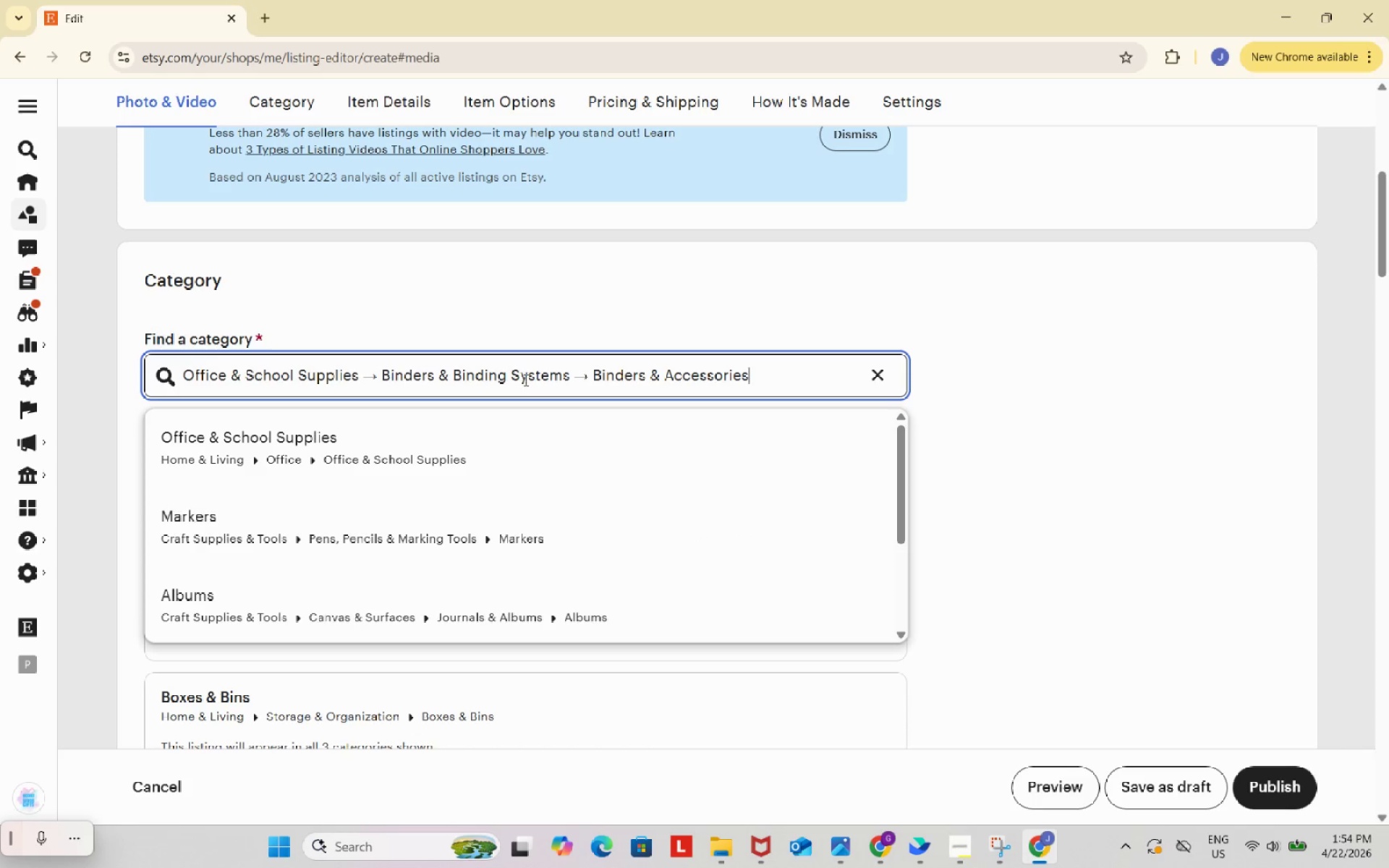 
scroll: coordinate [600, 462], scroll_direction: down, amount: 4.0
 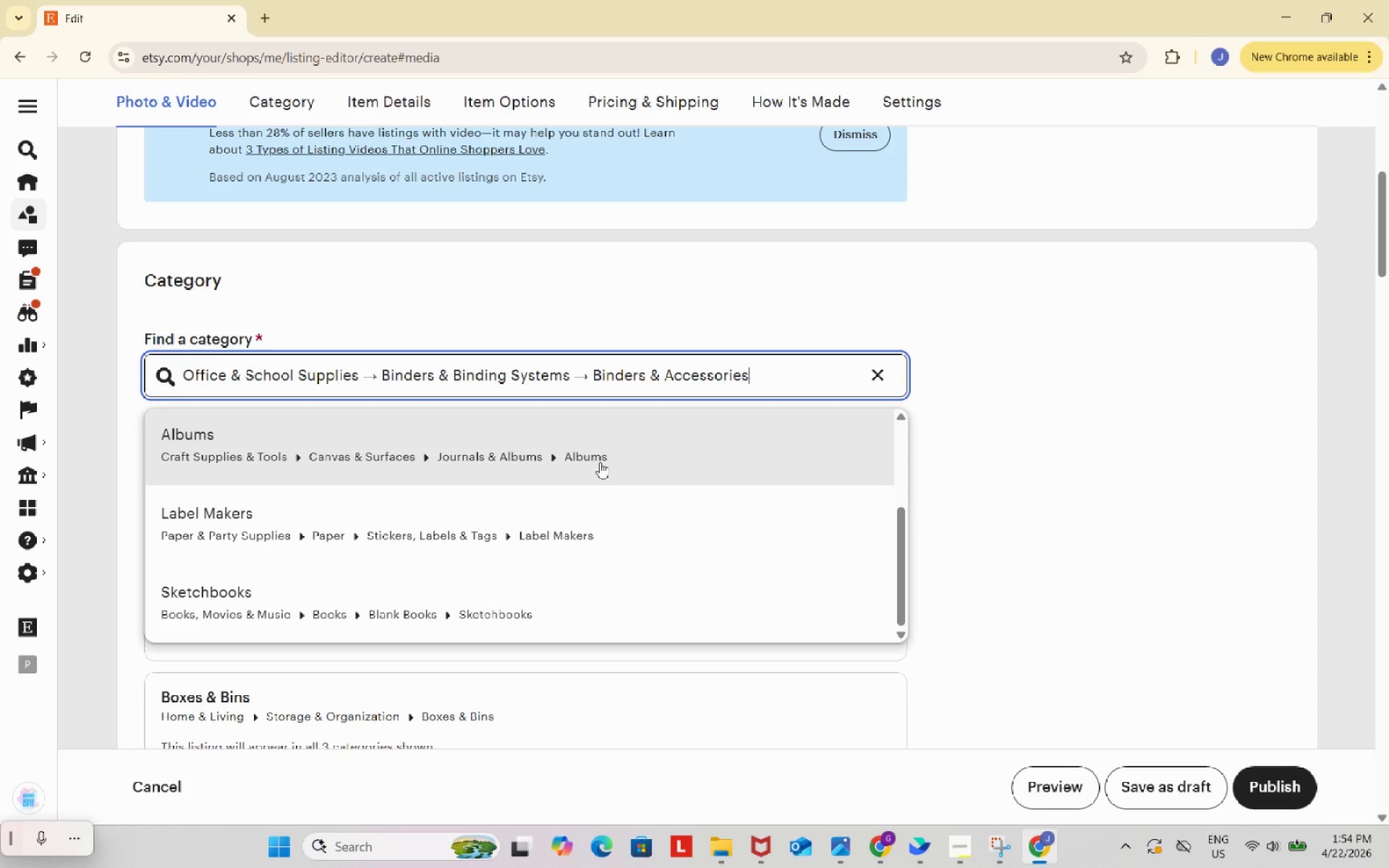 
scroll: coordinate [600, 462], scroll_direction: up, amount: 3.0
 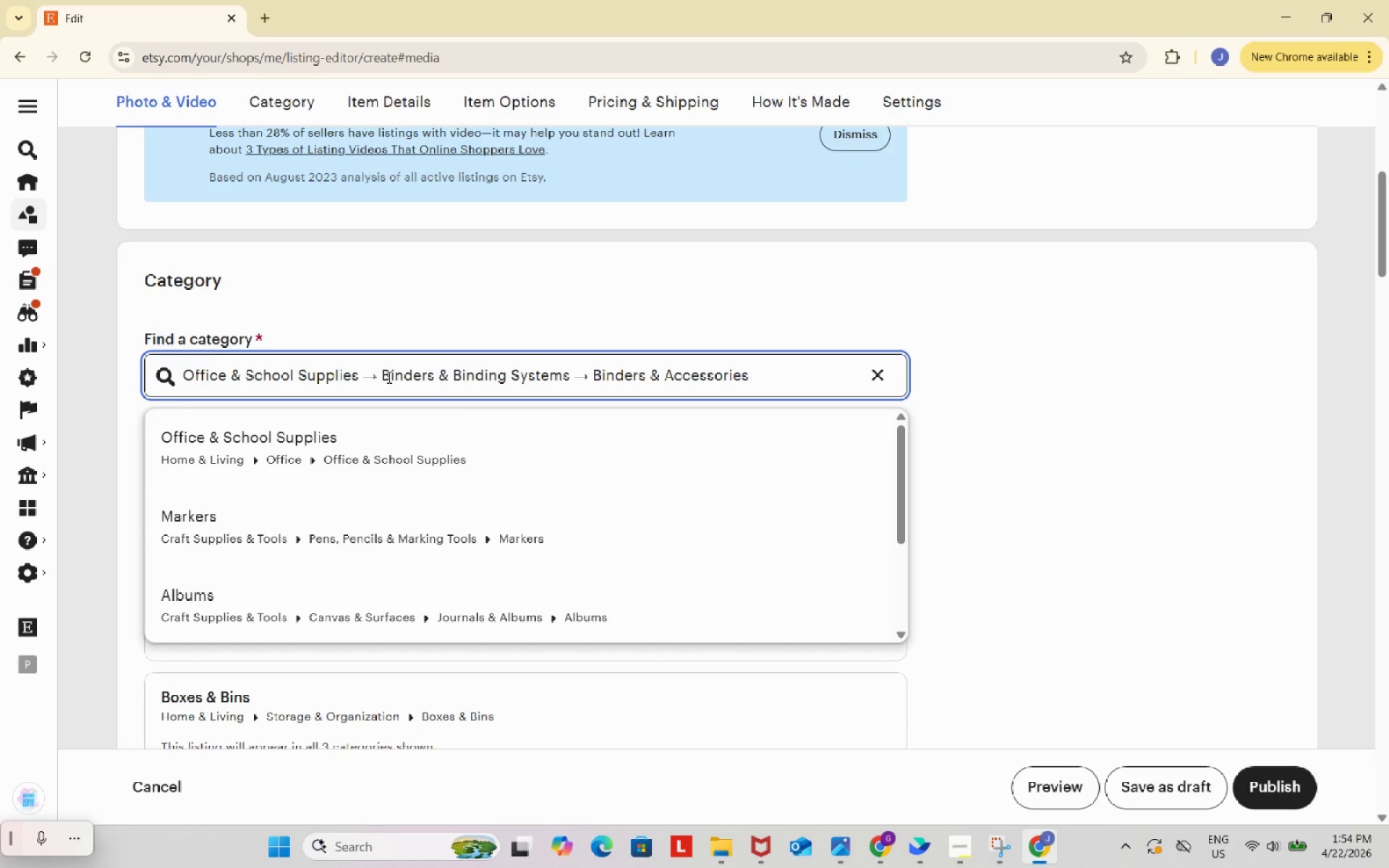 
left_click_drag(start_coordinate=[388, 377], to_coordinate=[205, 358])
 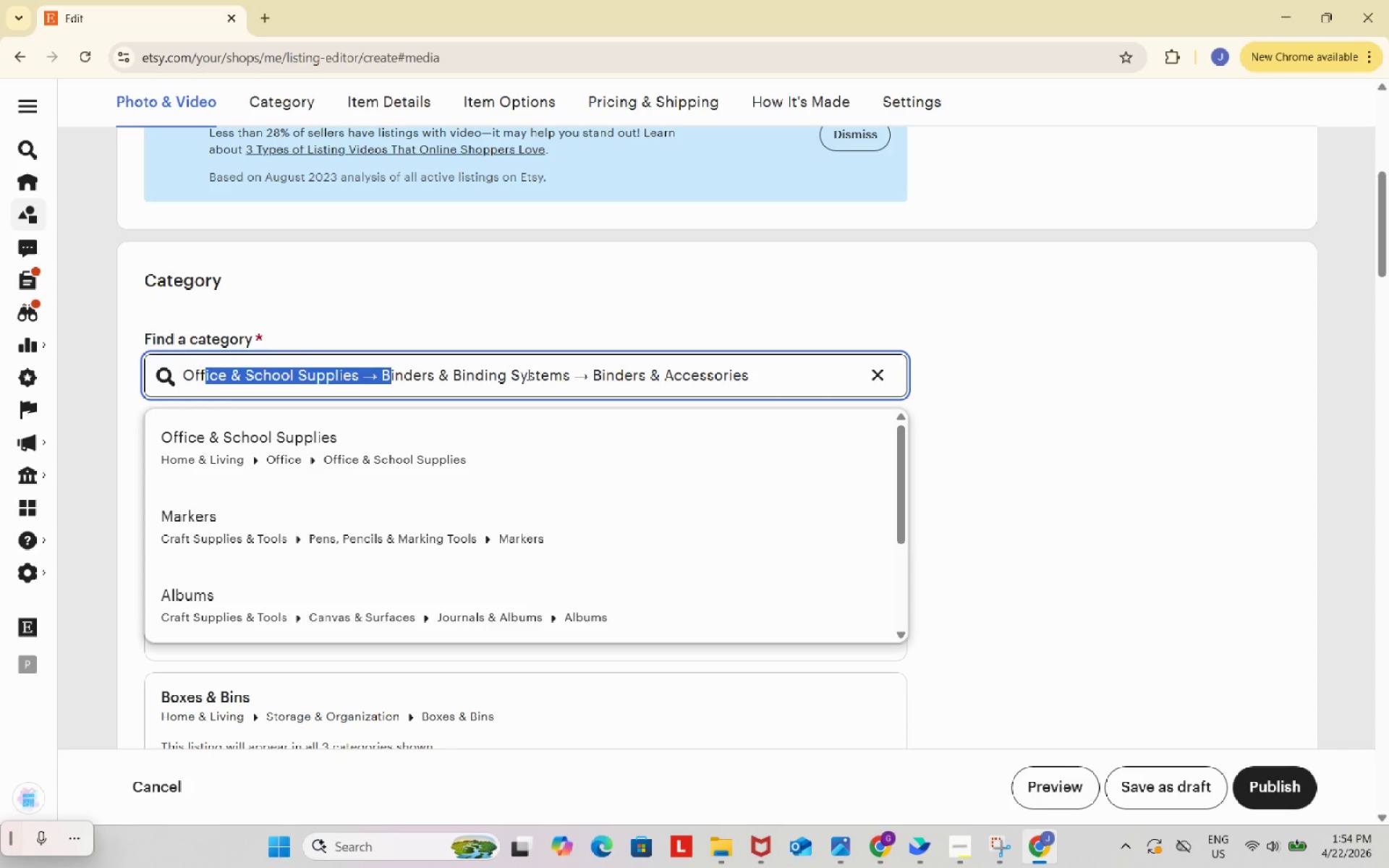 
key(Backspace)
 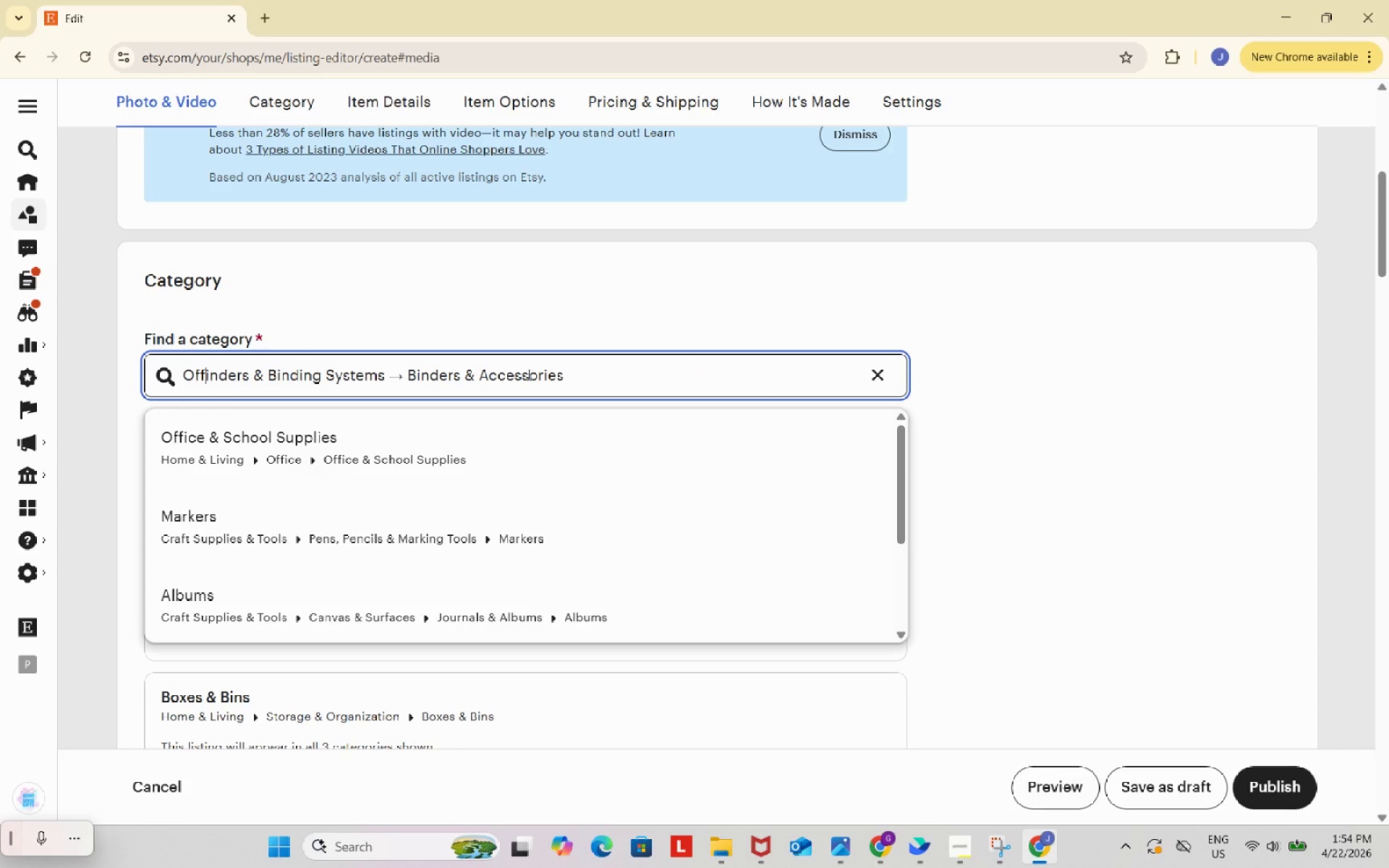 
key(Shift+B)
 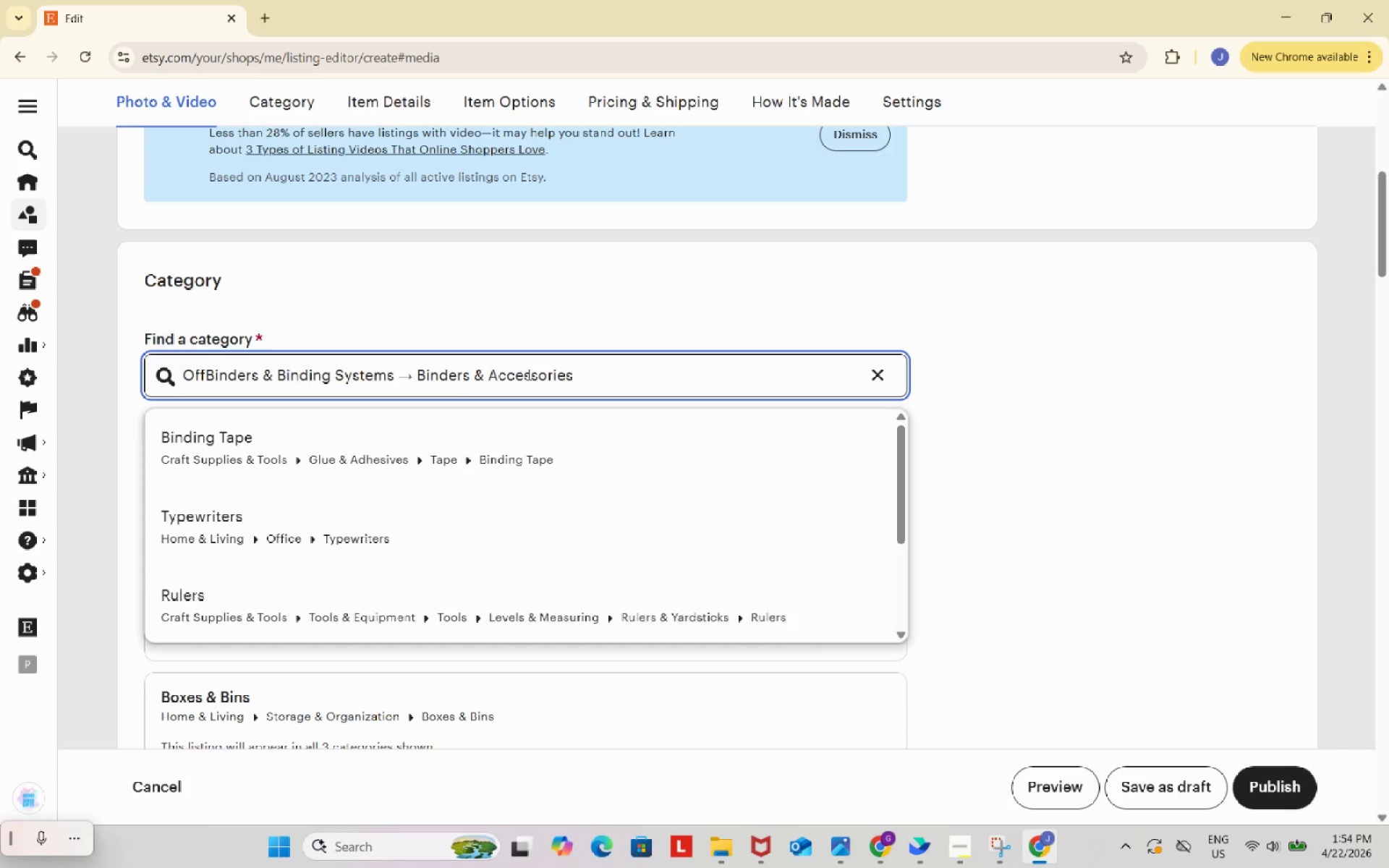 
key(Backspace)
 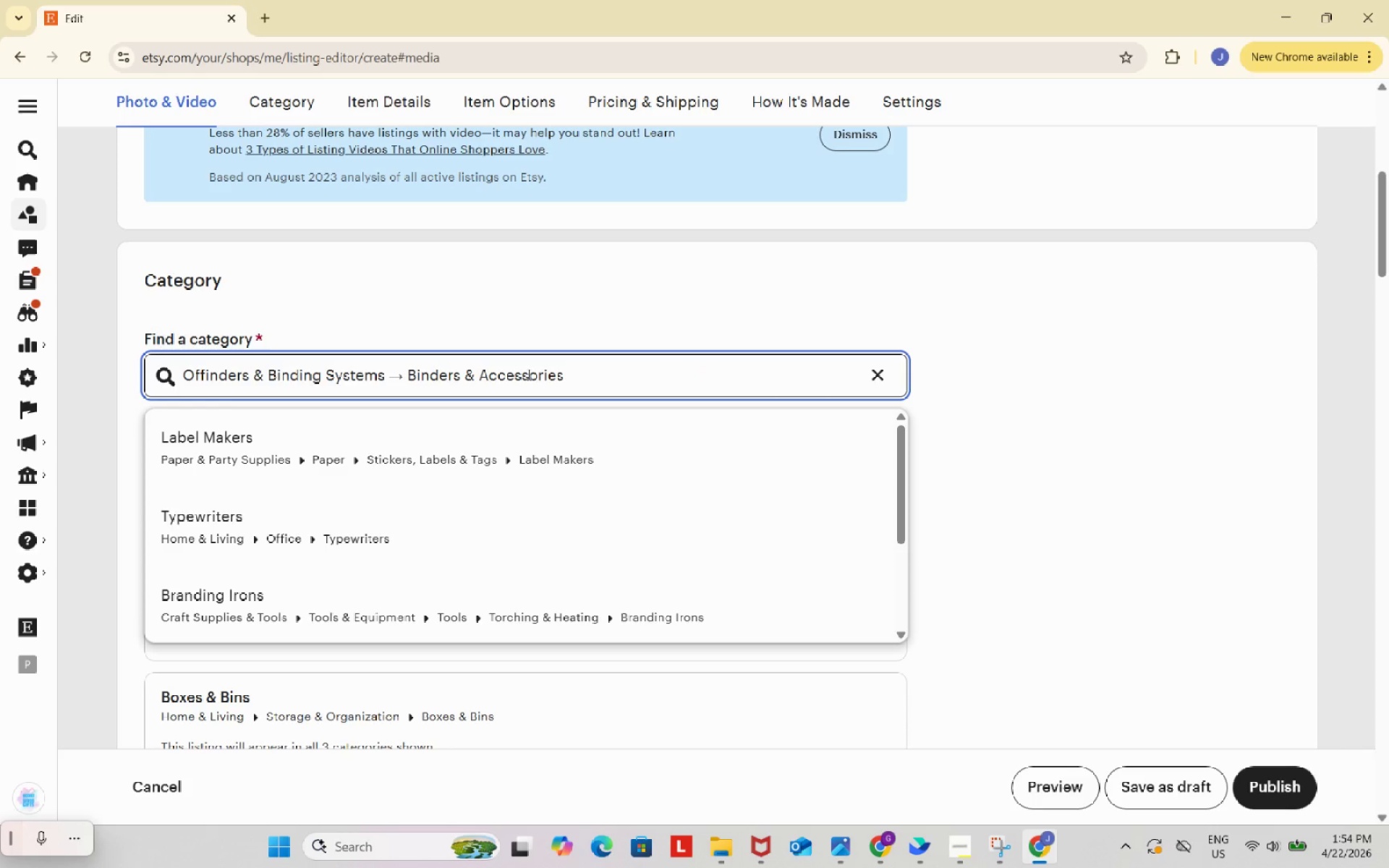 
hold_key(key=Backspace, duration=0.81)
 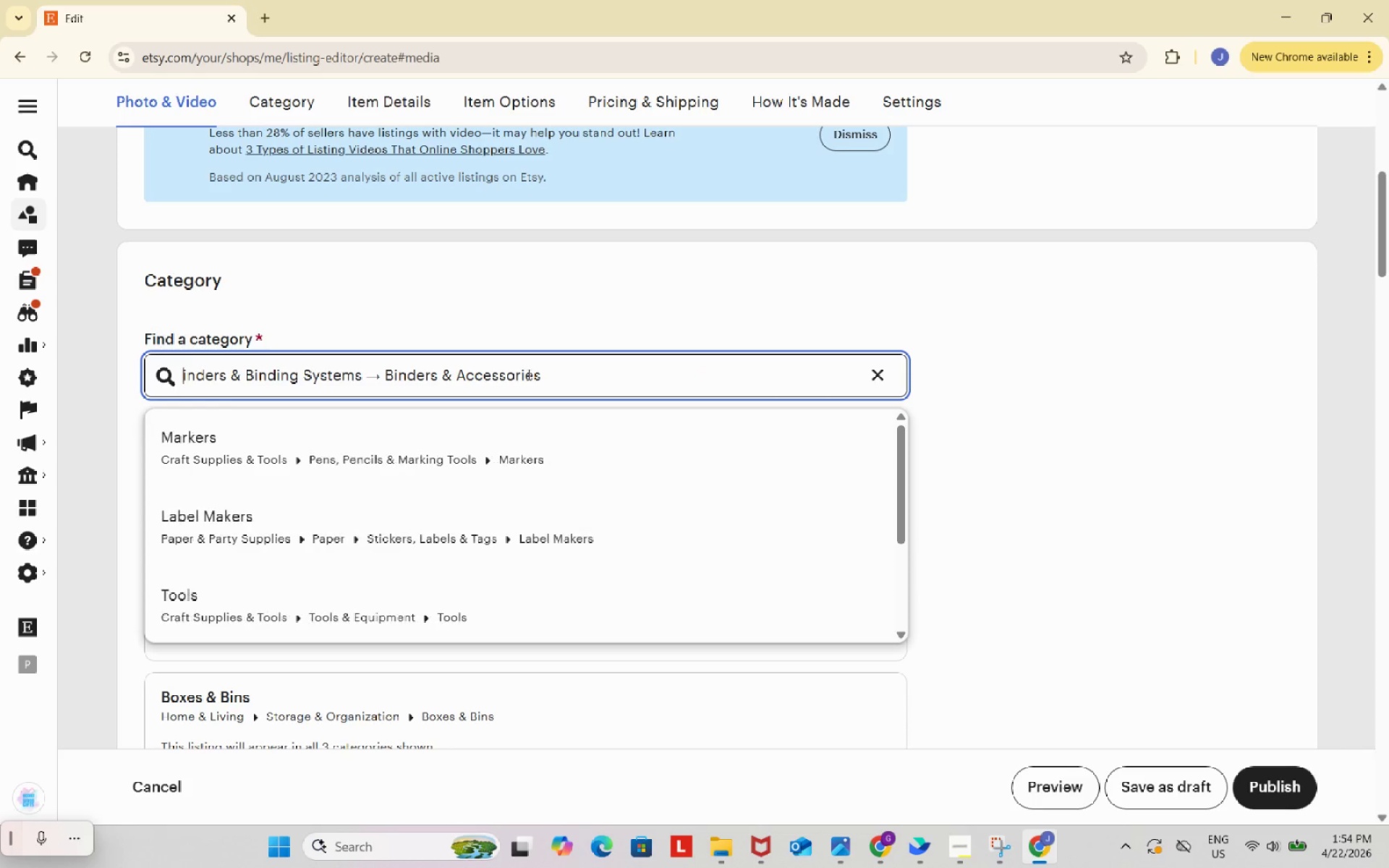 
key(B)
 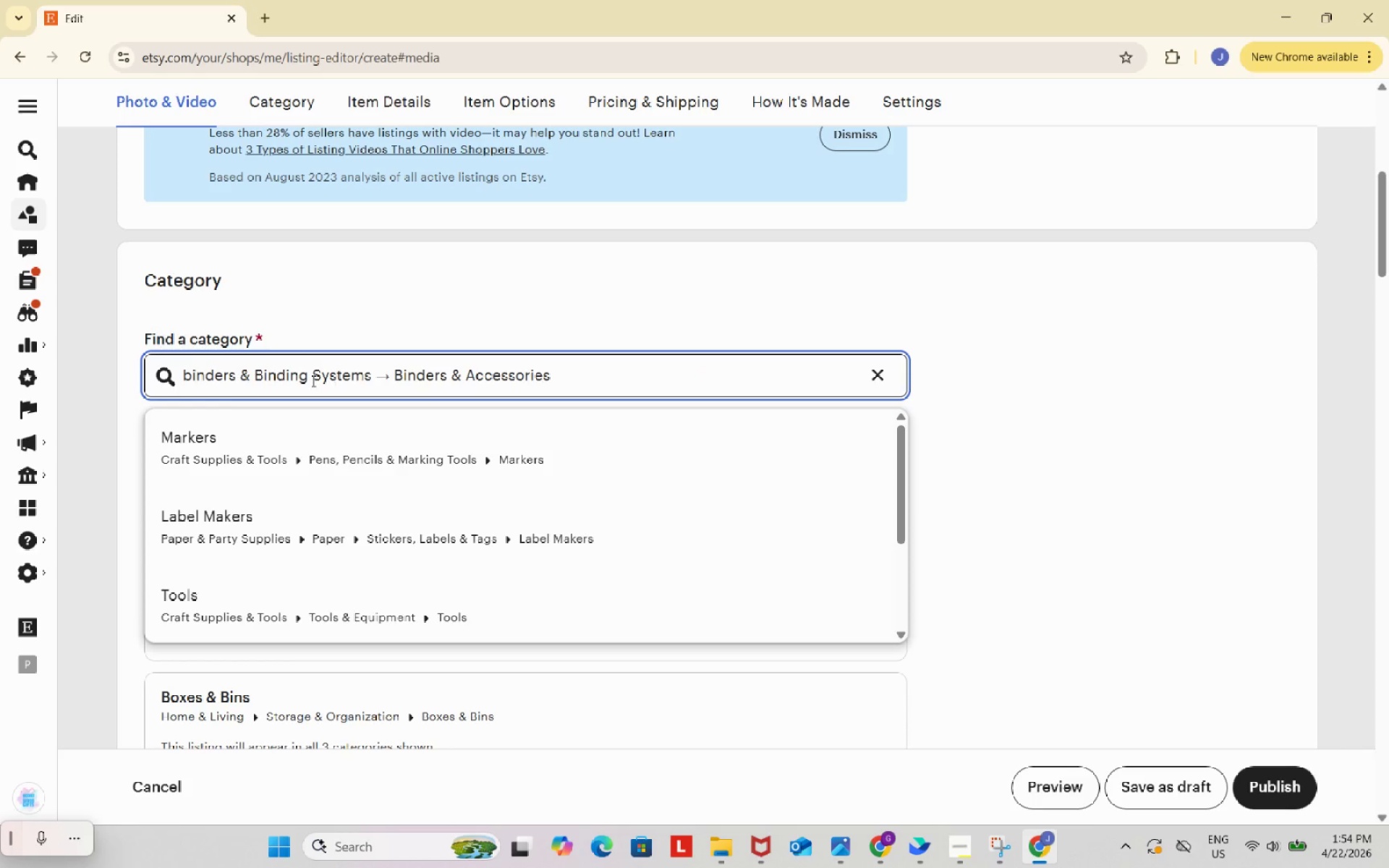 
left_click_drag(start_coordinate=[237, 367], to_coordinate=[637, 383])
 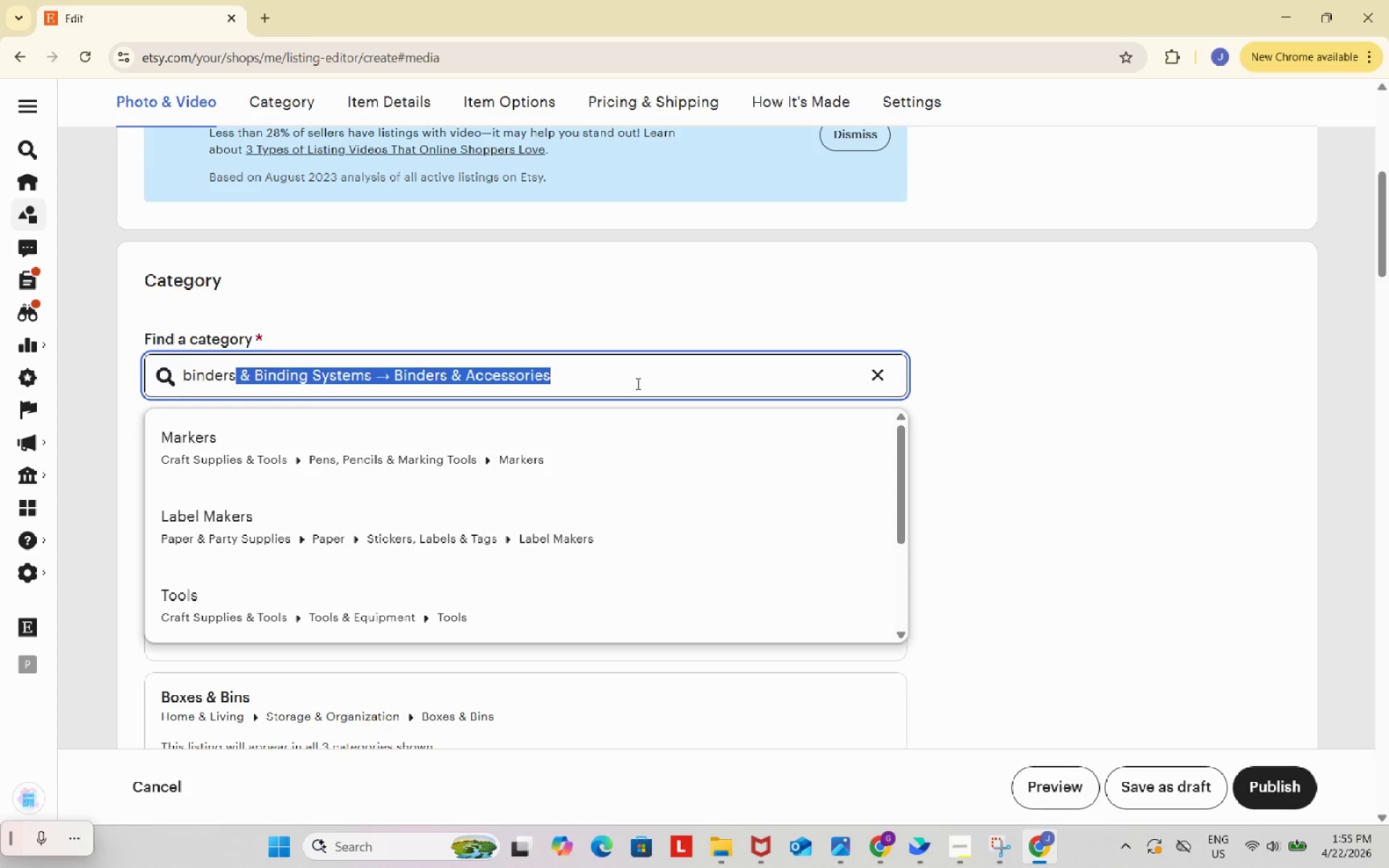 
key(Backspace)
type( kit)
 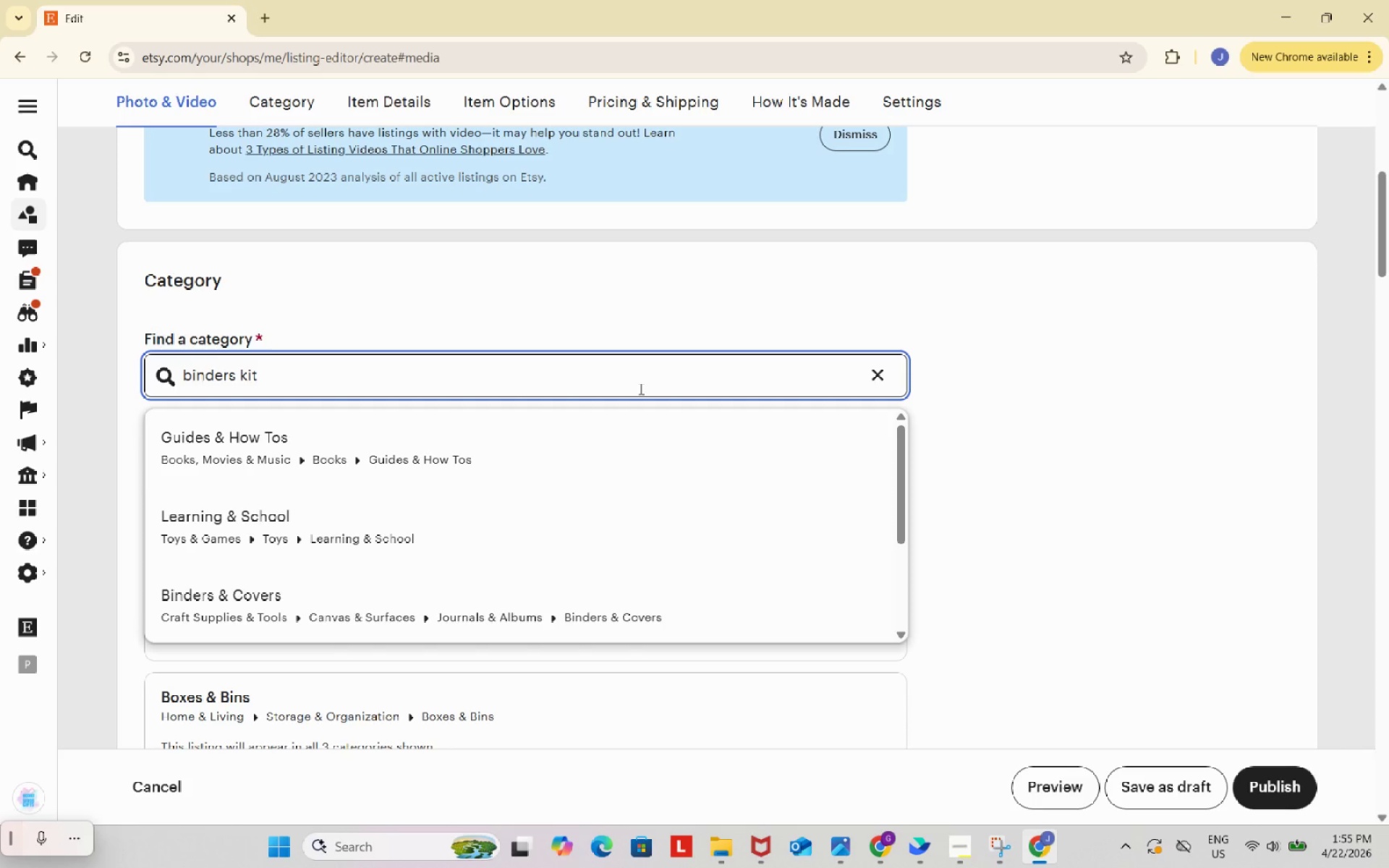 
scroll: coordinate [655, 583], scroll_direction: down, amount: 3.0
 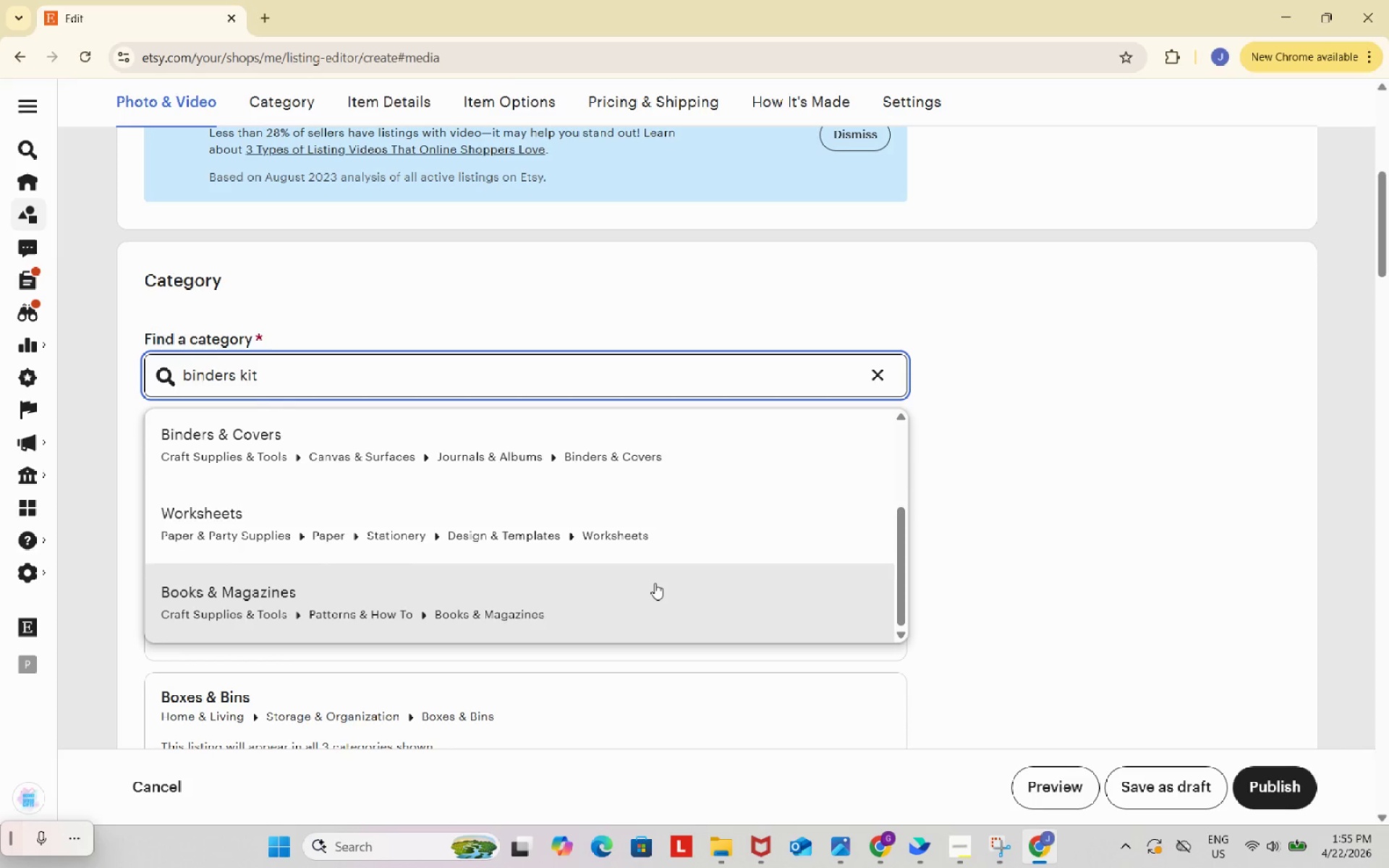 
scroll: coordinate [655, 583], scroll_direction: up, amount: 3.0
 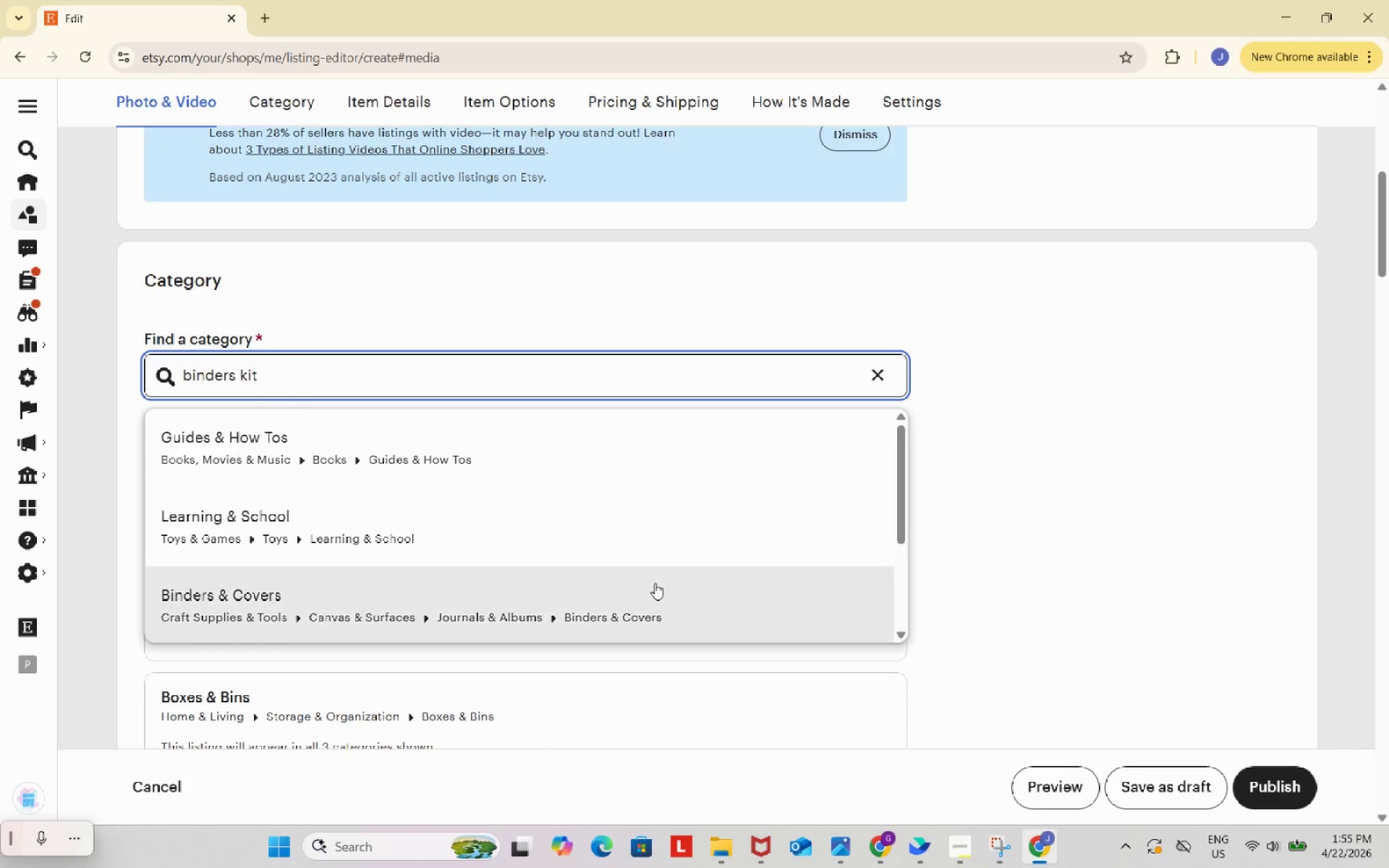 
scroll: coordinate [655, 583], scroll_direction: down, amount: 8.0
 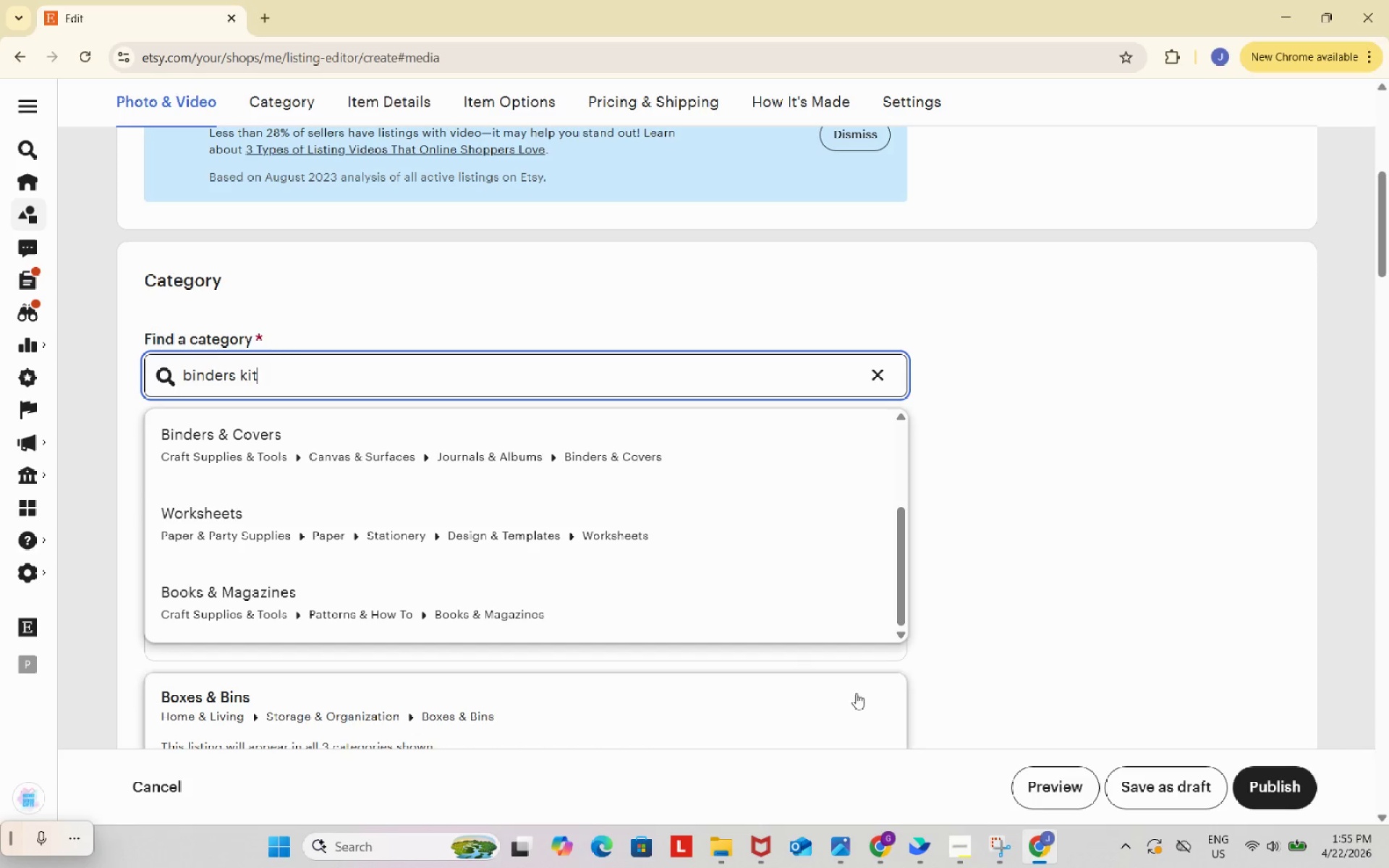 
left_click([872, 848])
 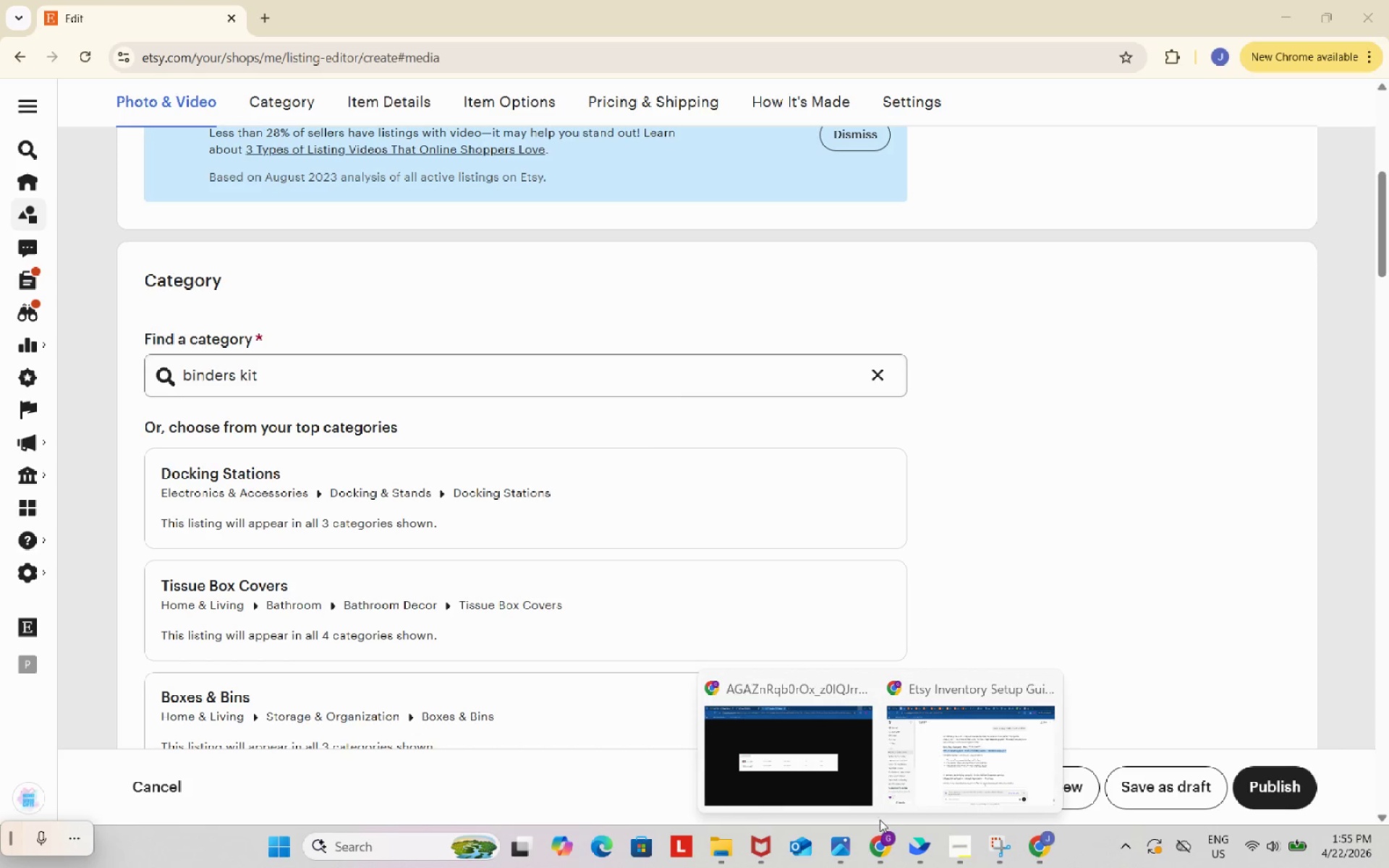 
left_click([904, 722])
 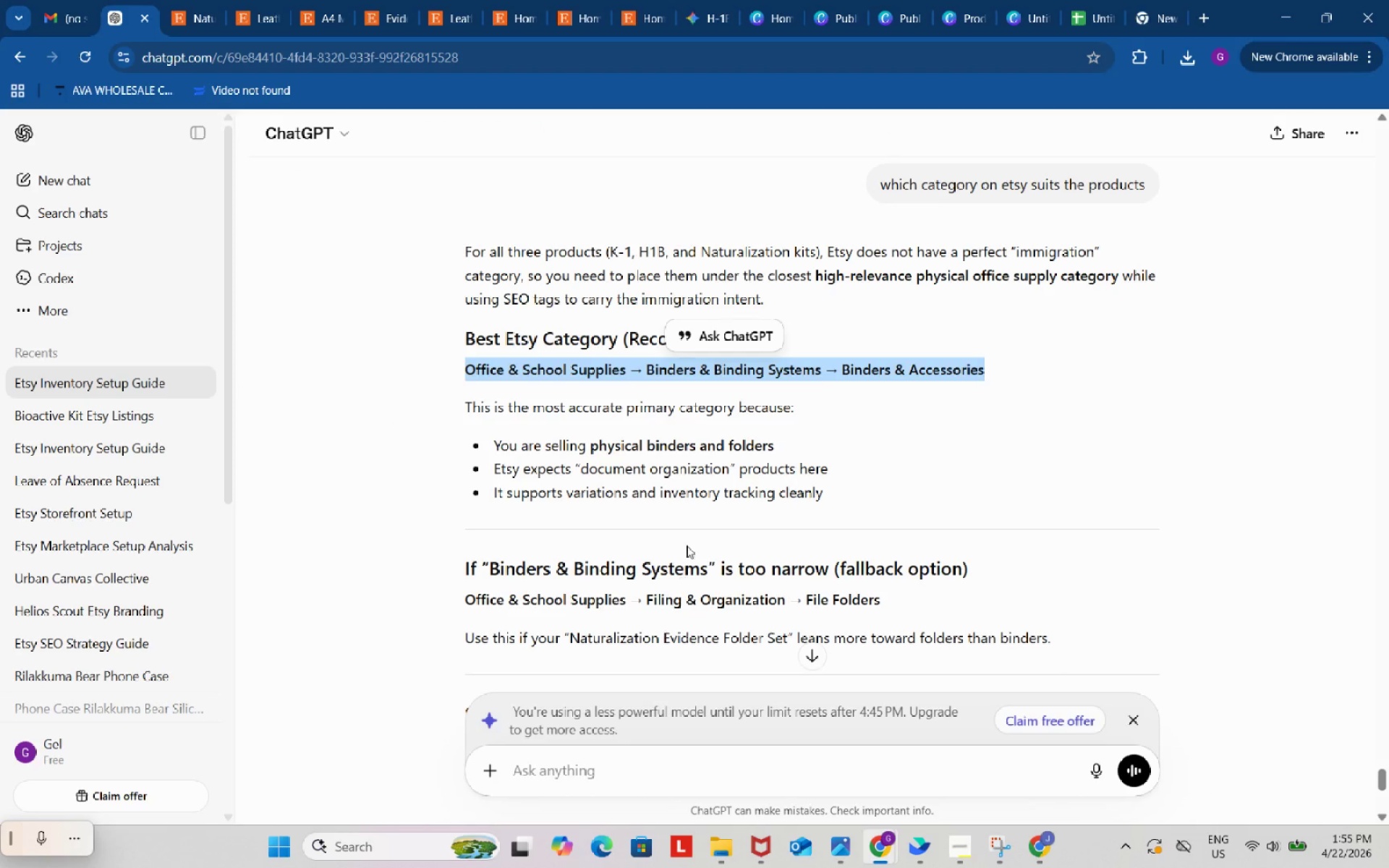 
scroll: coordinate [697, 493], scroll_direction: down, amount: 2.0
 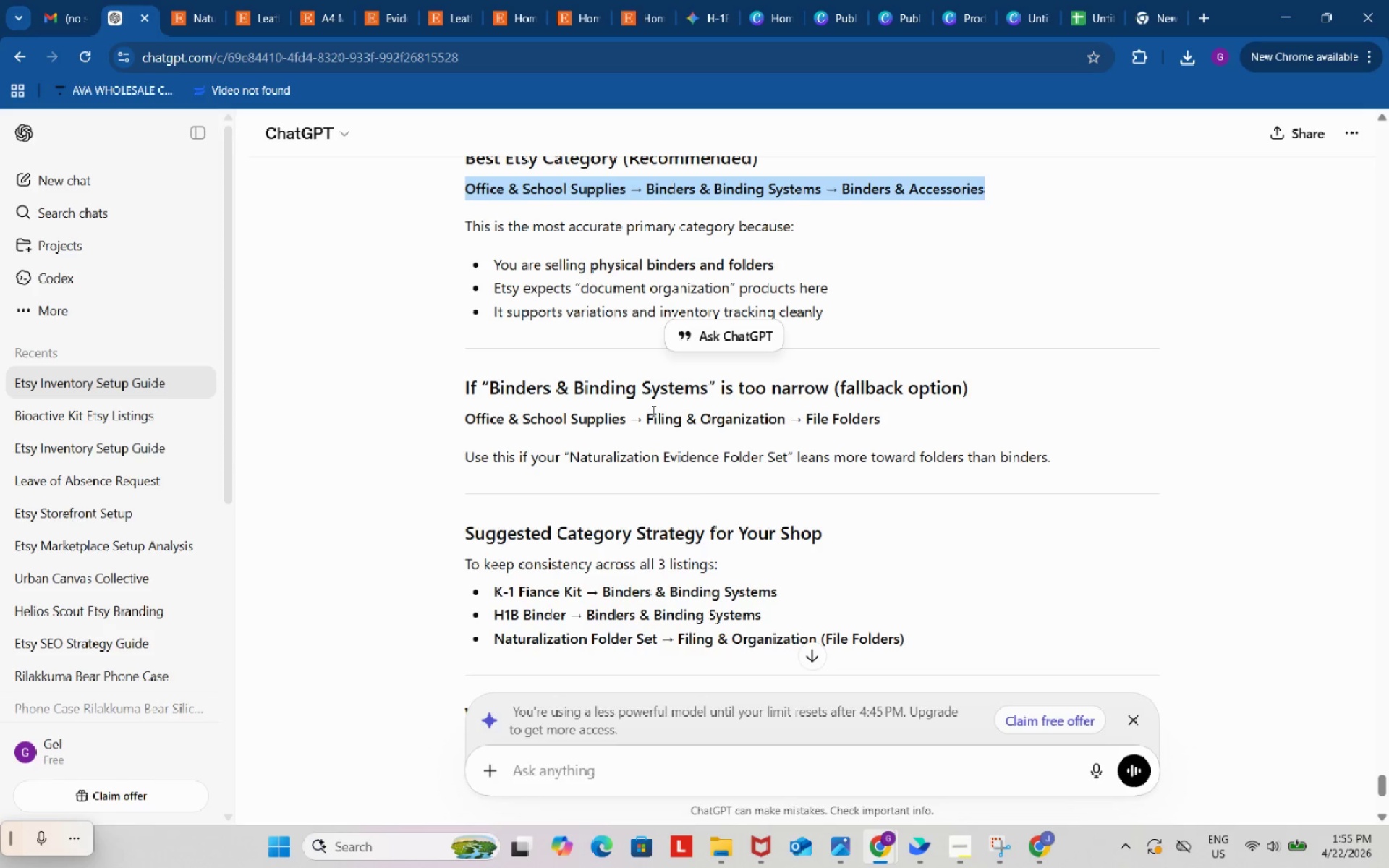 
left_click_drag(start_coordinate=[647, 417], to_coordinate=[783, 420])
 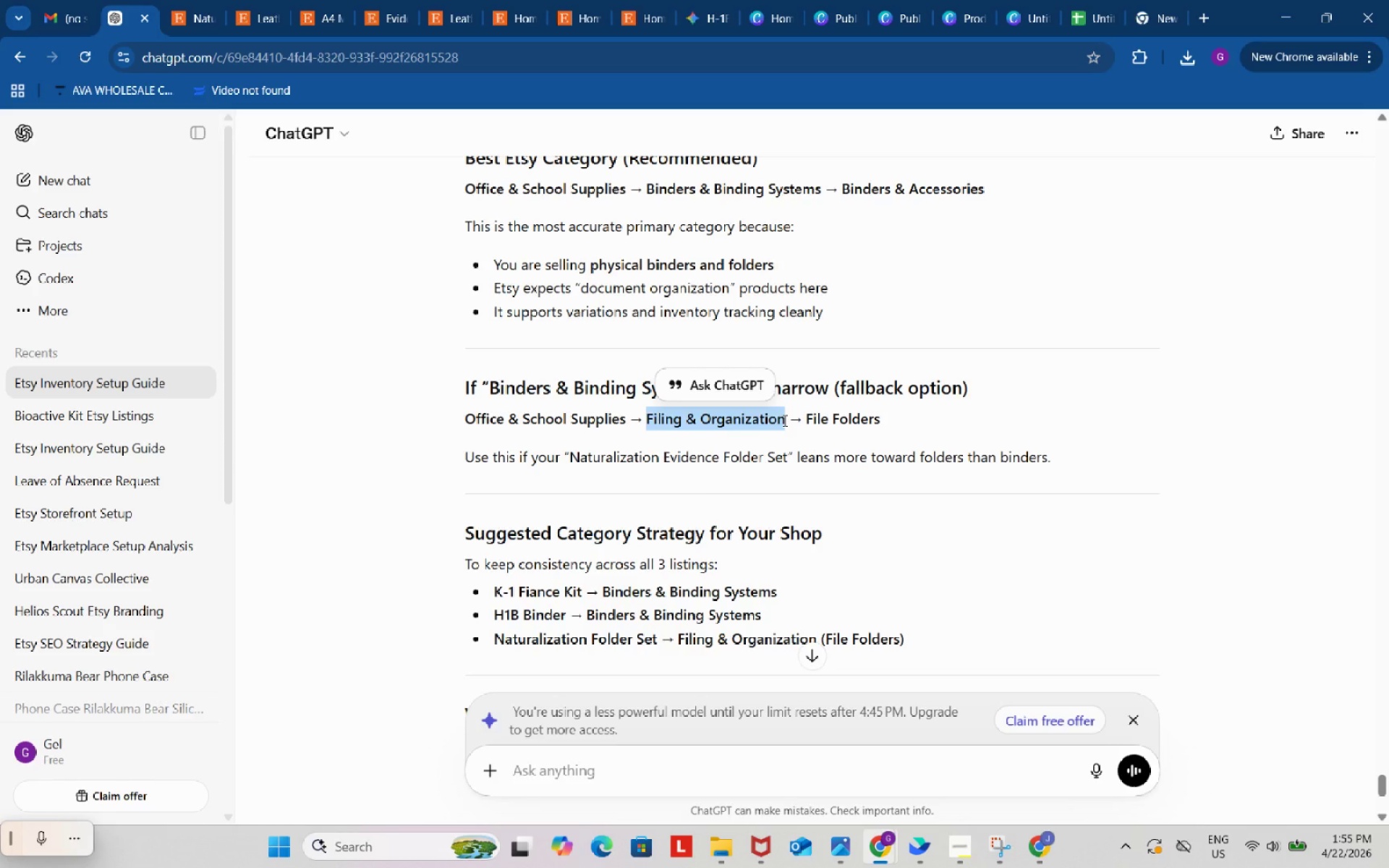 
key(Control+ControlLeft)
 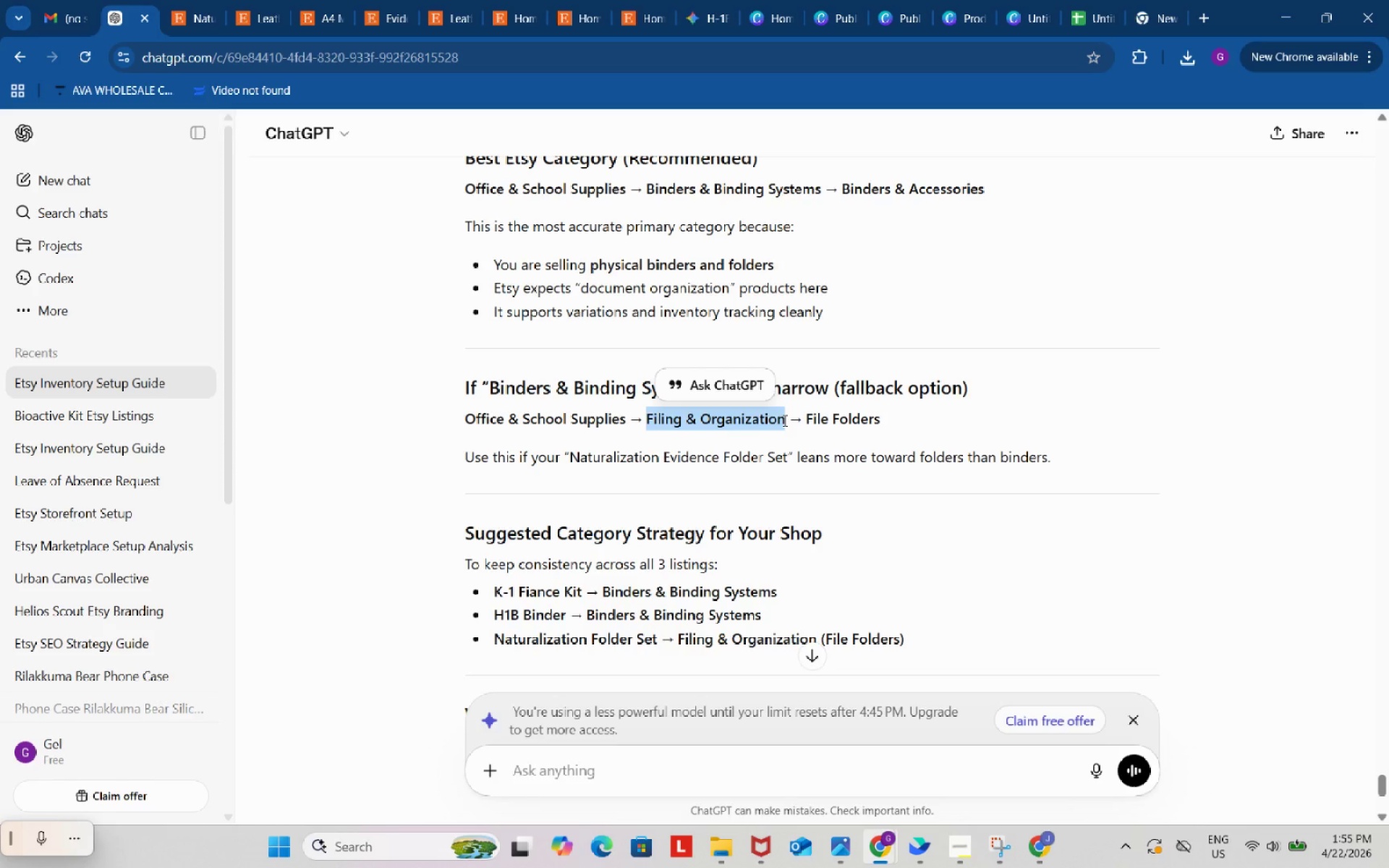 
key(Control+C)
 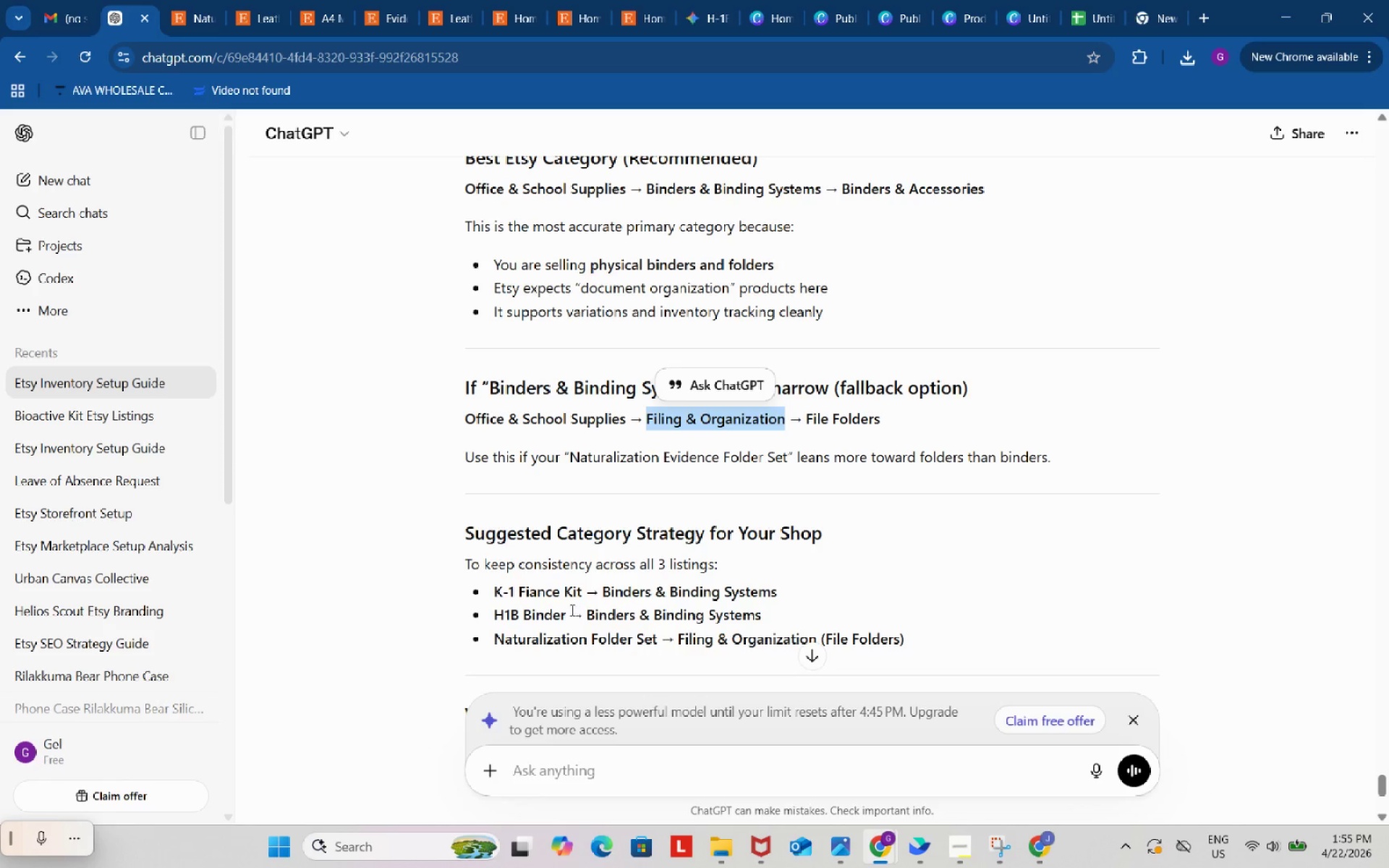 
wait(6.95)
 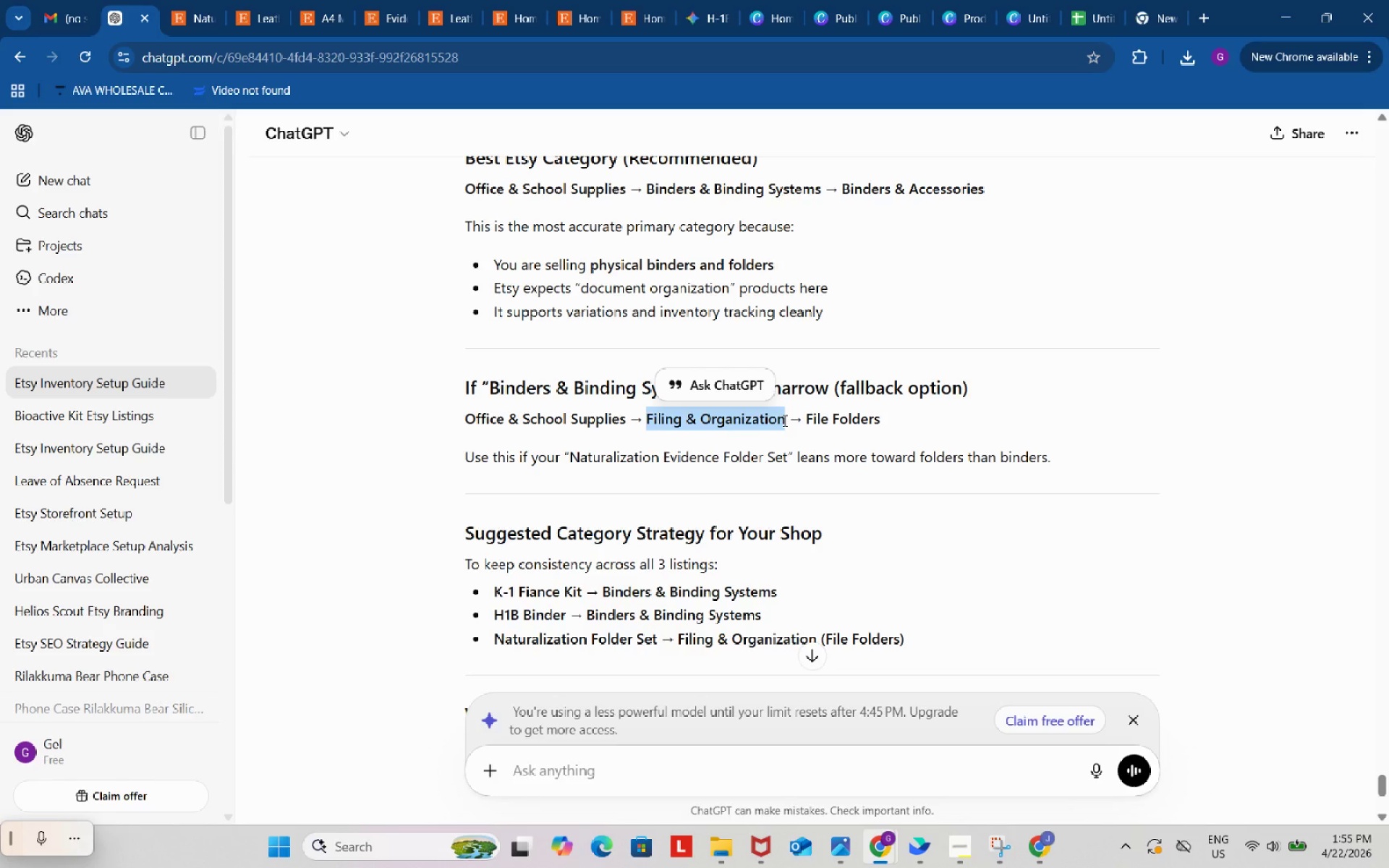 
left_click_drag(start_coordinate=[493, 587], to_coordinate=[585, 587])
 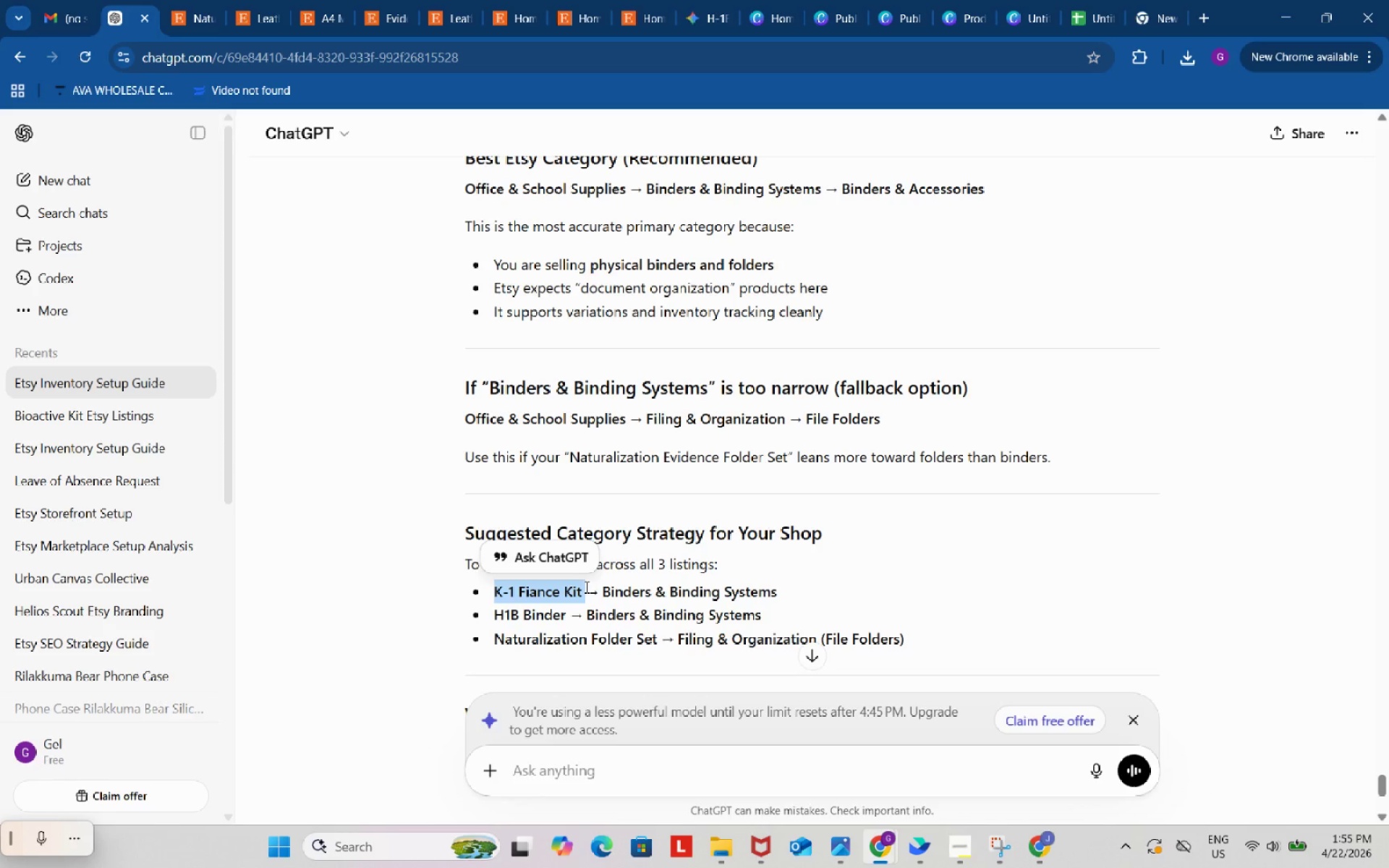 
key(Control+ControlLeft)
 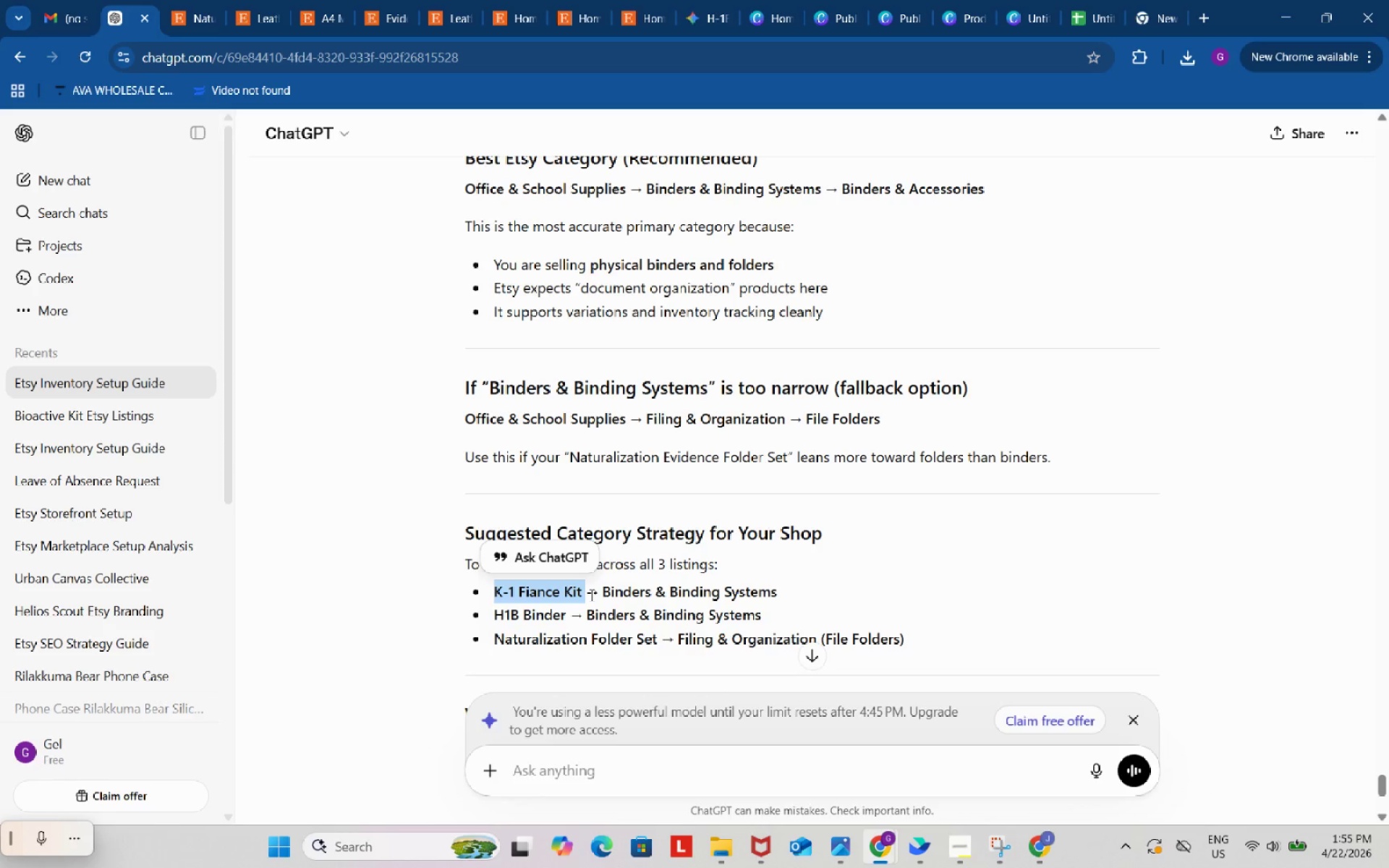 
key(Control+C)
 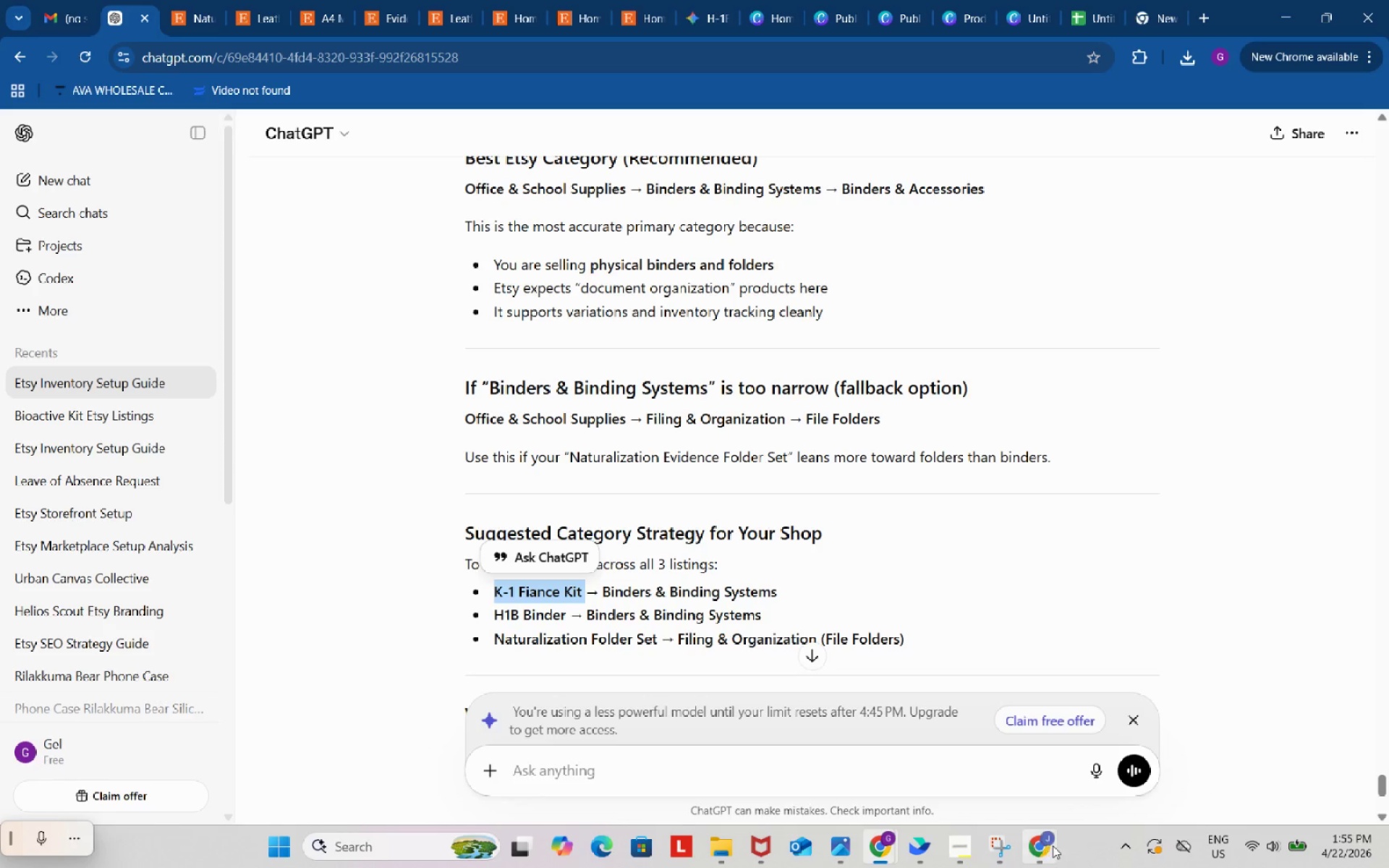 
left_click([1054, 846])
 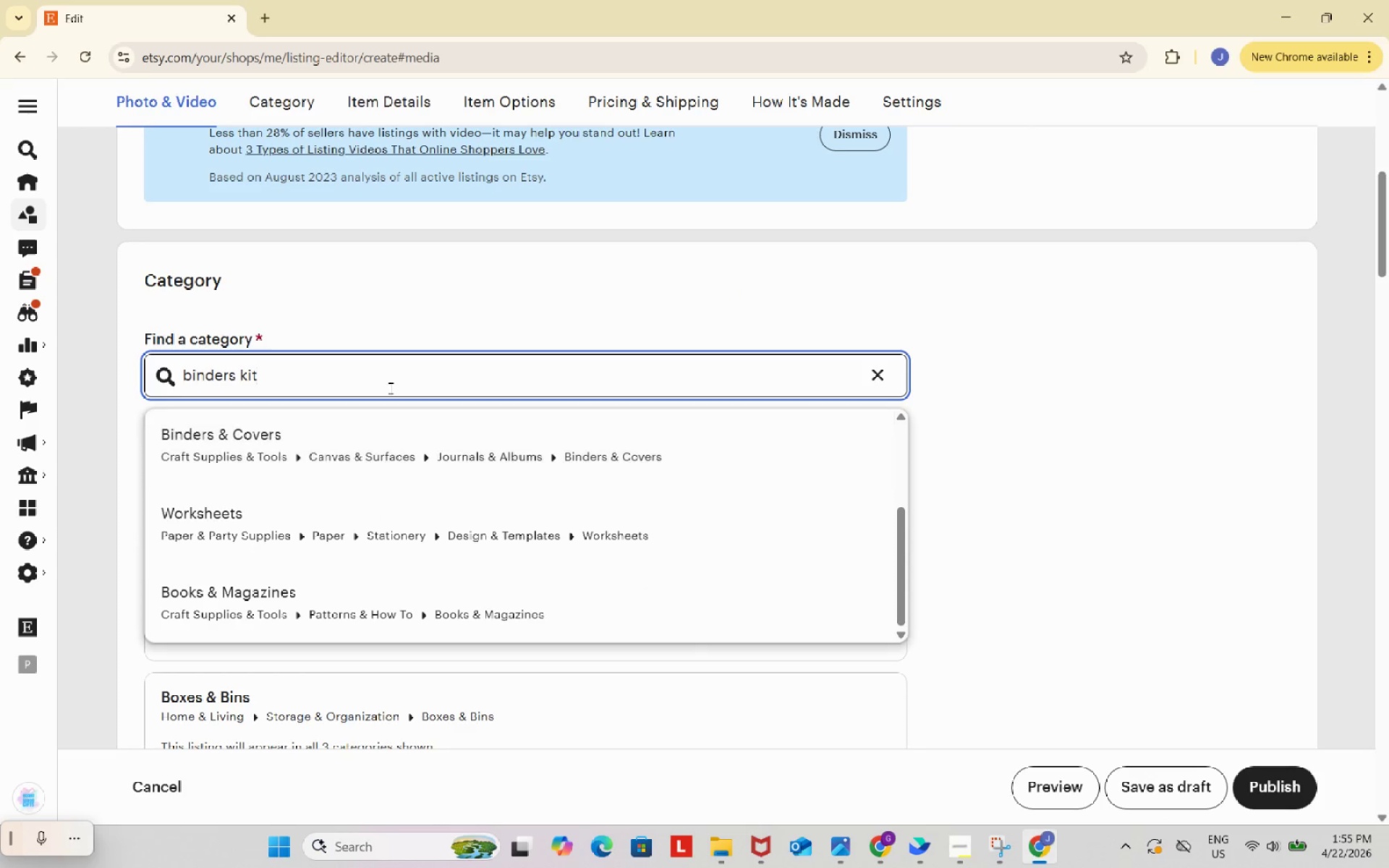 
left_click([388, 385])
 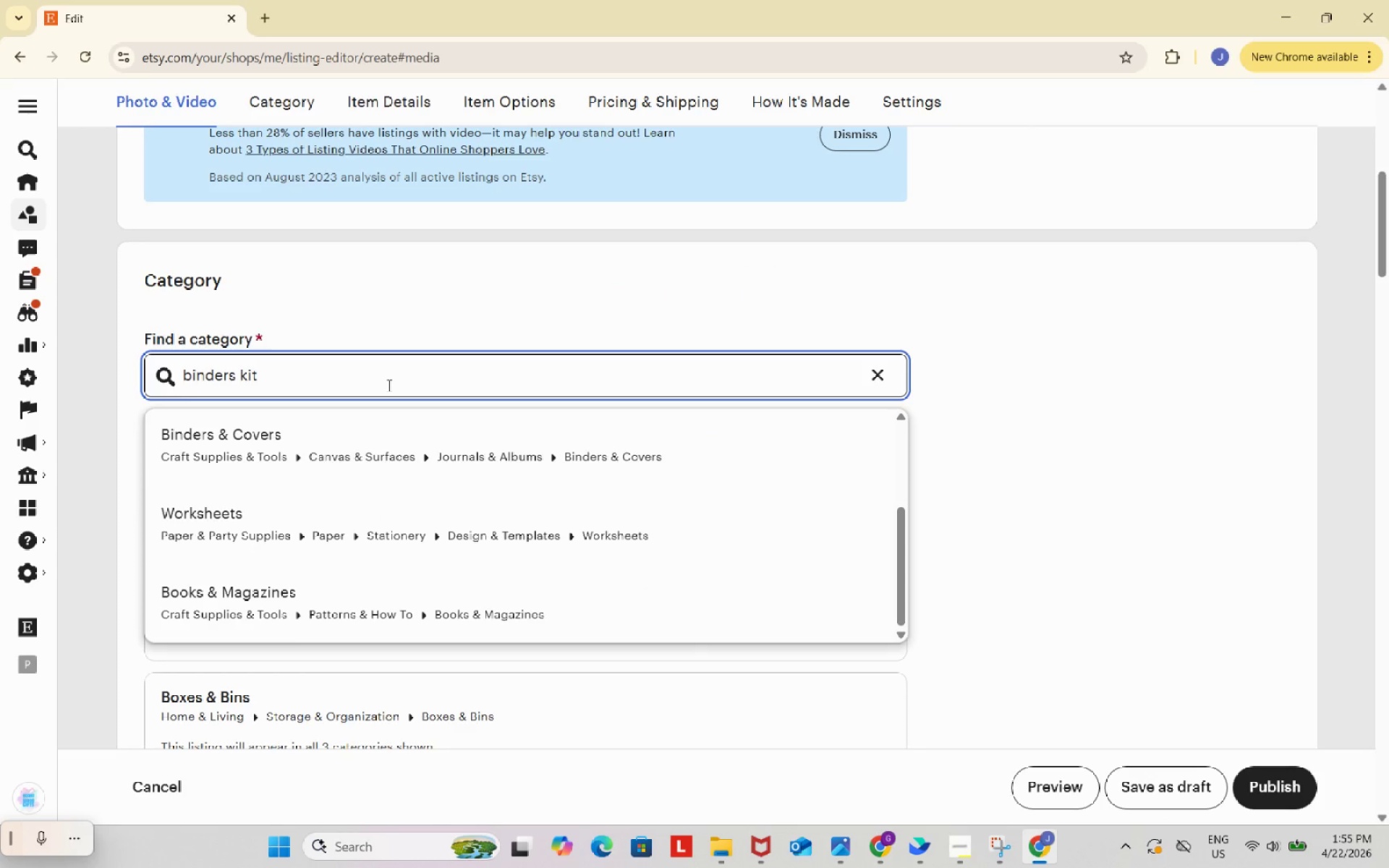 
key(Control+ControlLeft)
 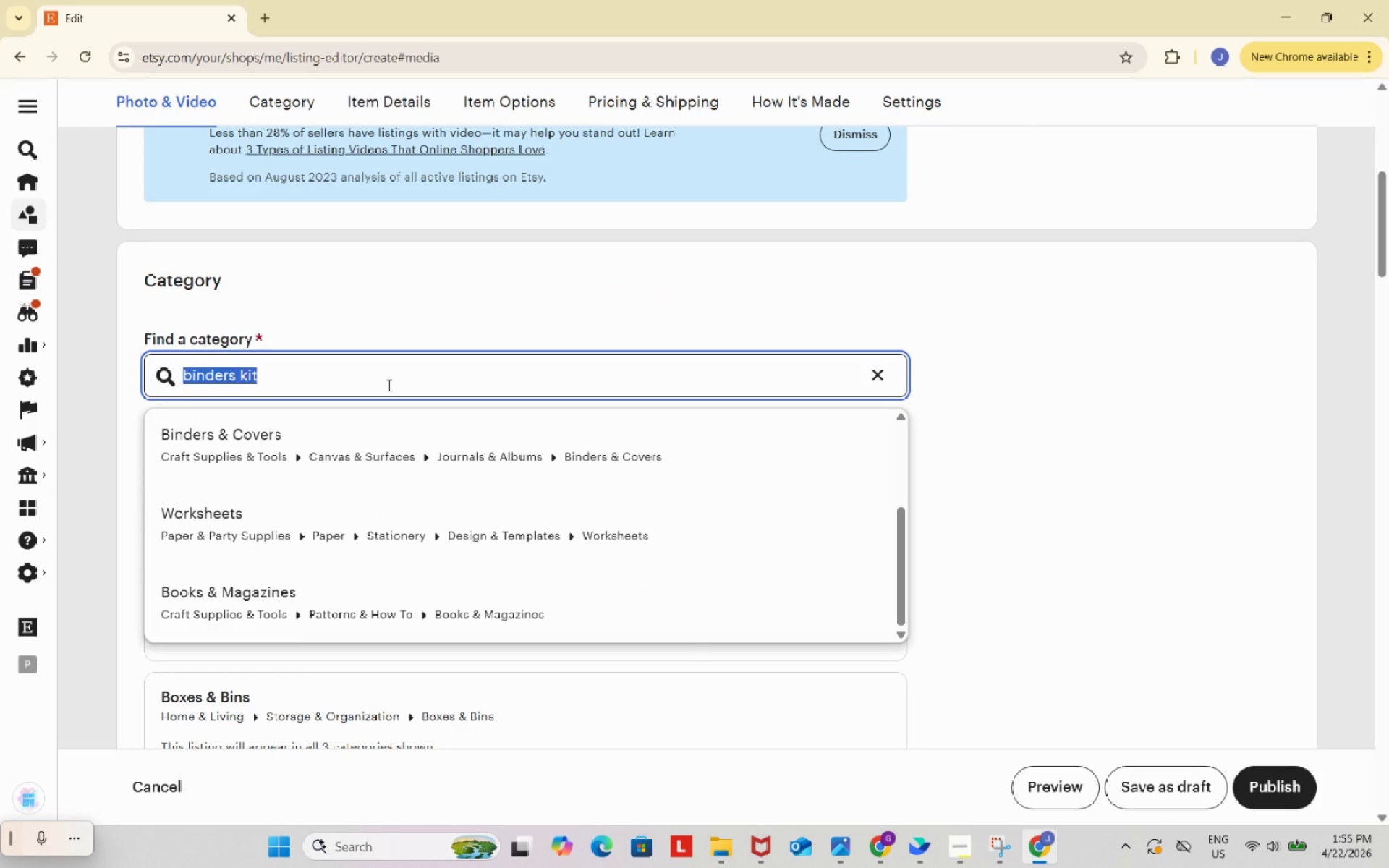 
key(Control+A)
 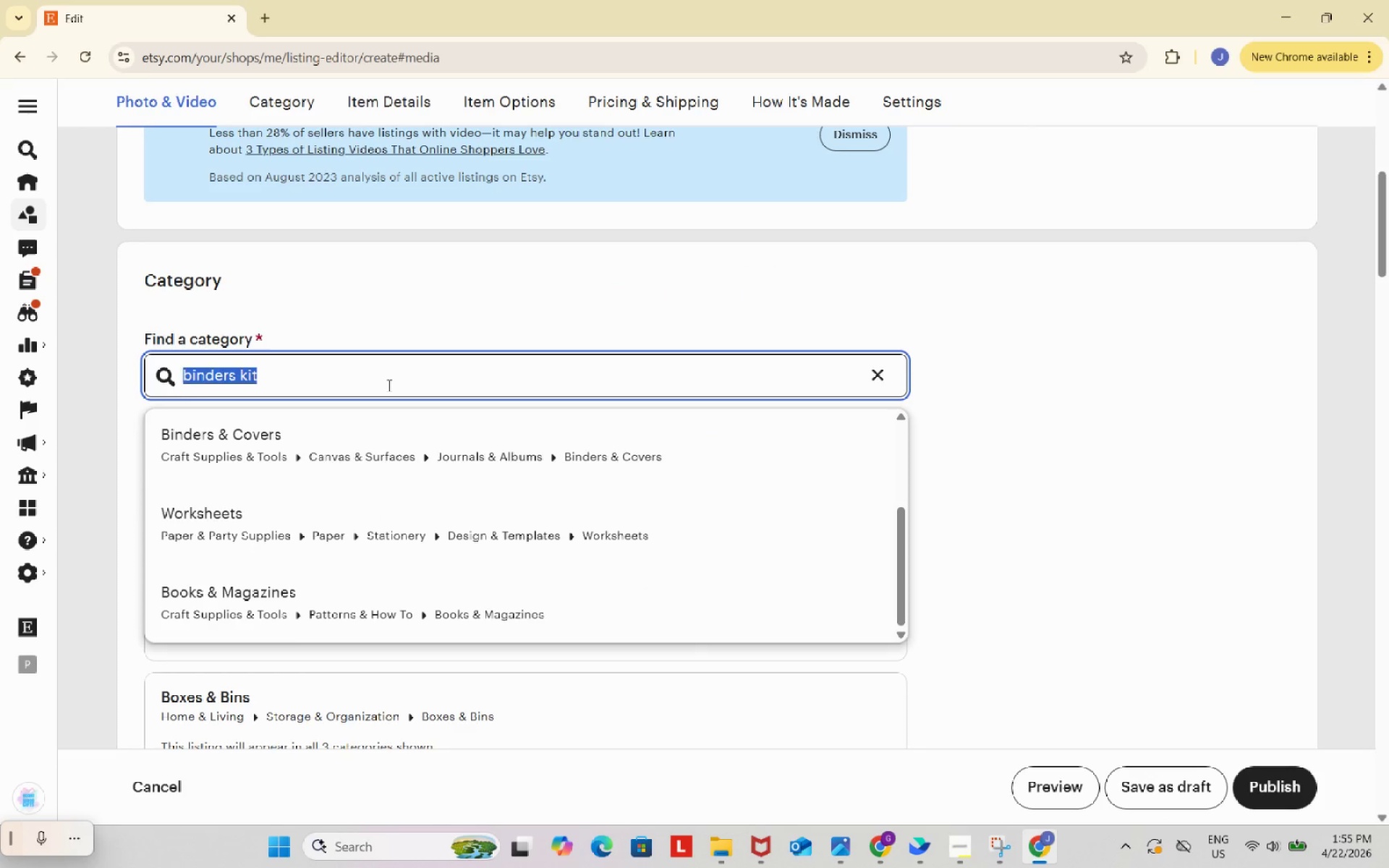 
key(Control+ControlLeft)
 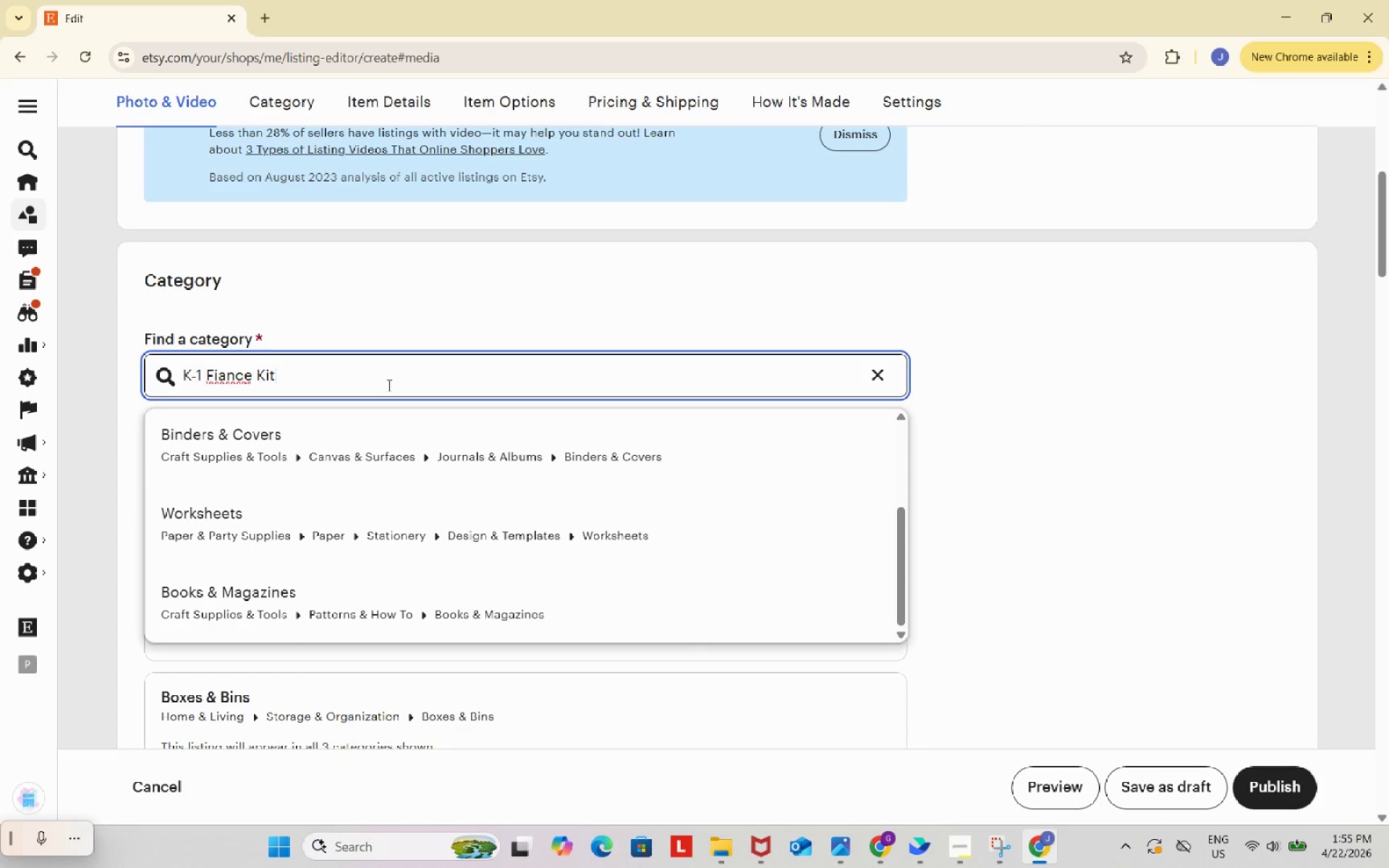 
key(Control+V)
 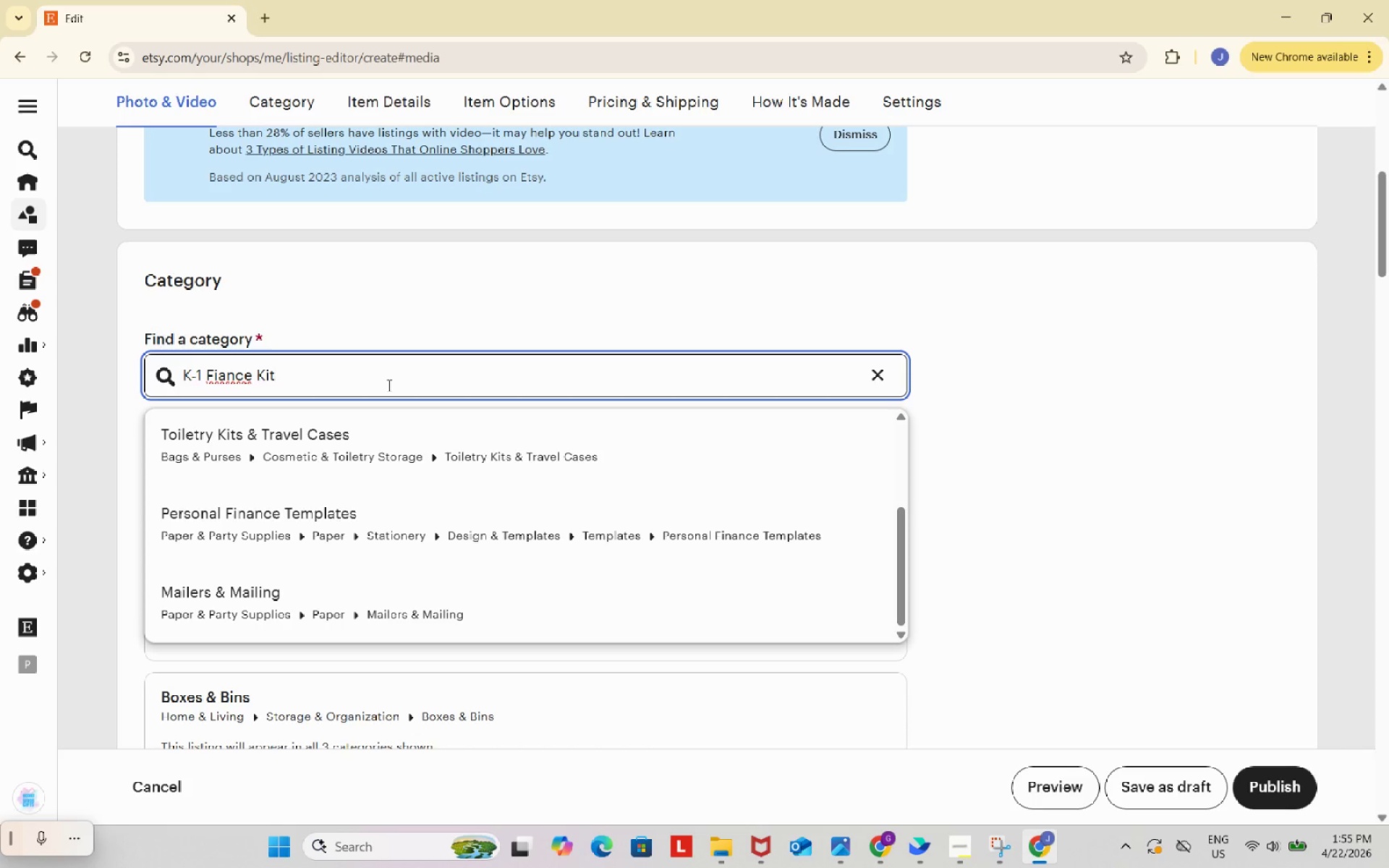 
scroll: coordinate [519, 474], scroll_direction: down, amount: 2.0
 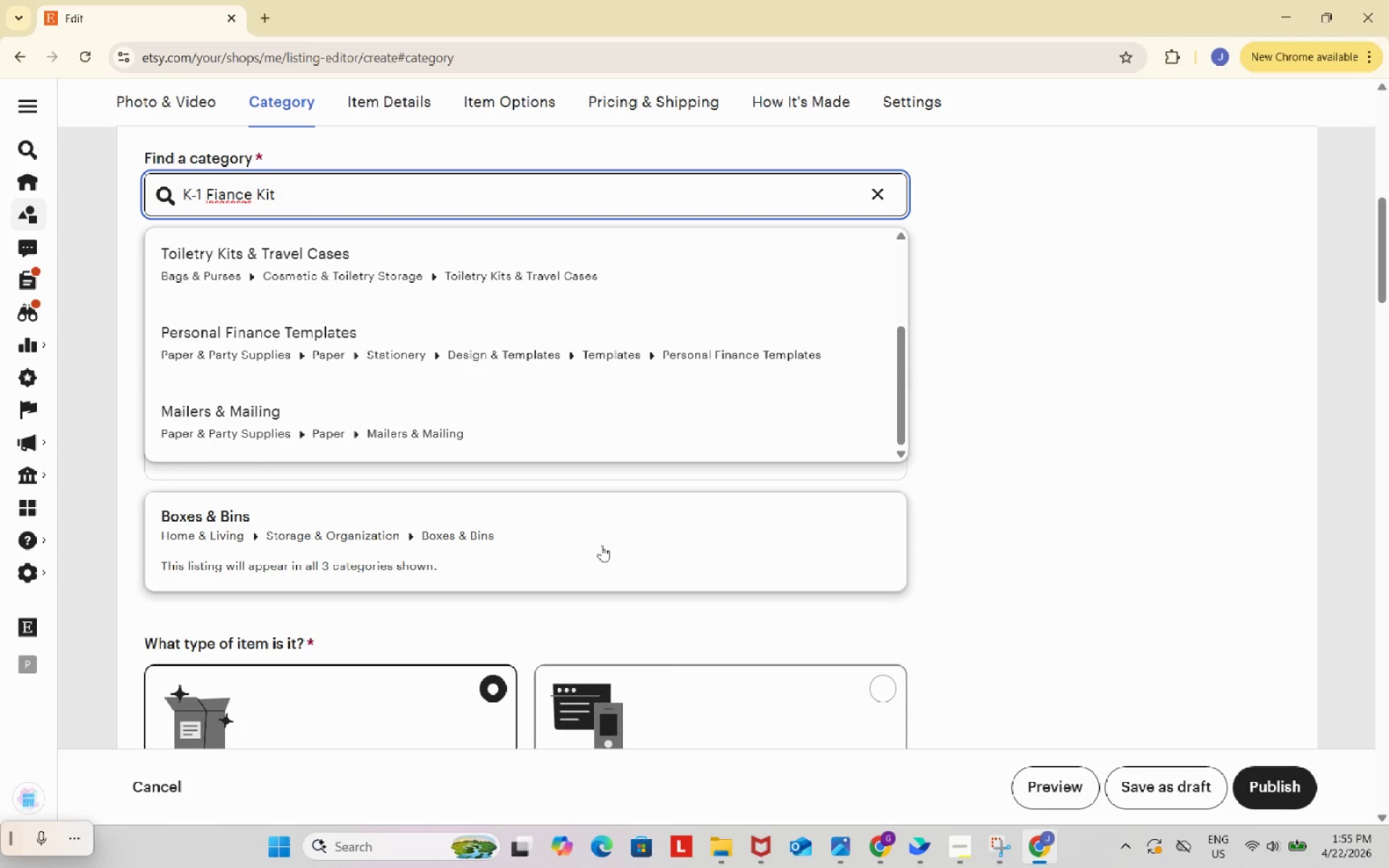 
scroll: coordinate [633, 563], scroll_direction: up, amount: 2.0
 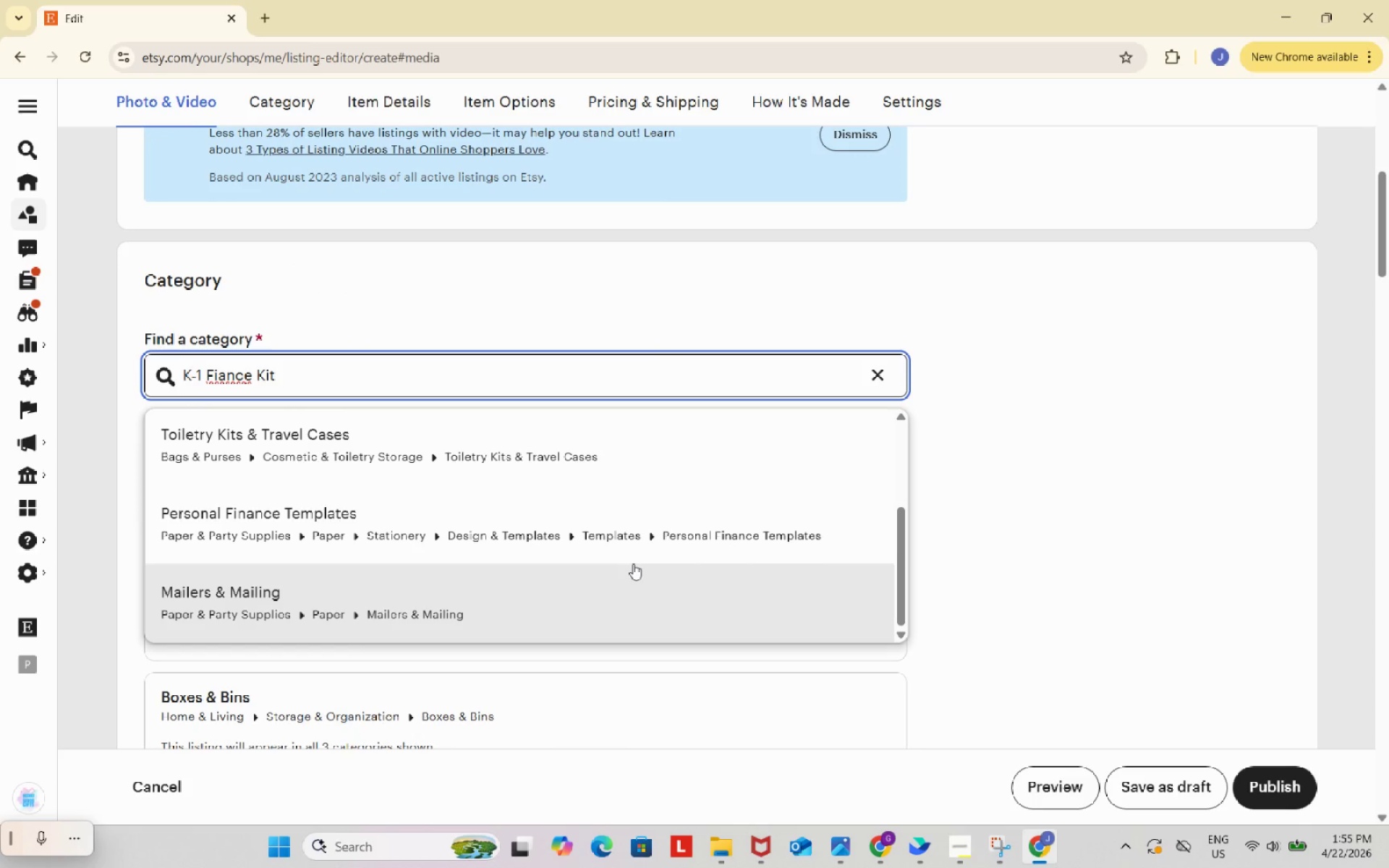 
wait(8.29)
 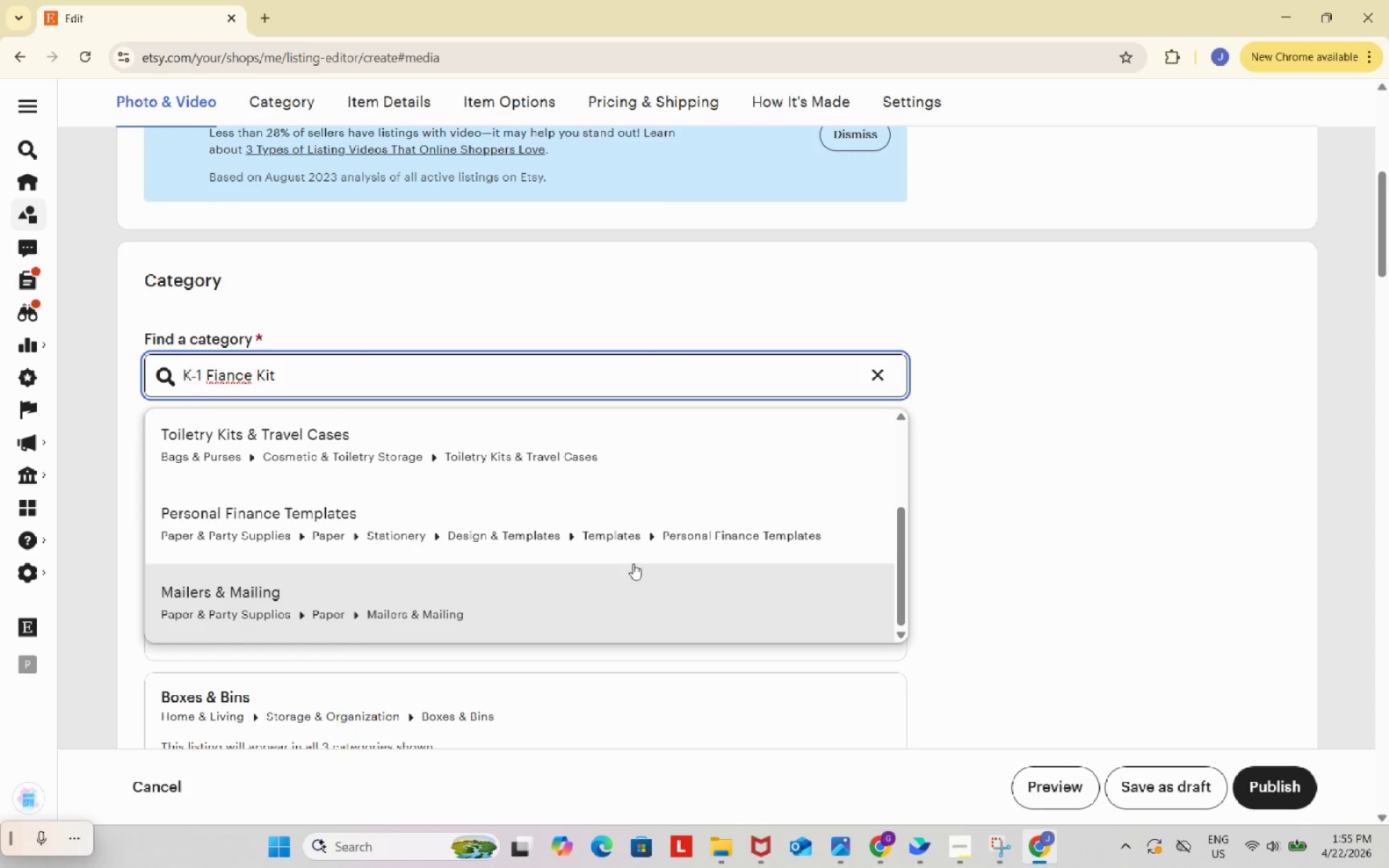 
left_click([883, 835])
 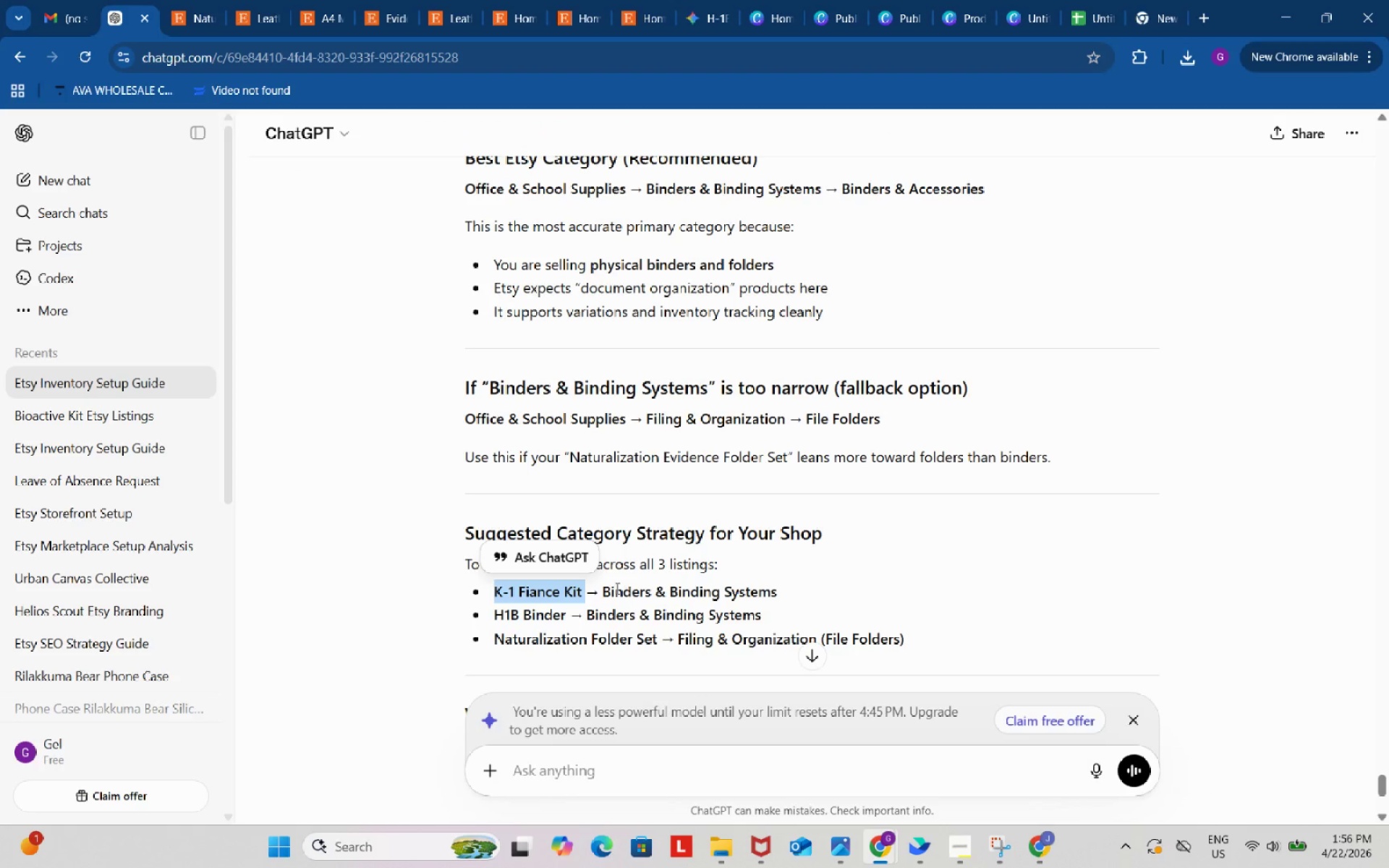 
left_click_drag(start_coordinate=[606, 590], to_coordinate=[789, 592])
 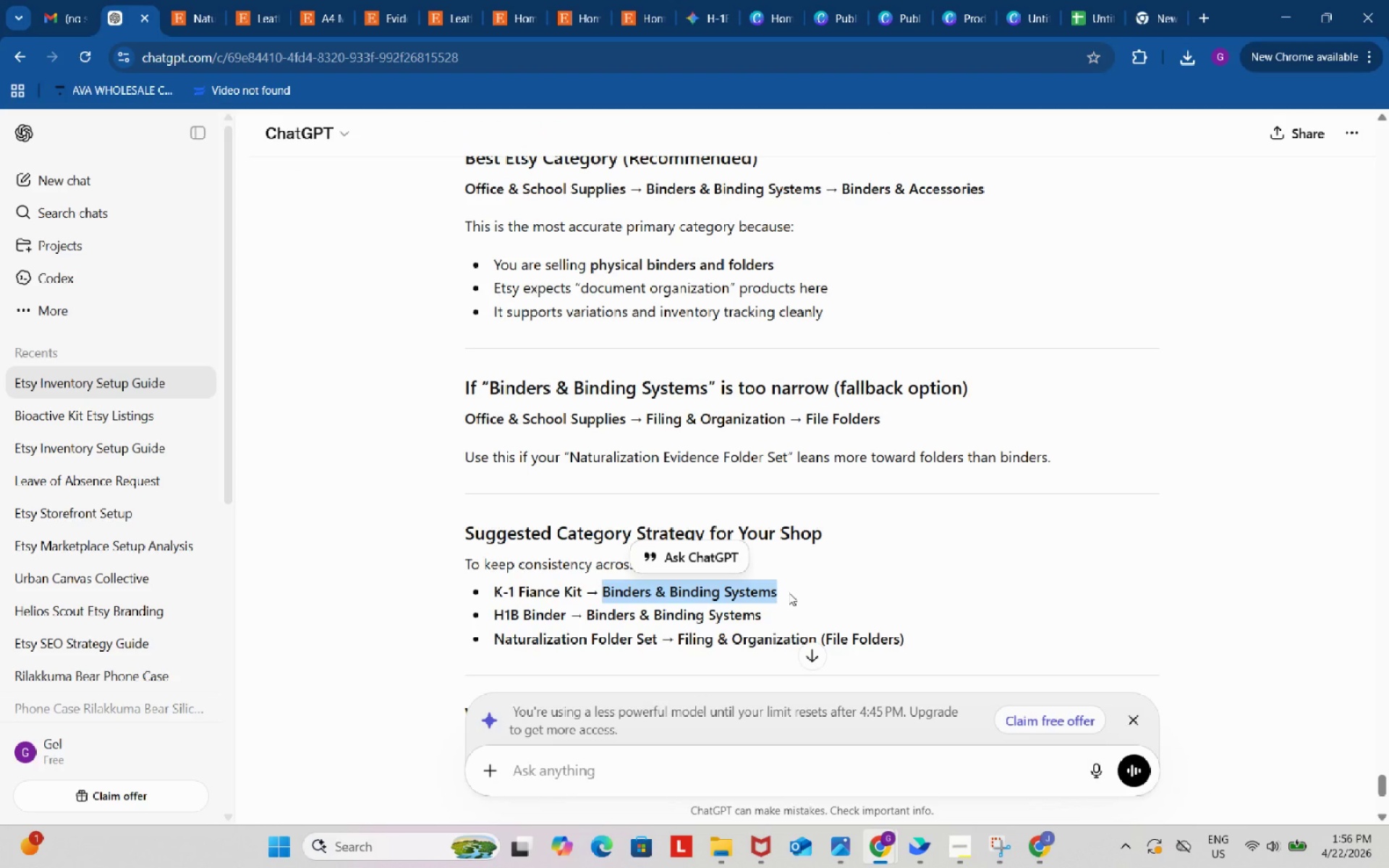 
key(Control+ControlLeft)
 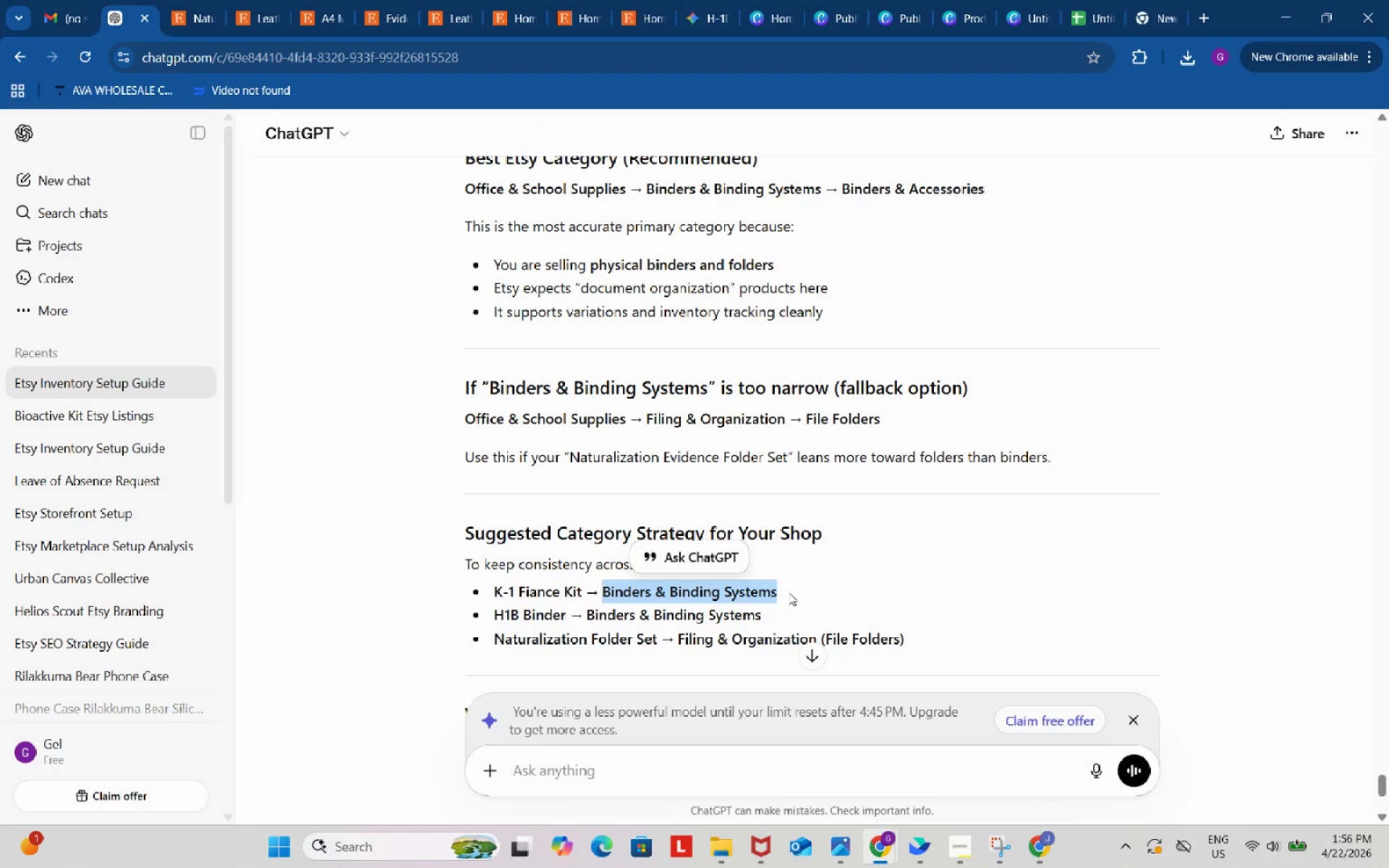 
key(Control+C)
 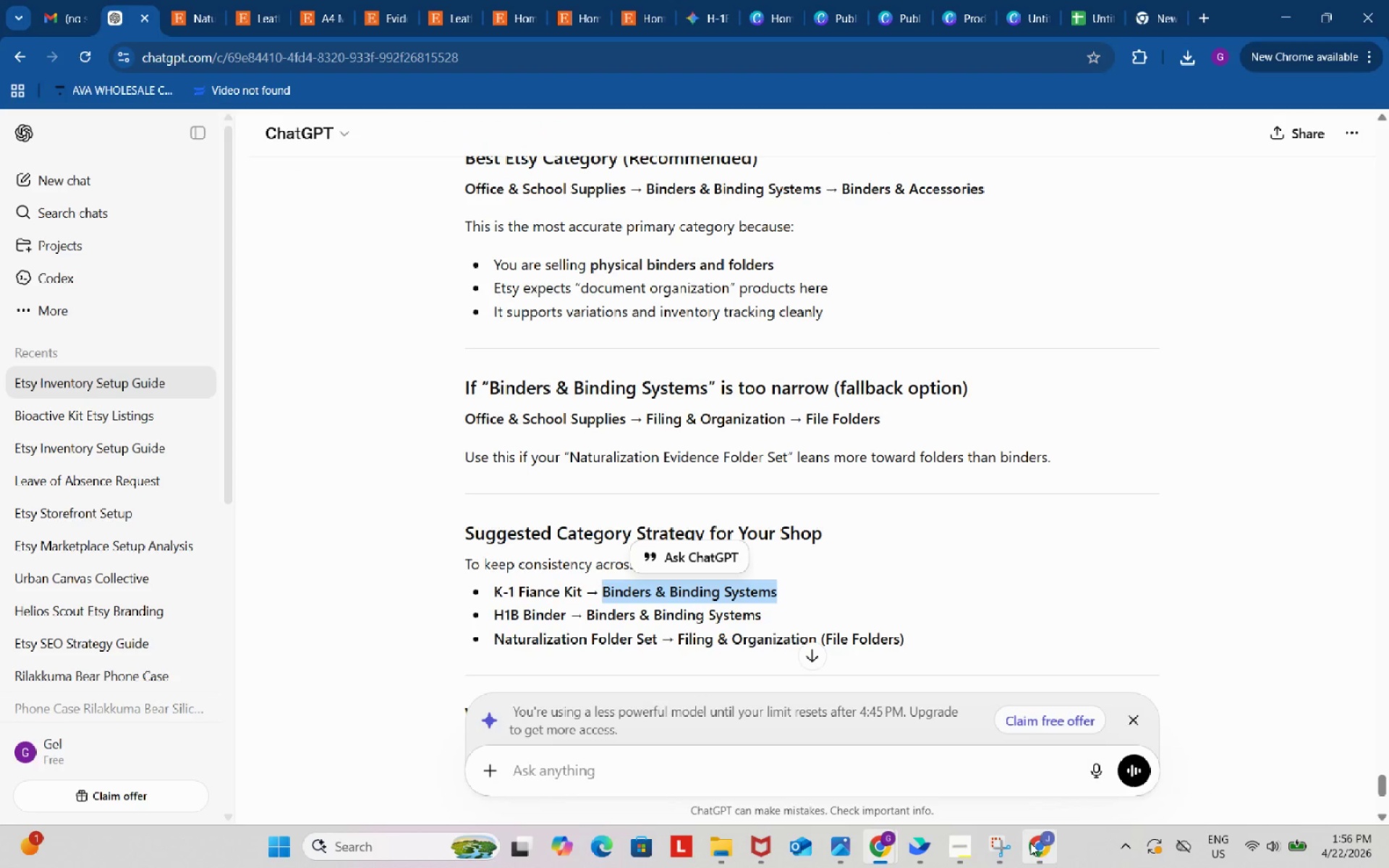 
left_click([1038, 846])
 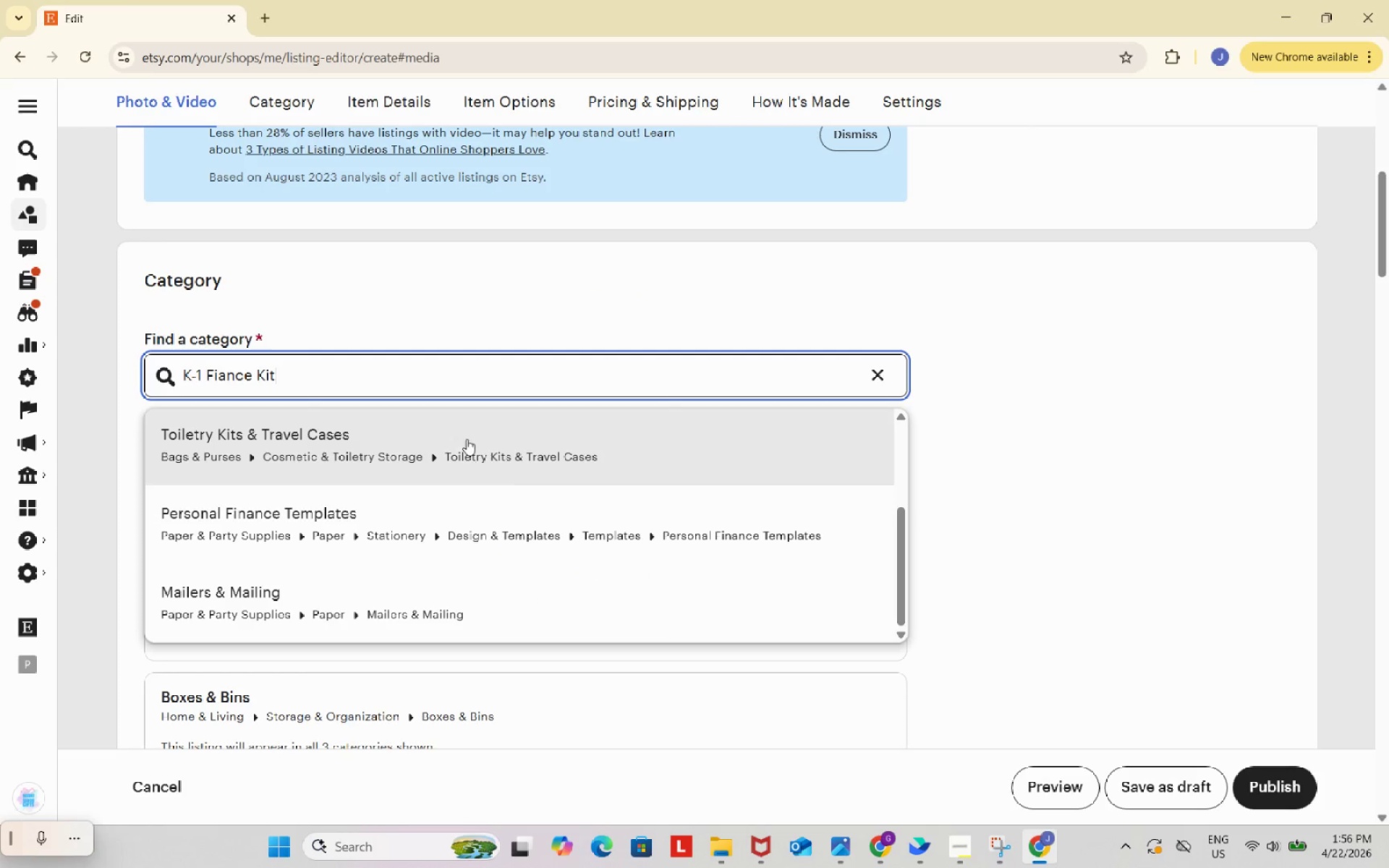 
key(Control+ControlLeft)
 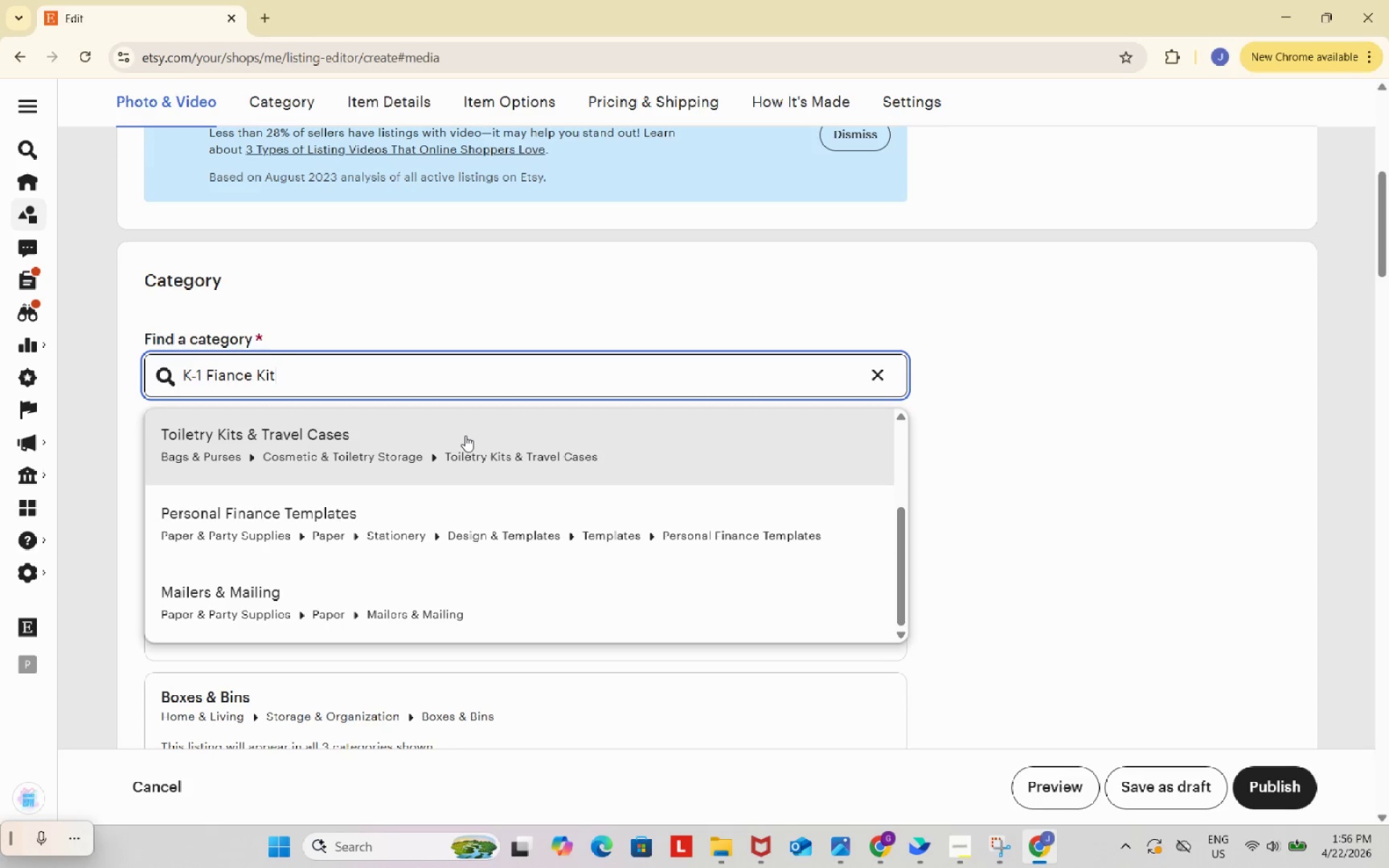 
key(Control+A)
 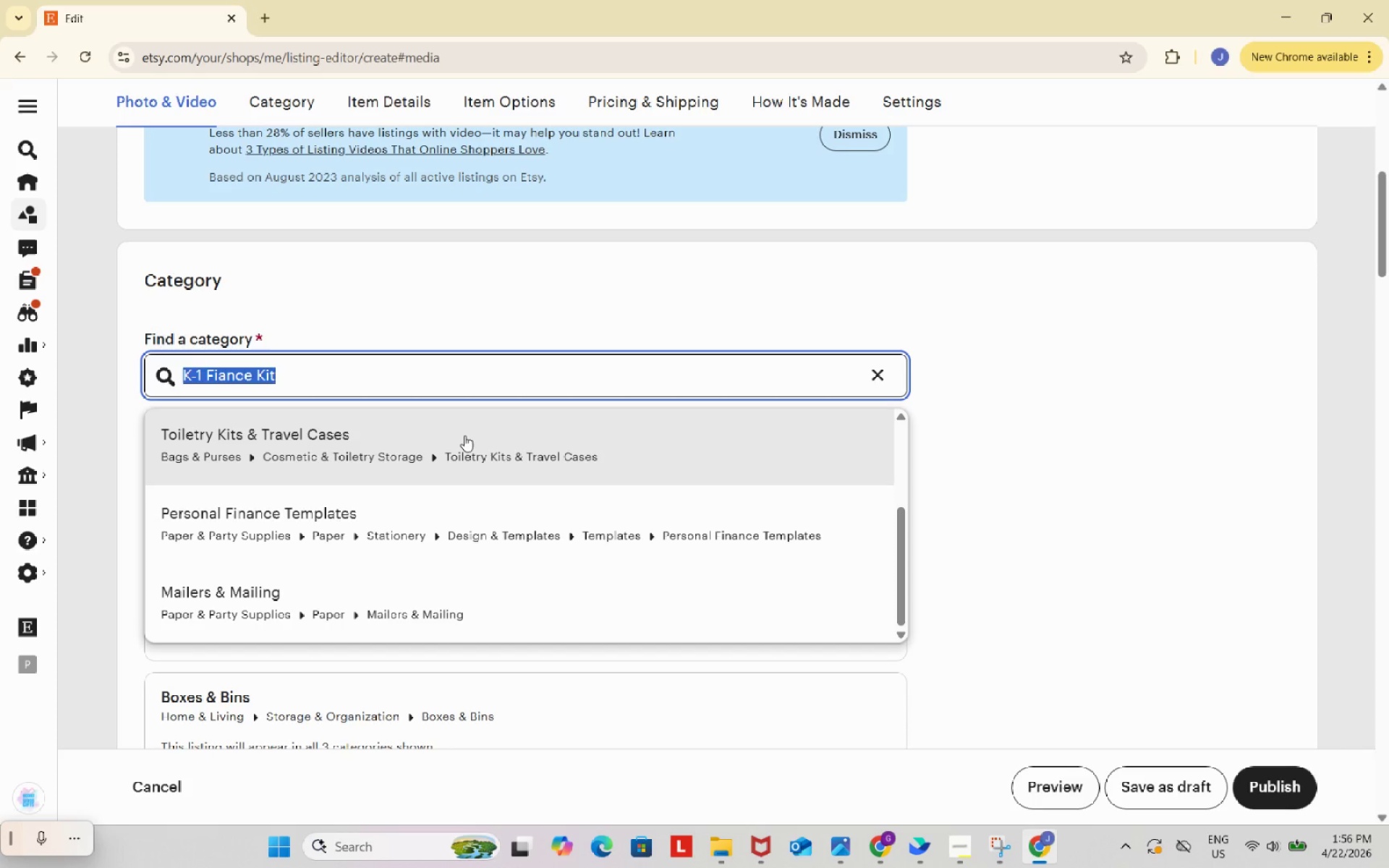 
key(Control+ControlLeft)
 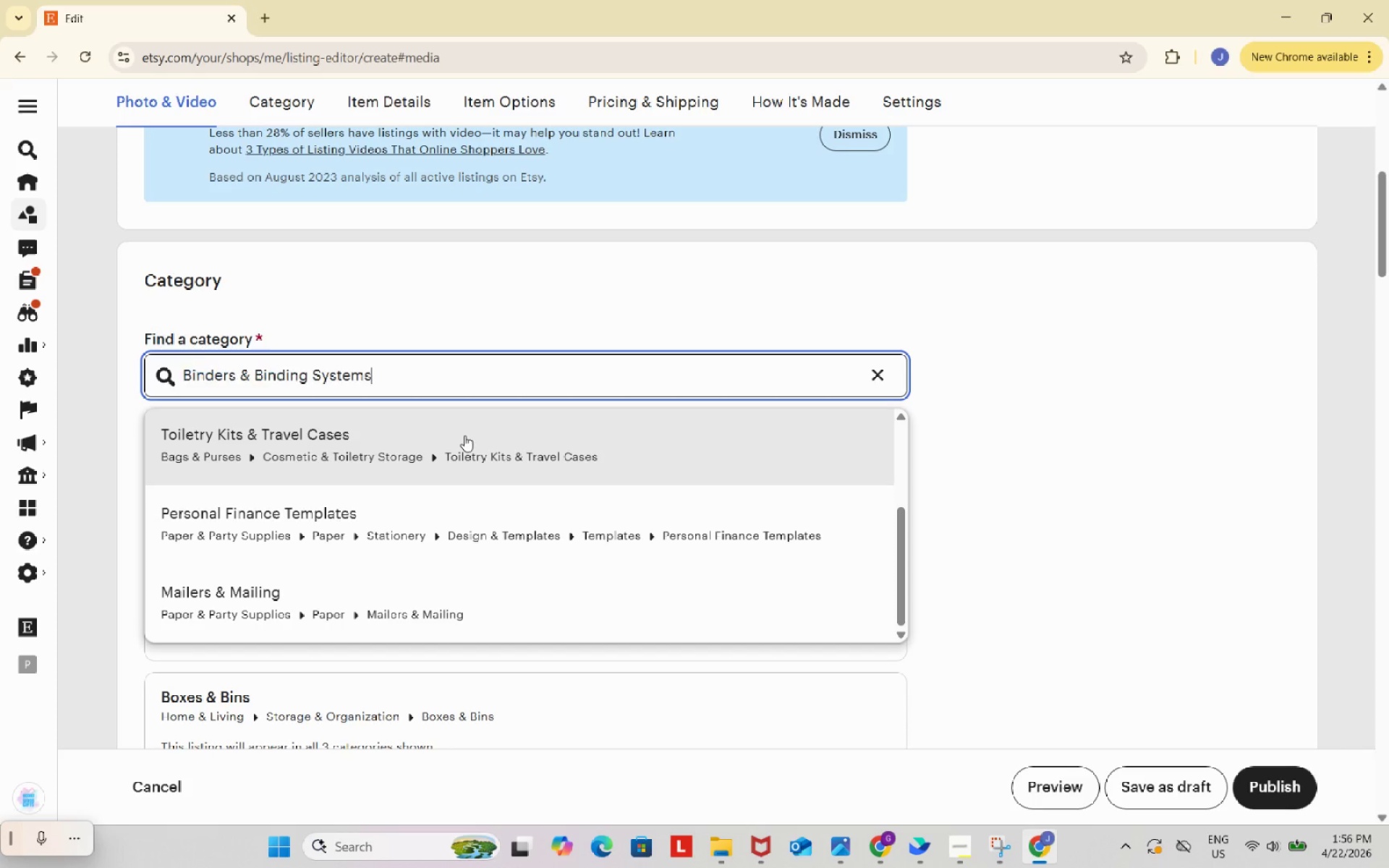 
key(Control+V)
 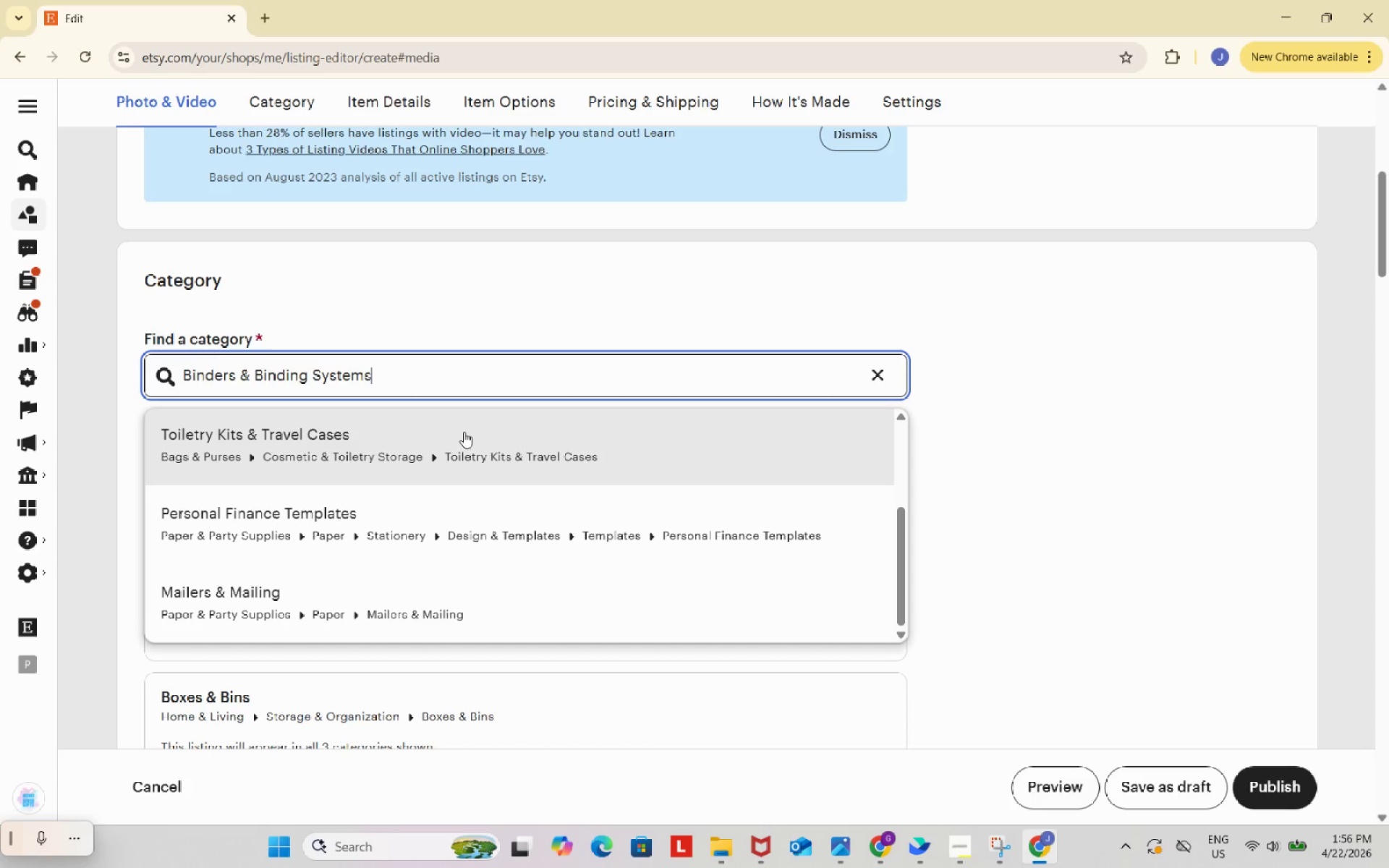 
scroll: coordinate [687, 468], scroll_direction: up, amount: 7.0
 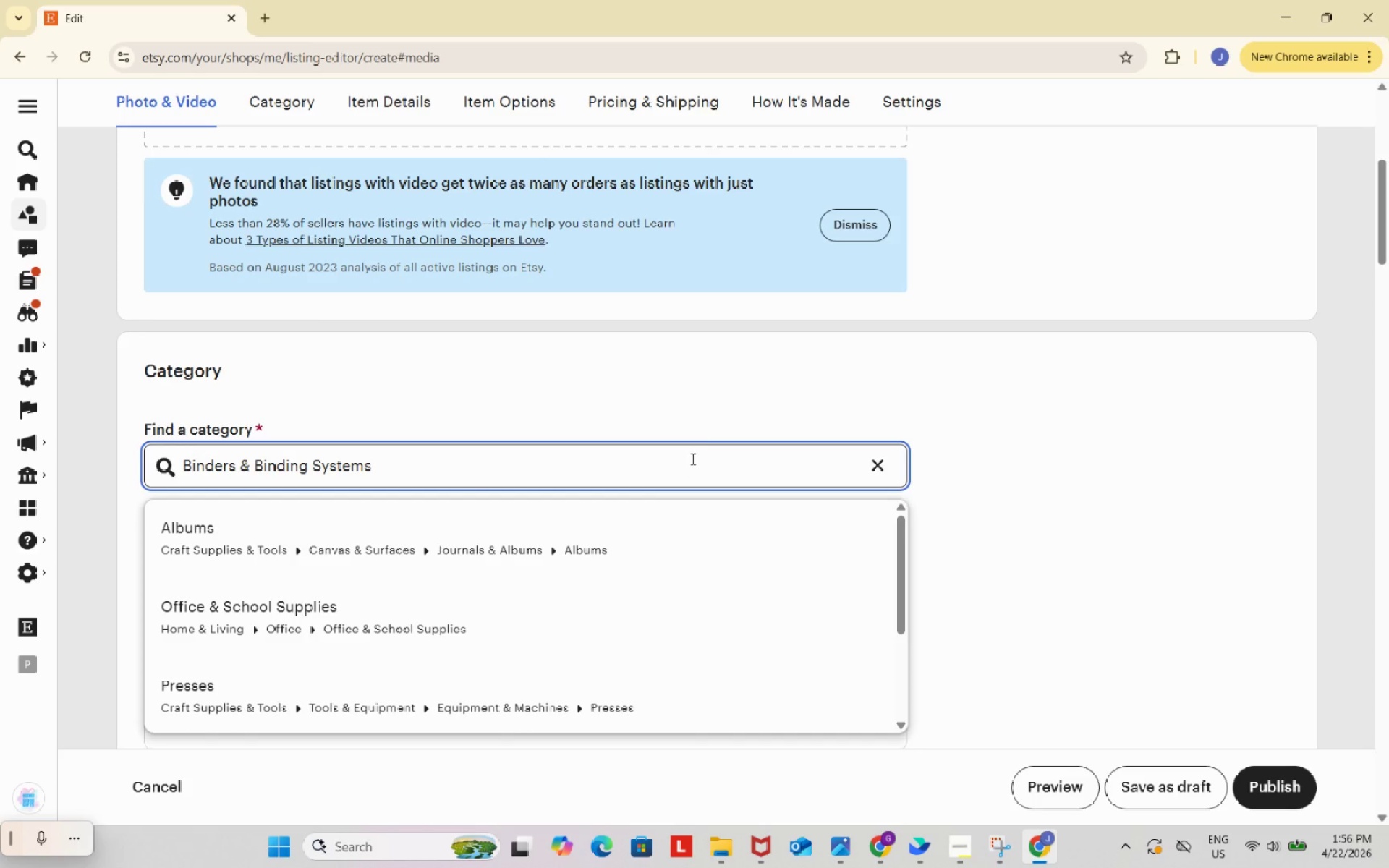 
scroll: coordinate [676, 484], scroll_direction: down, amount: 5.0
 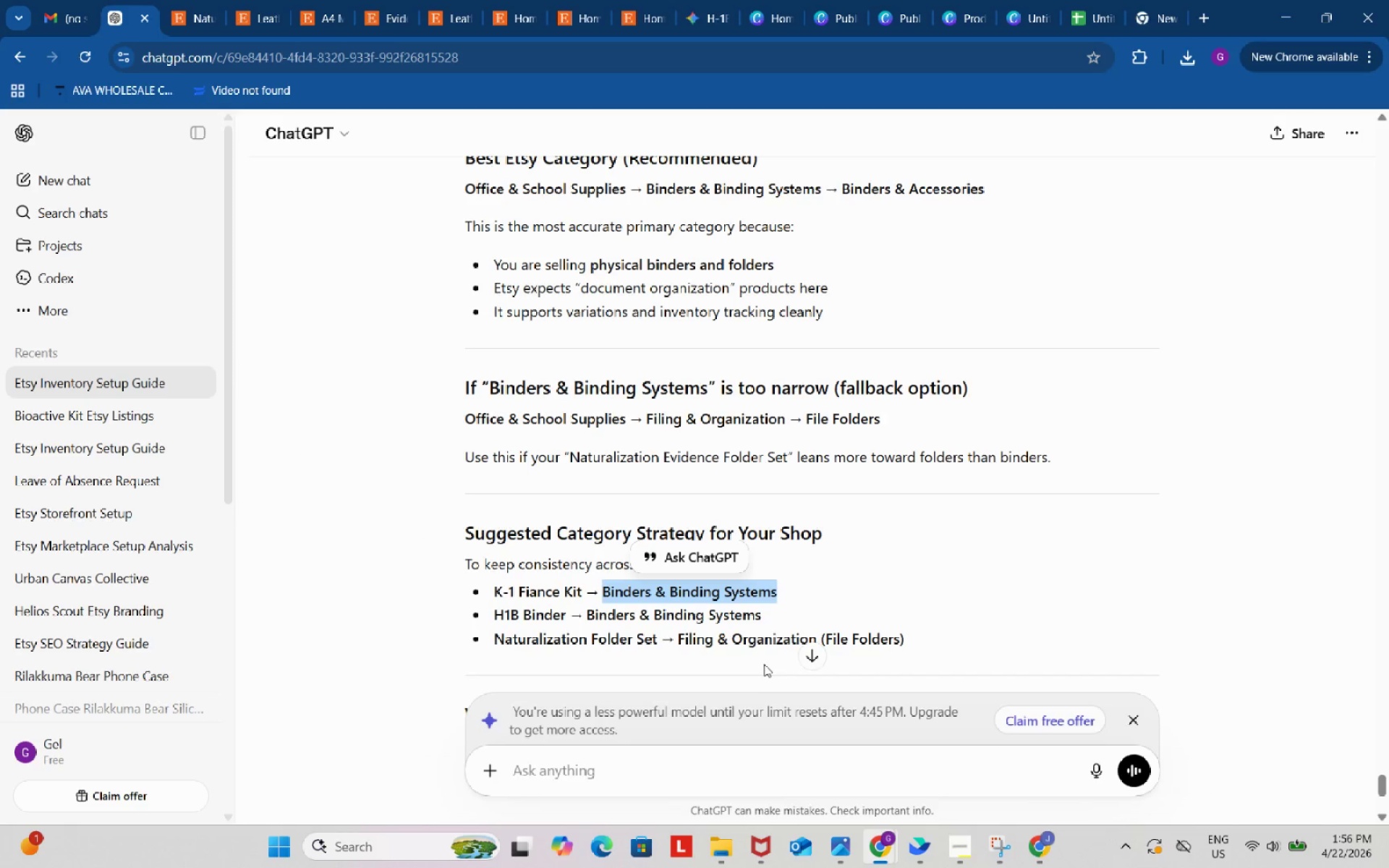 
left_click_drag(start_coordinate=[680, 637], to_coordinate=[815, 639])
 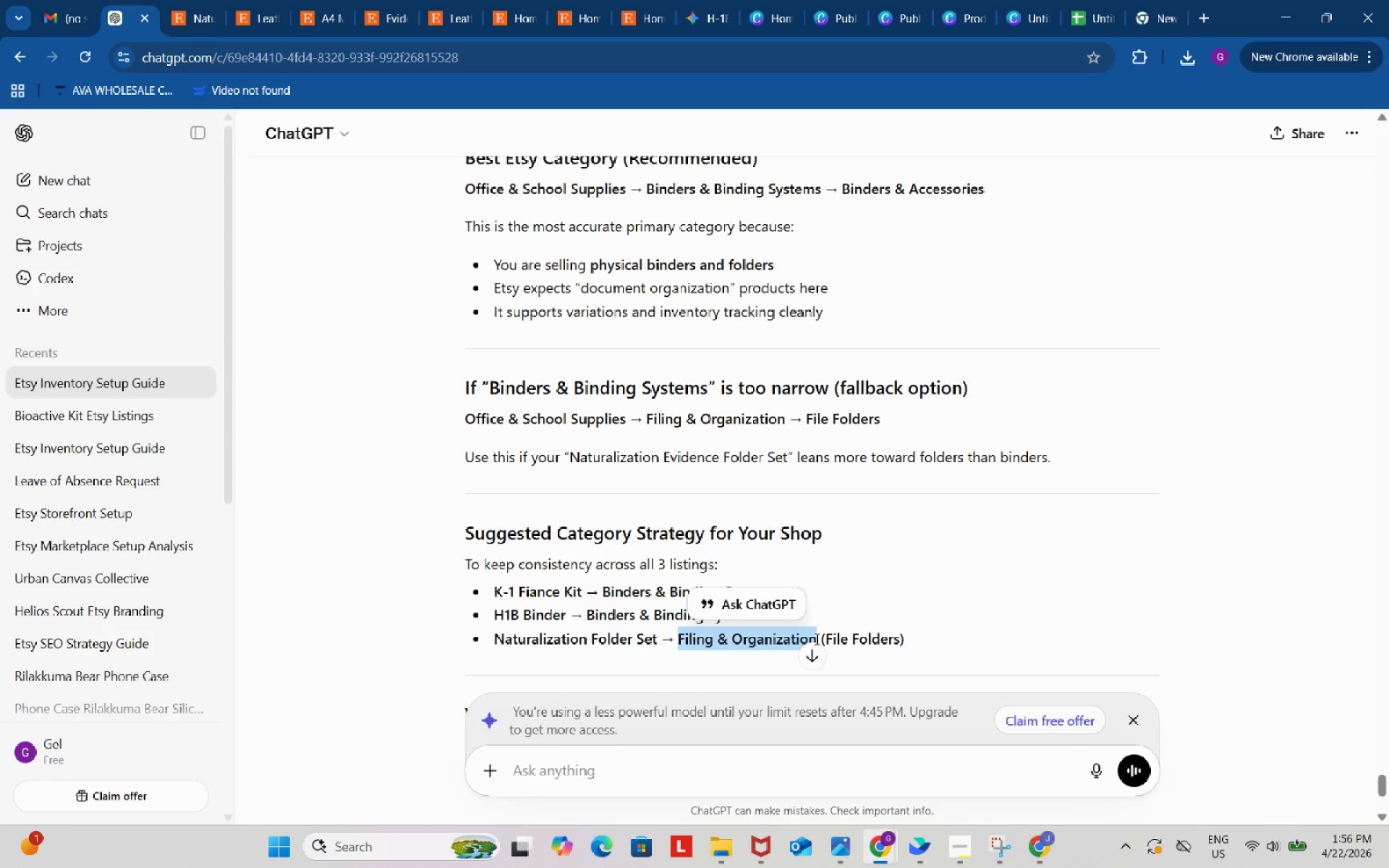 
key(Control+ControlLeft)
 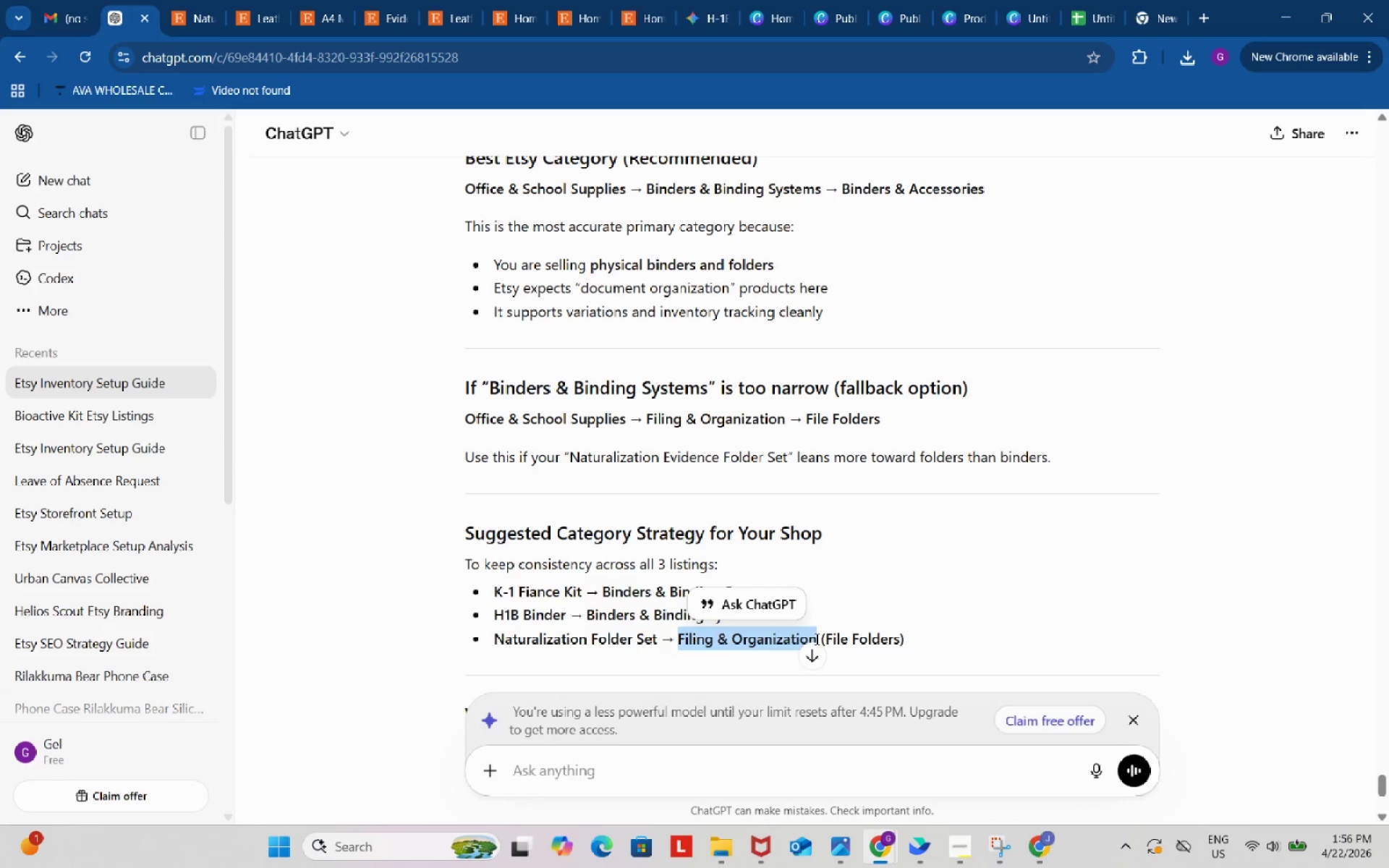 
key(Control+C)
 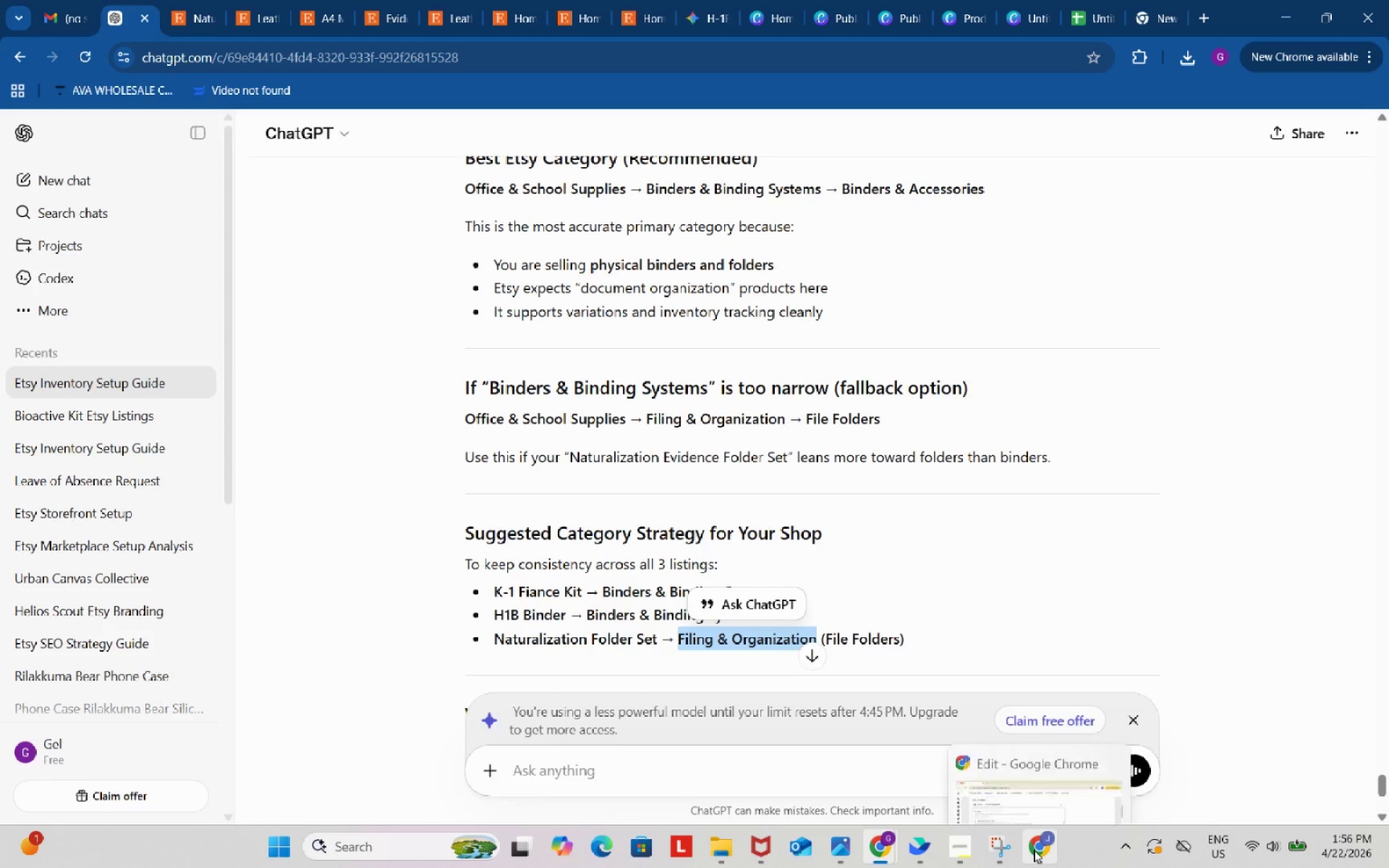 
left_click_drag(start_coordinate=[1011, 715], to_coordinate=[1006, 702])
 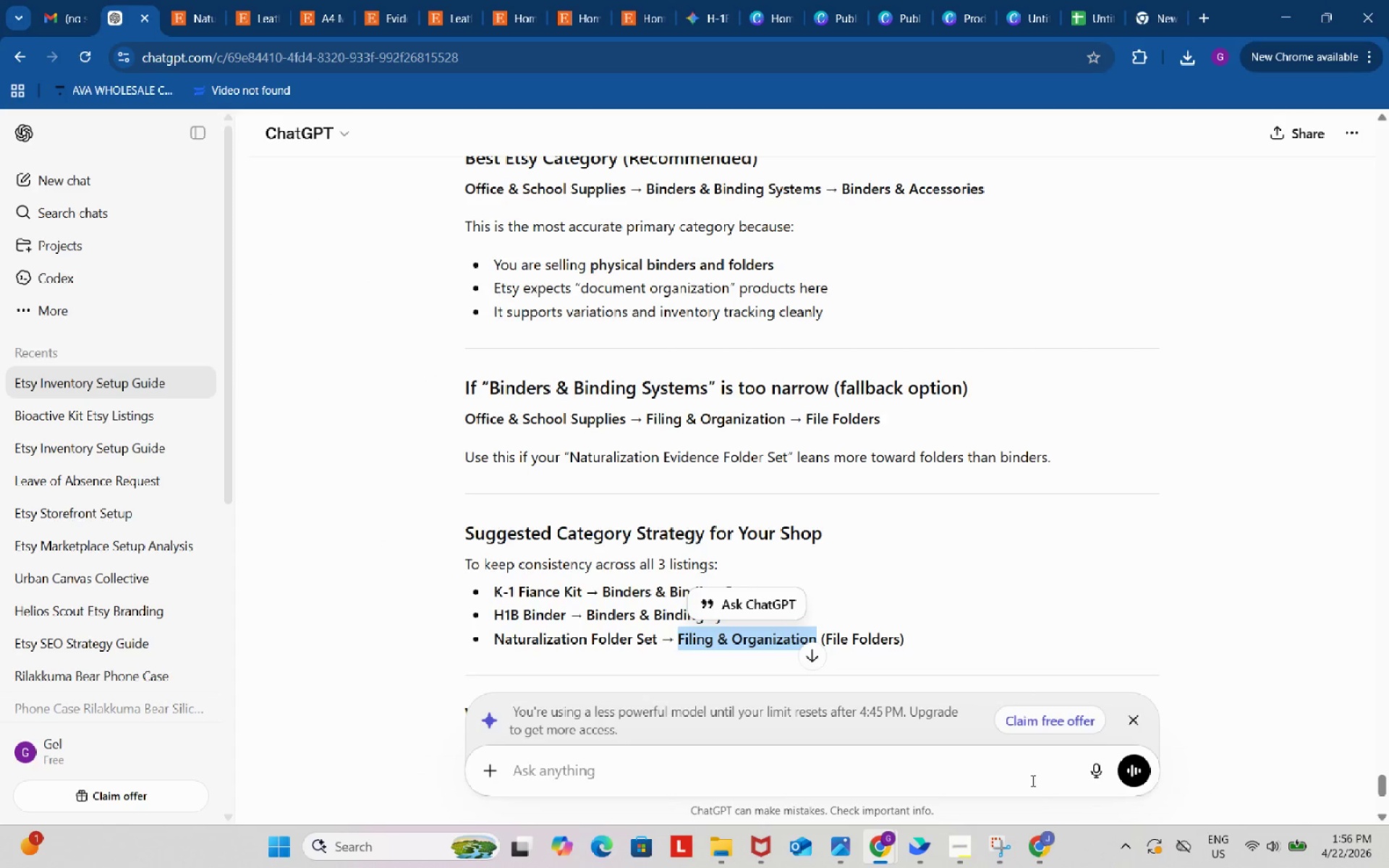 
left_click([1042, 833])
 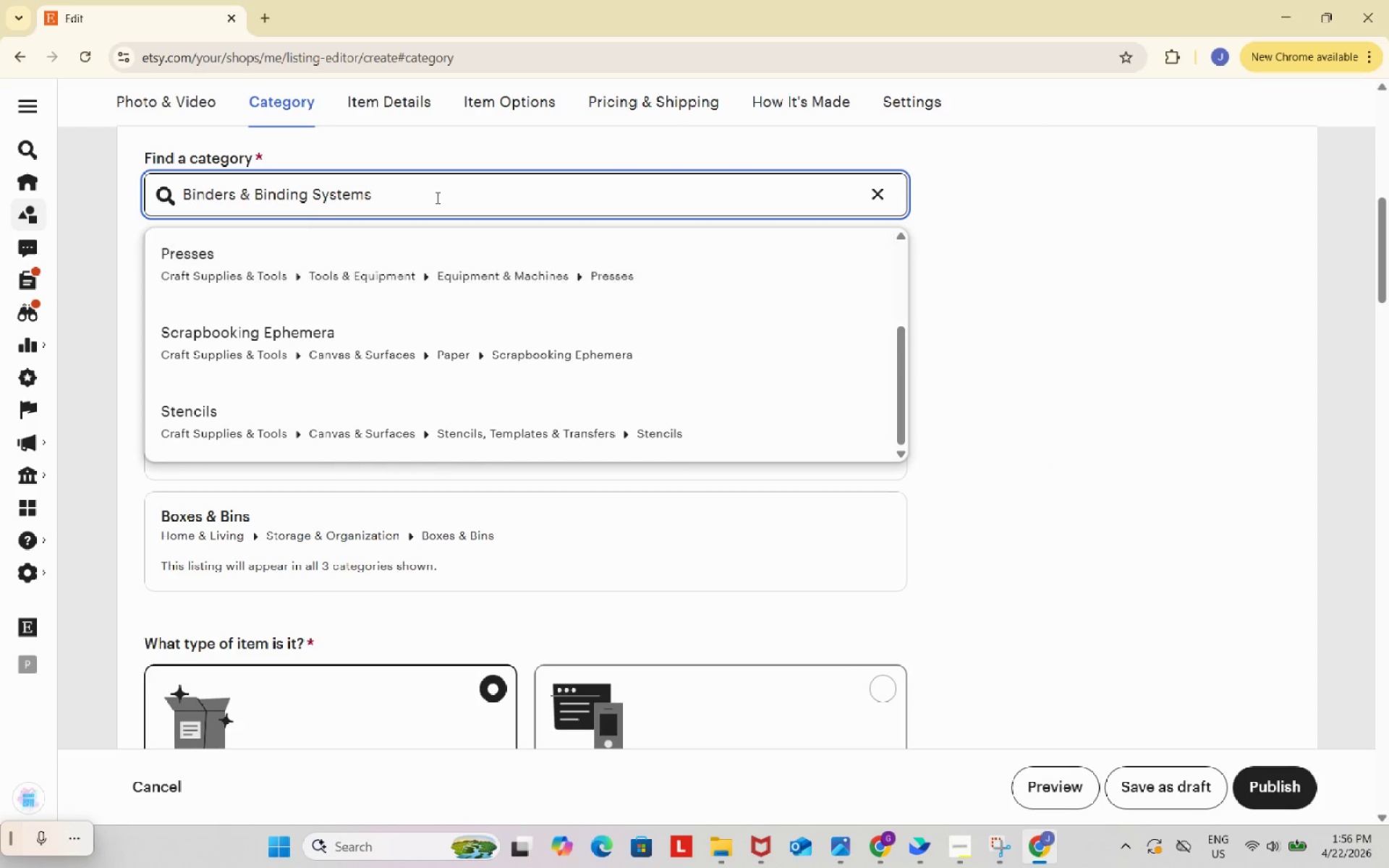 
key(Control+ControlLeft)
 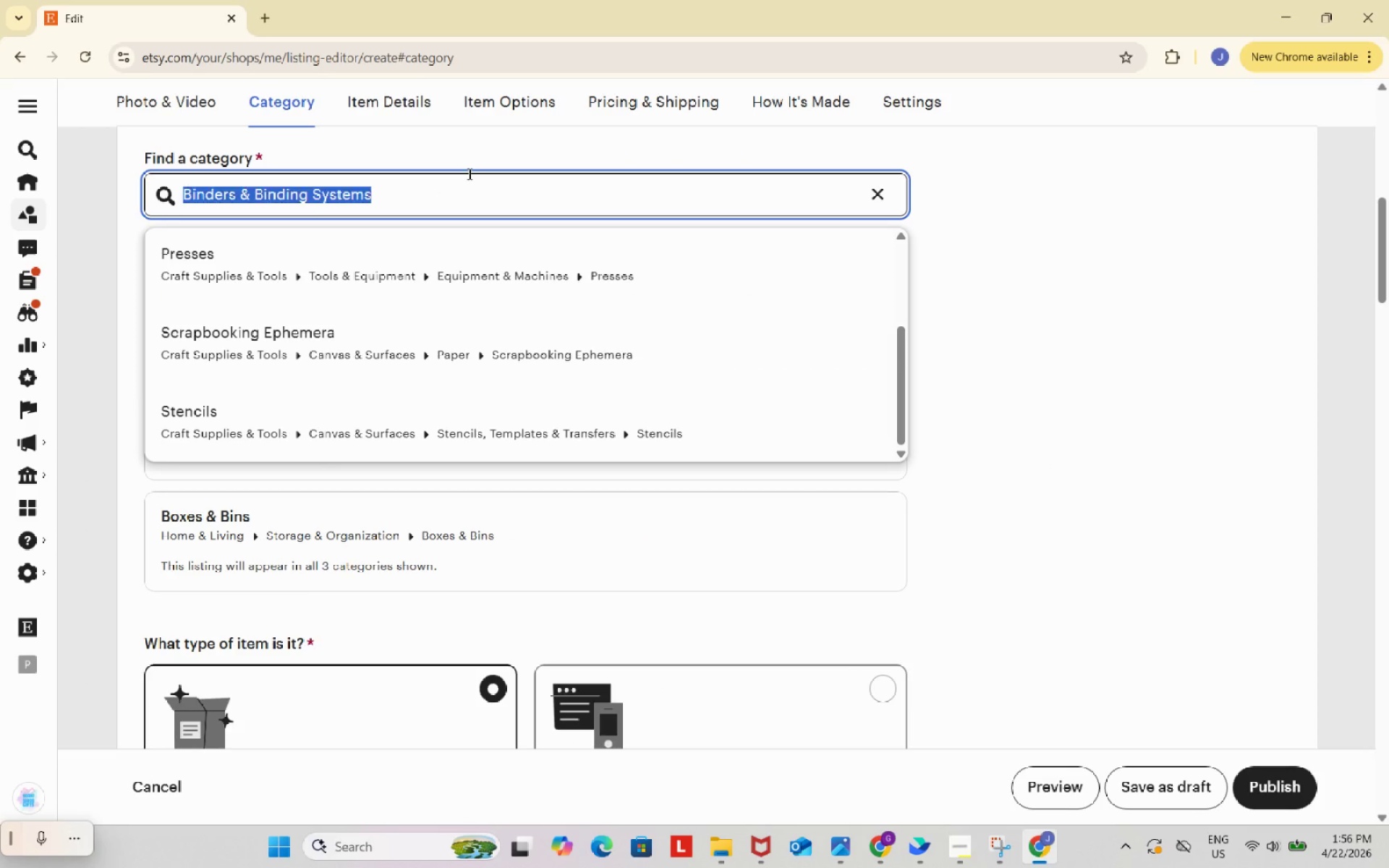 
key(Control+A)
 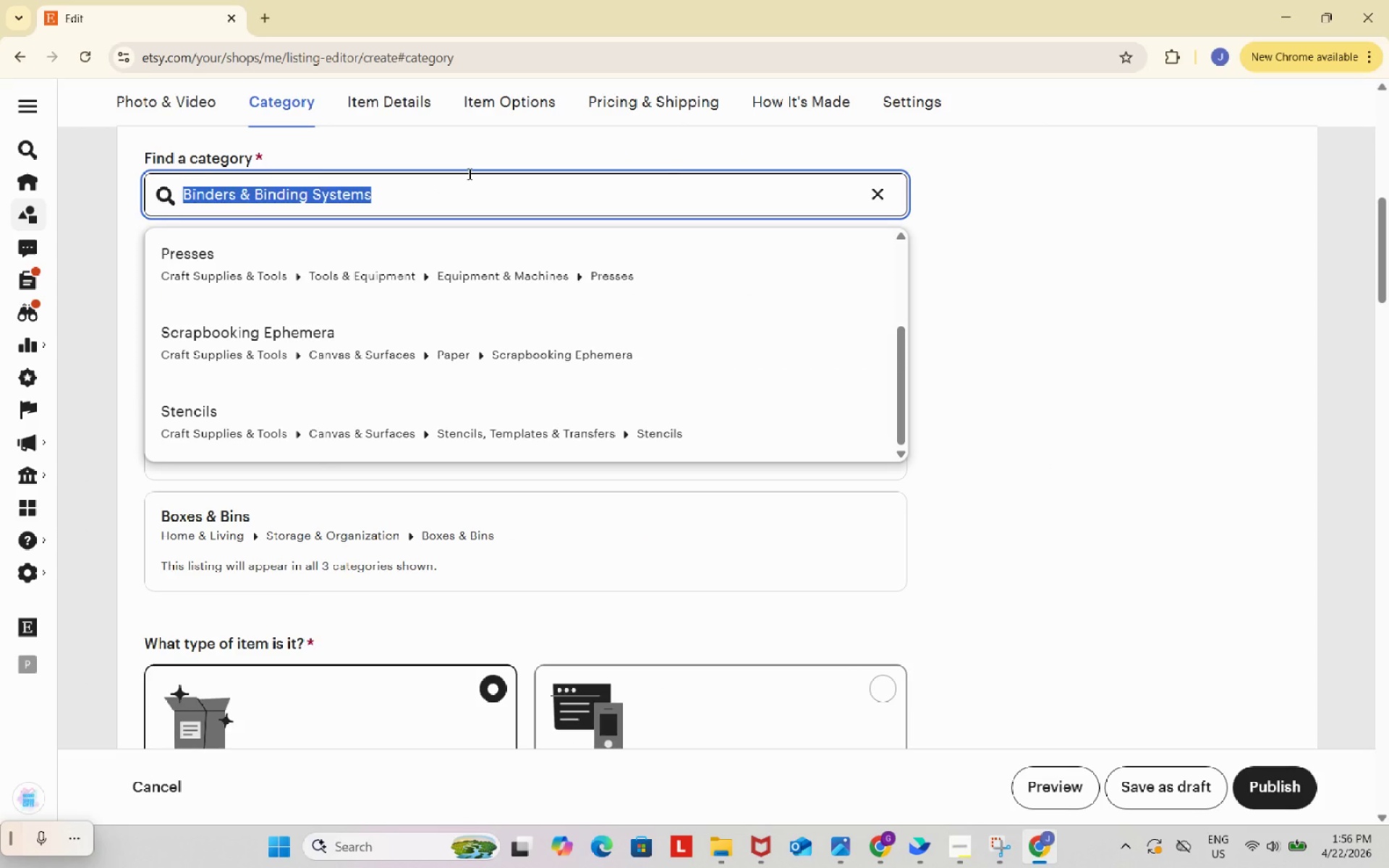 
key(Control+ControlLeft)
 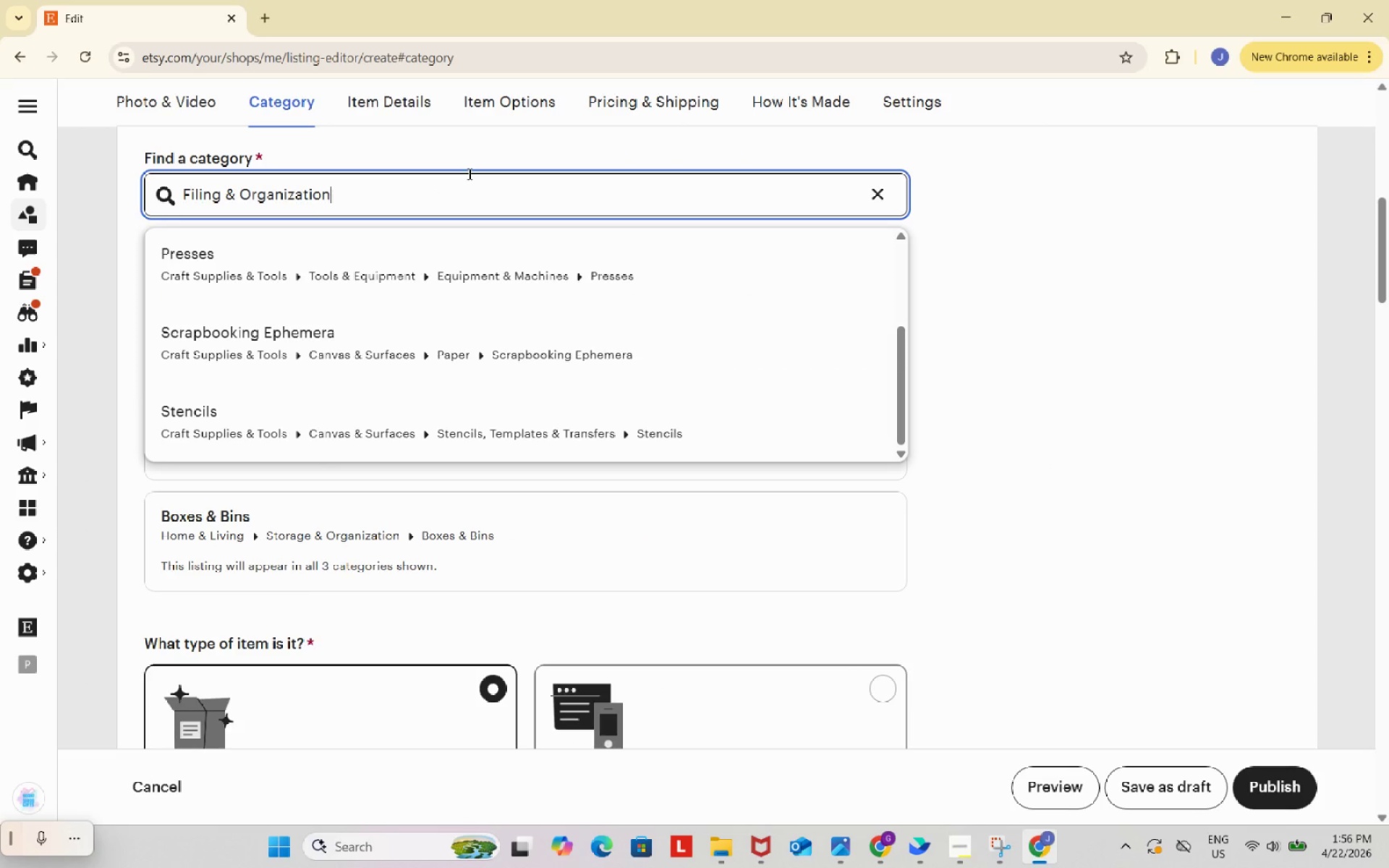 
key(Control+V)
 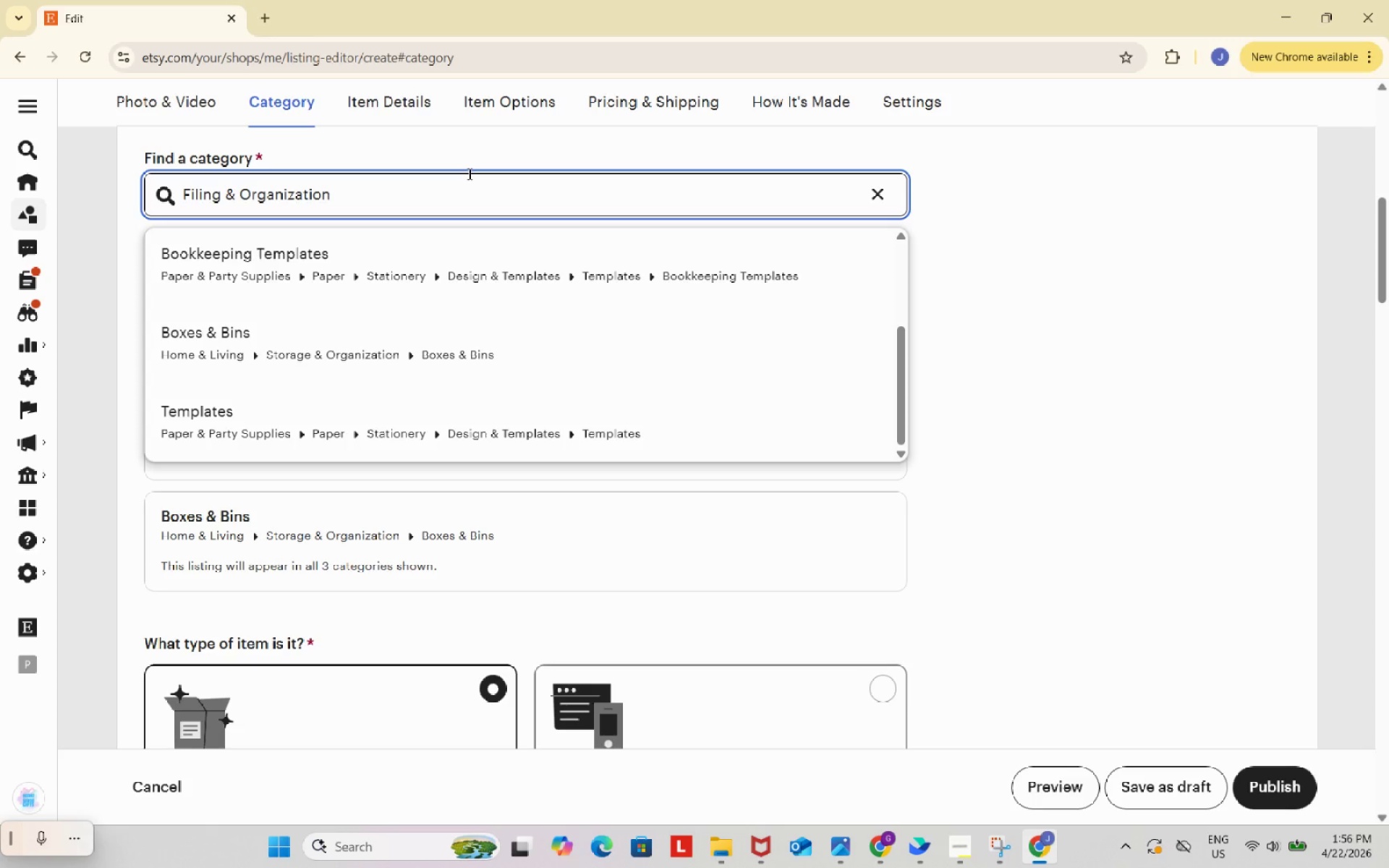 
wait(5.03)
 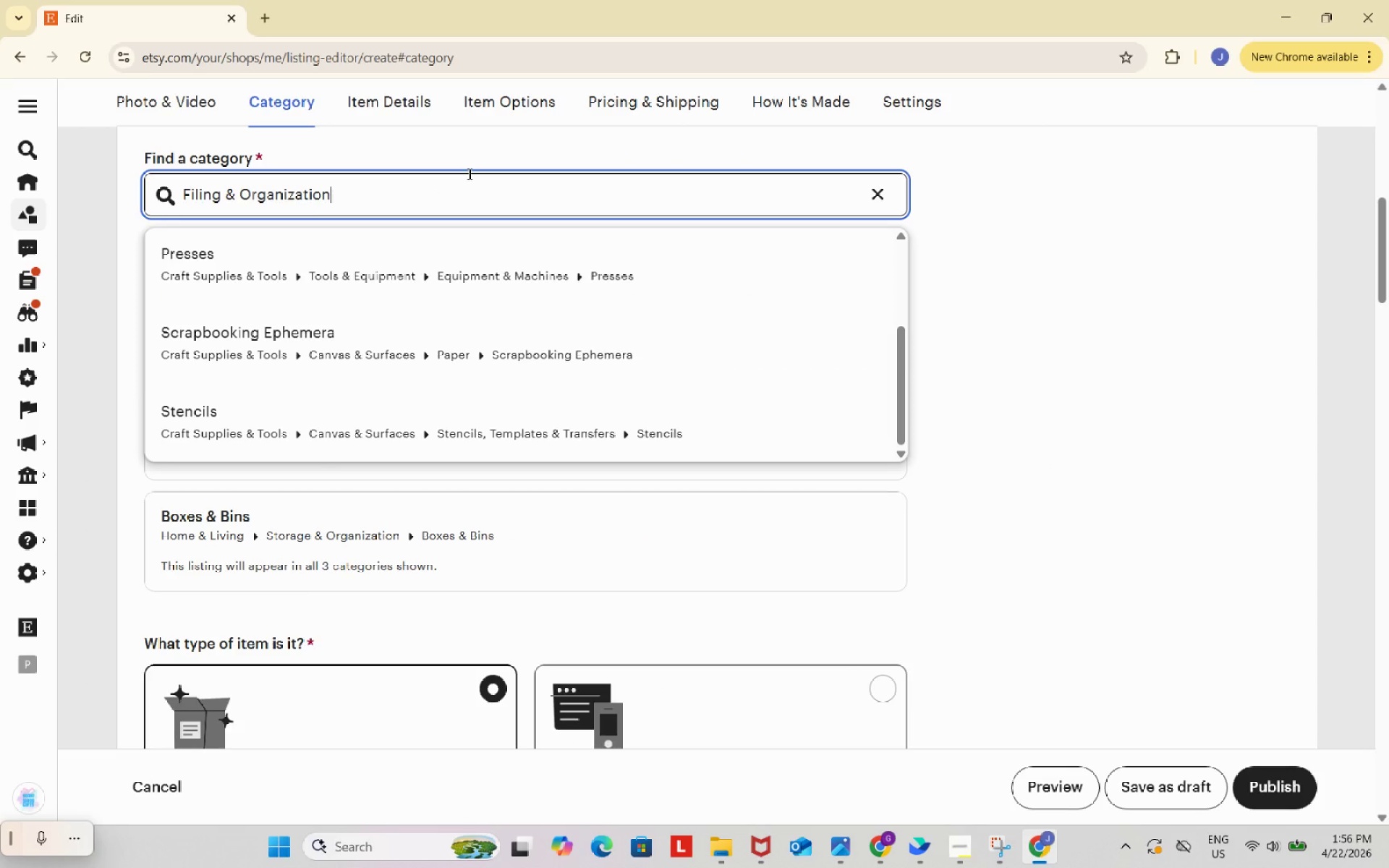 
scroll: coordinate [524, 278], scroll_direction: down, amount: 2.0
 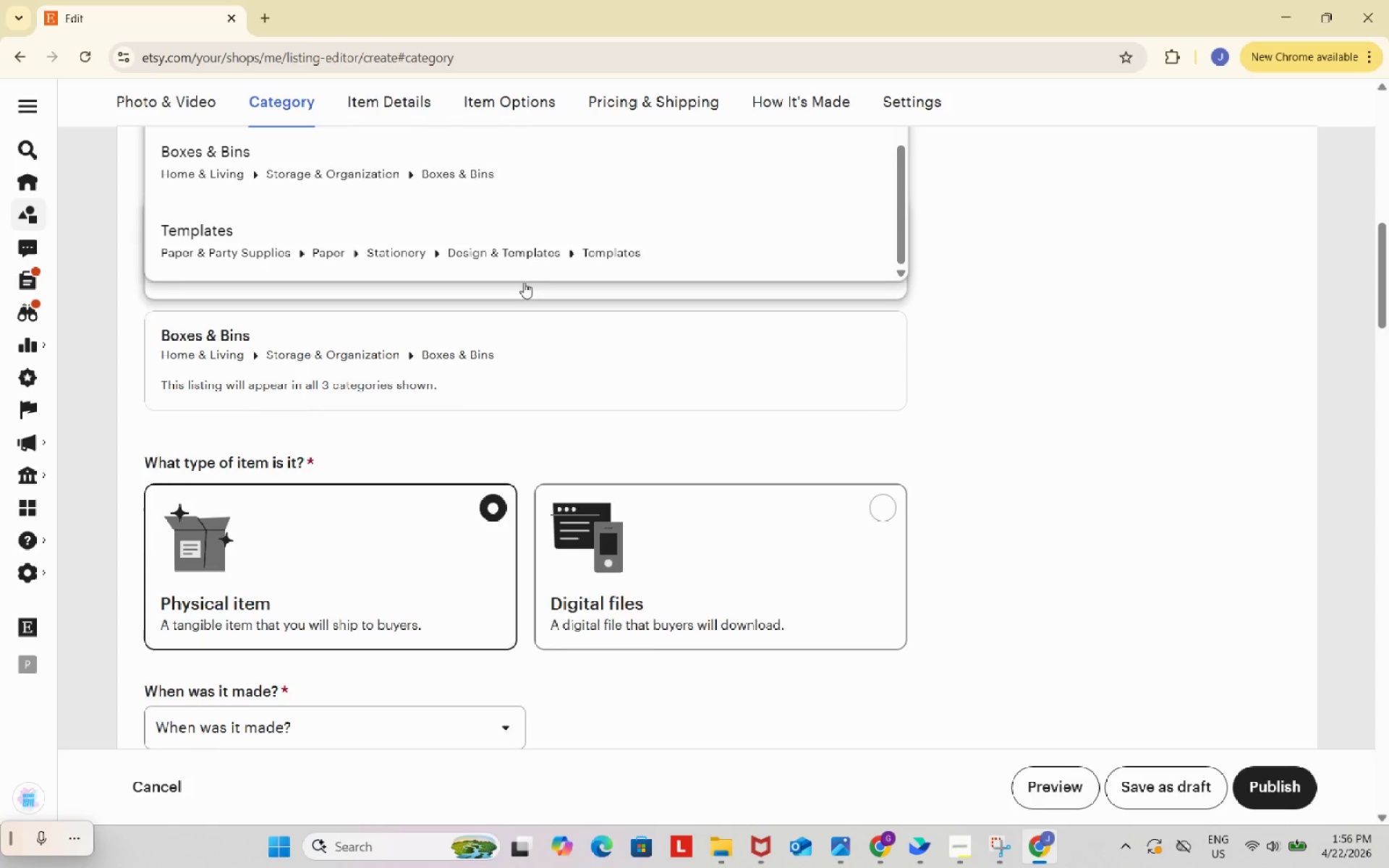 
scroll: coordinate [524, 284], scroll_direction: up, amount: 3.0
 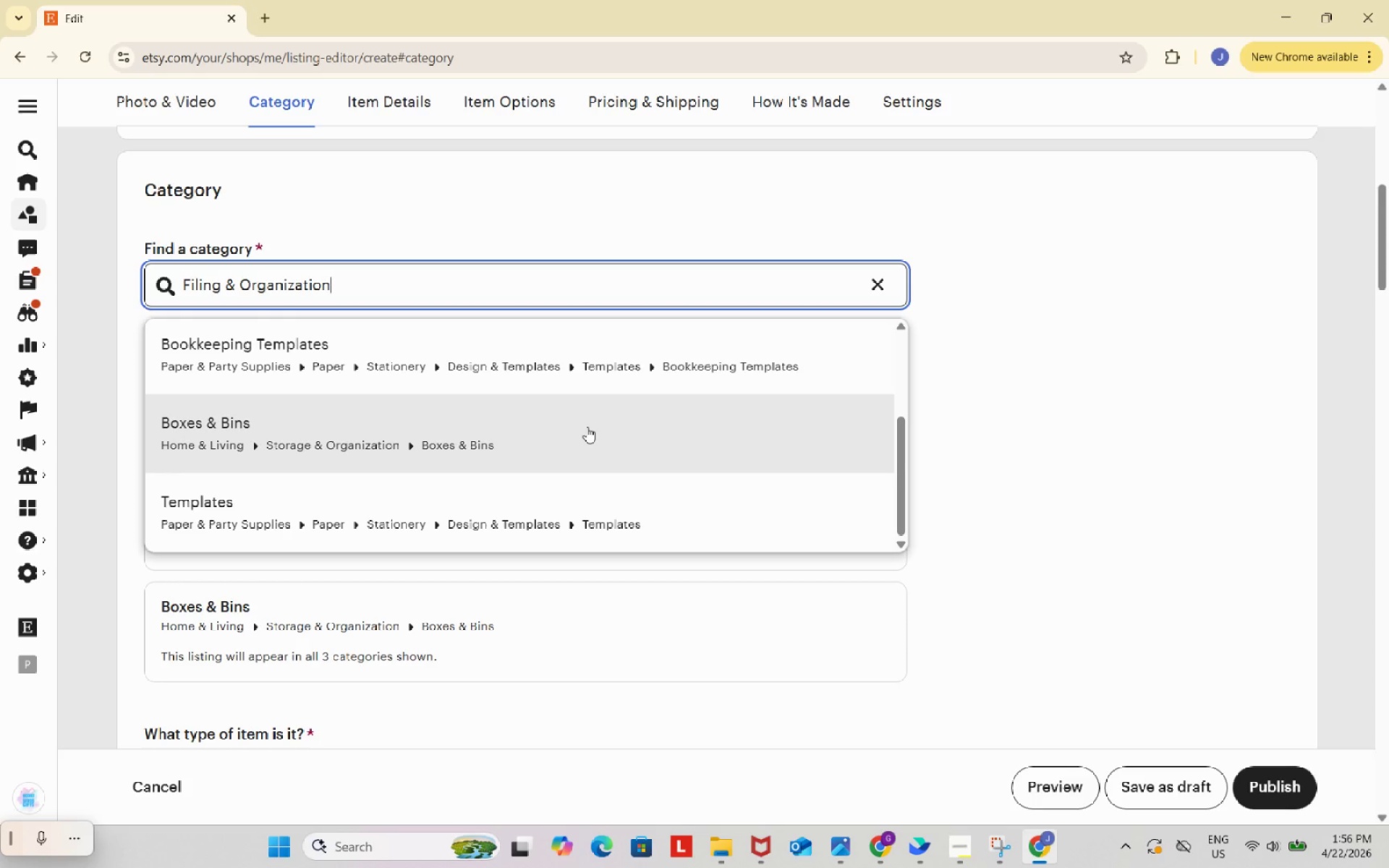 
wait(14.26)
 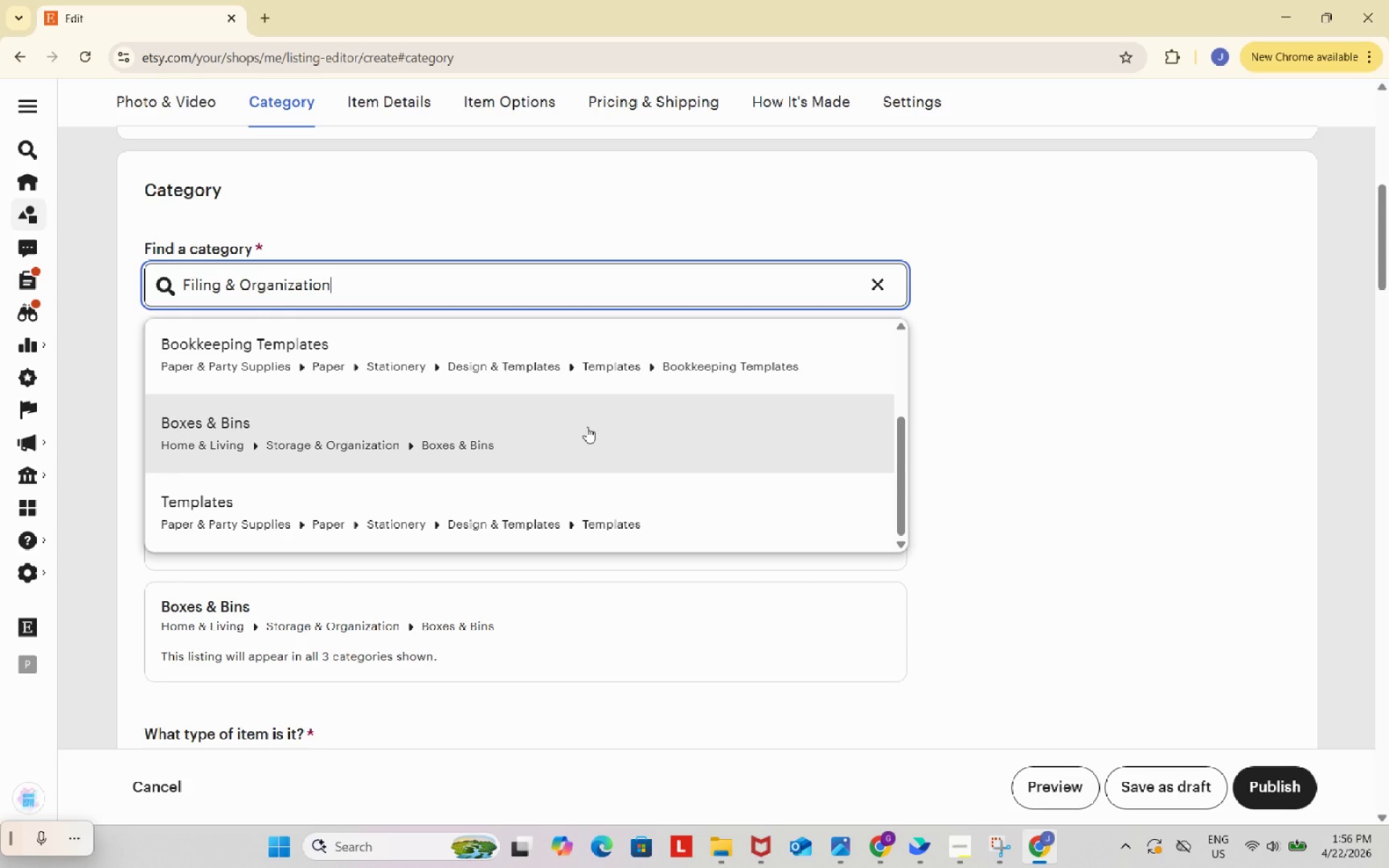 
left_click_drag(start_coordinate=[226, 280], to_coordinate=[389, 292])
 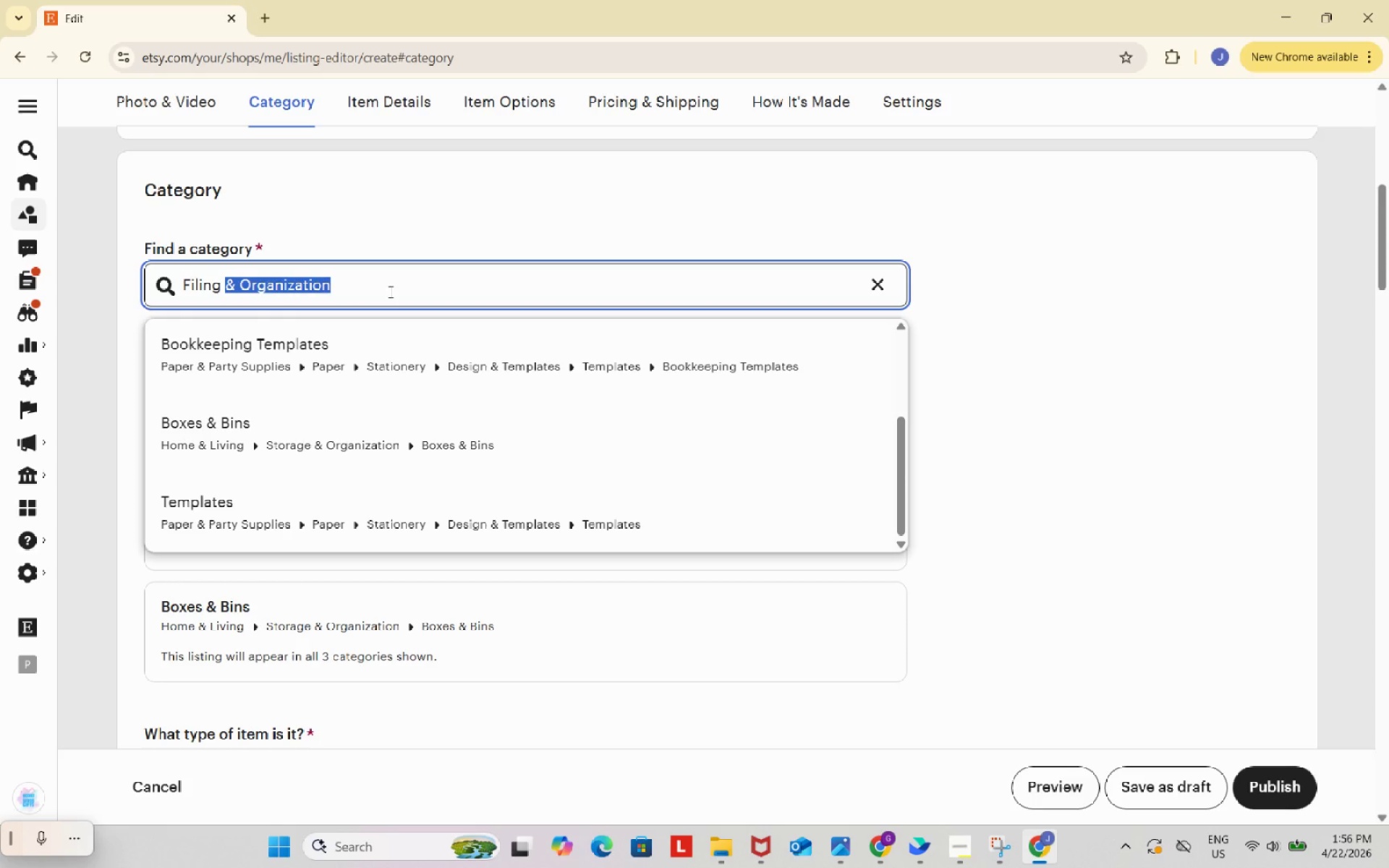 
key(Backspace)
type(bindre)
key(Backspace)
type(s)
key(Backspace)
key(Backspace)
type(ers)
 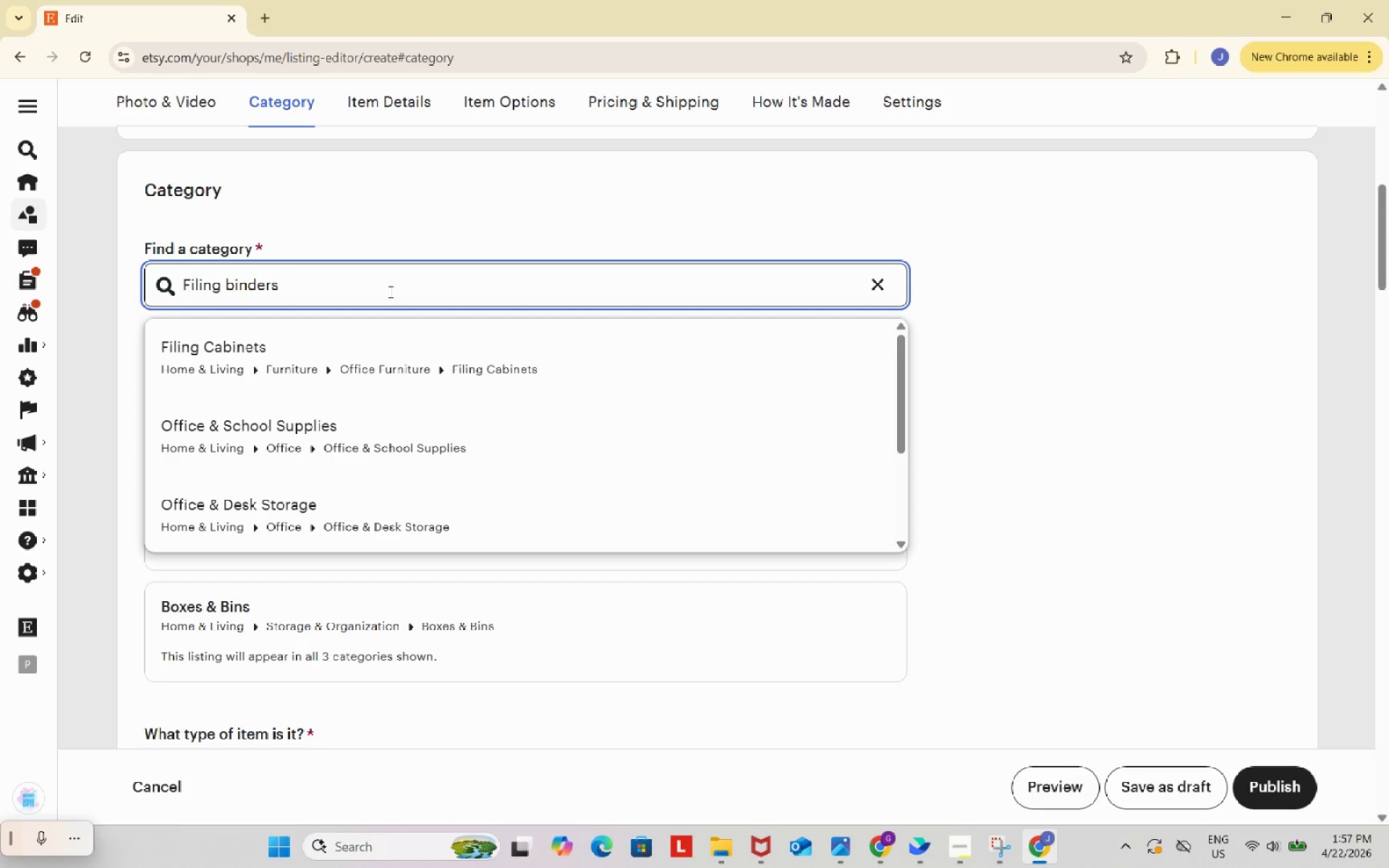 
wait(6.22)
 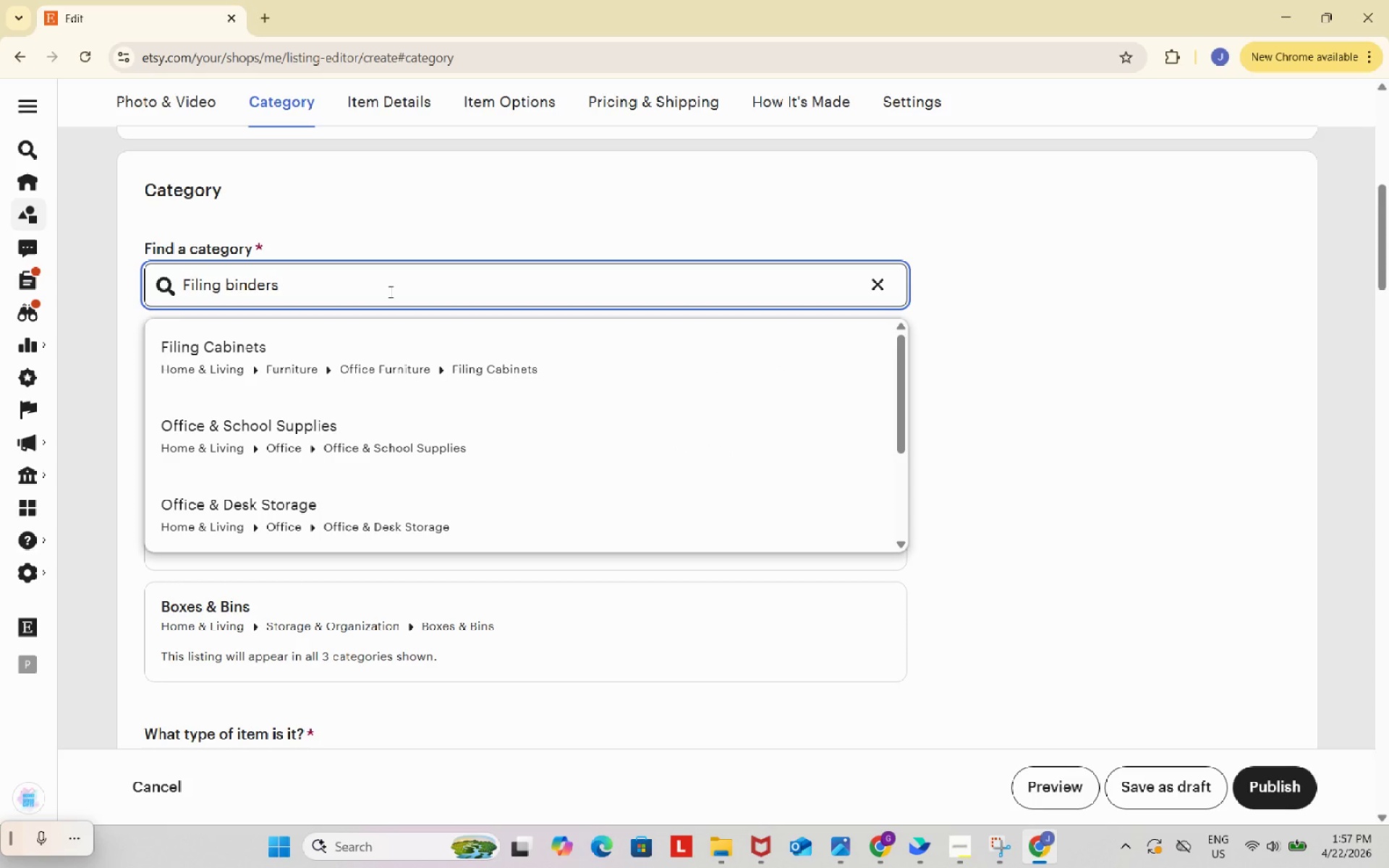 
scroll: coordinate [414, 451], scroll_direction: down, amount: 1.0
 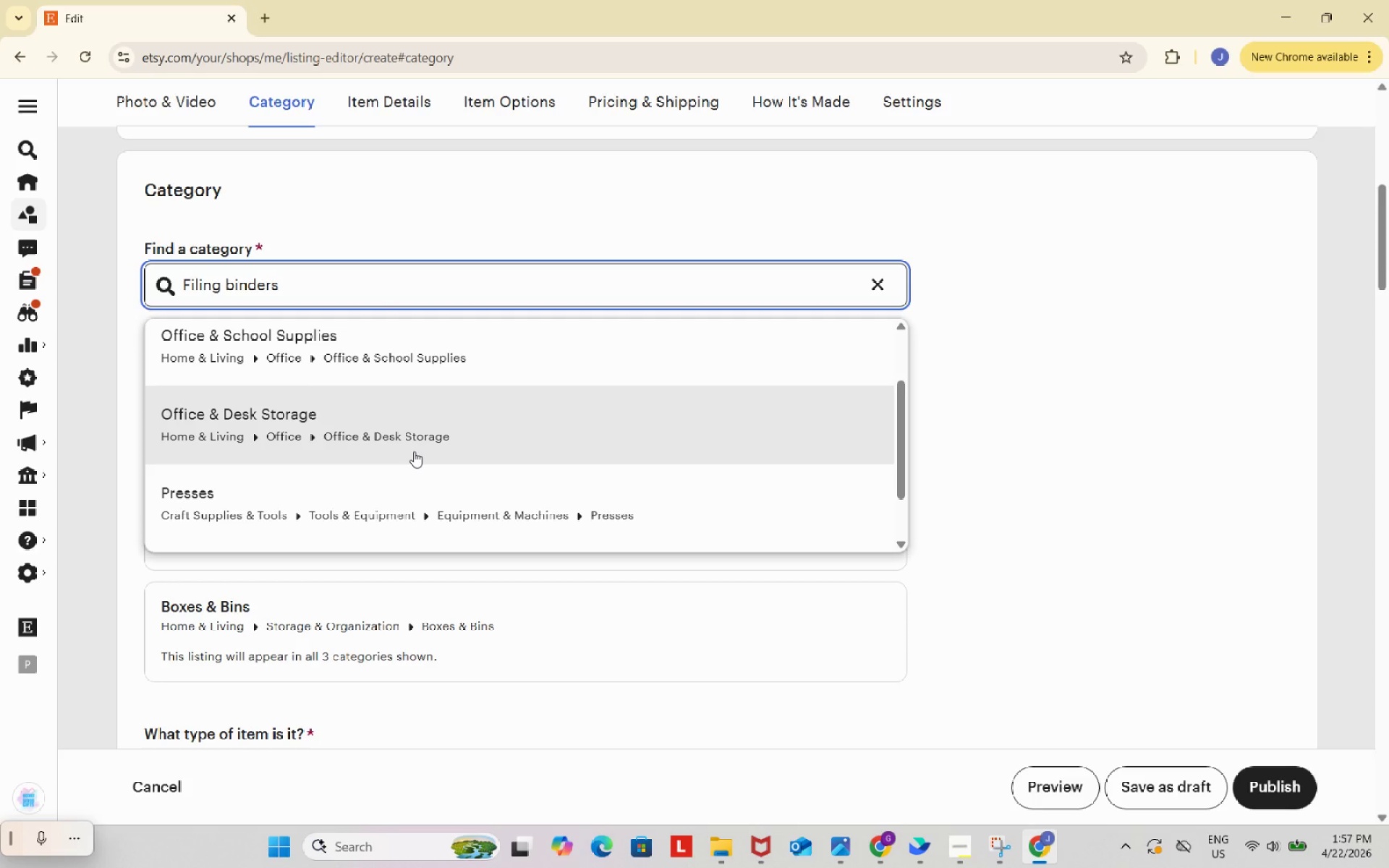 
wait(5.76)
 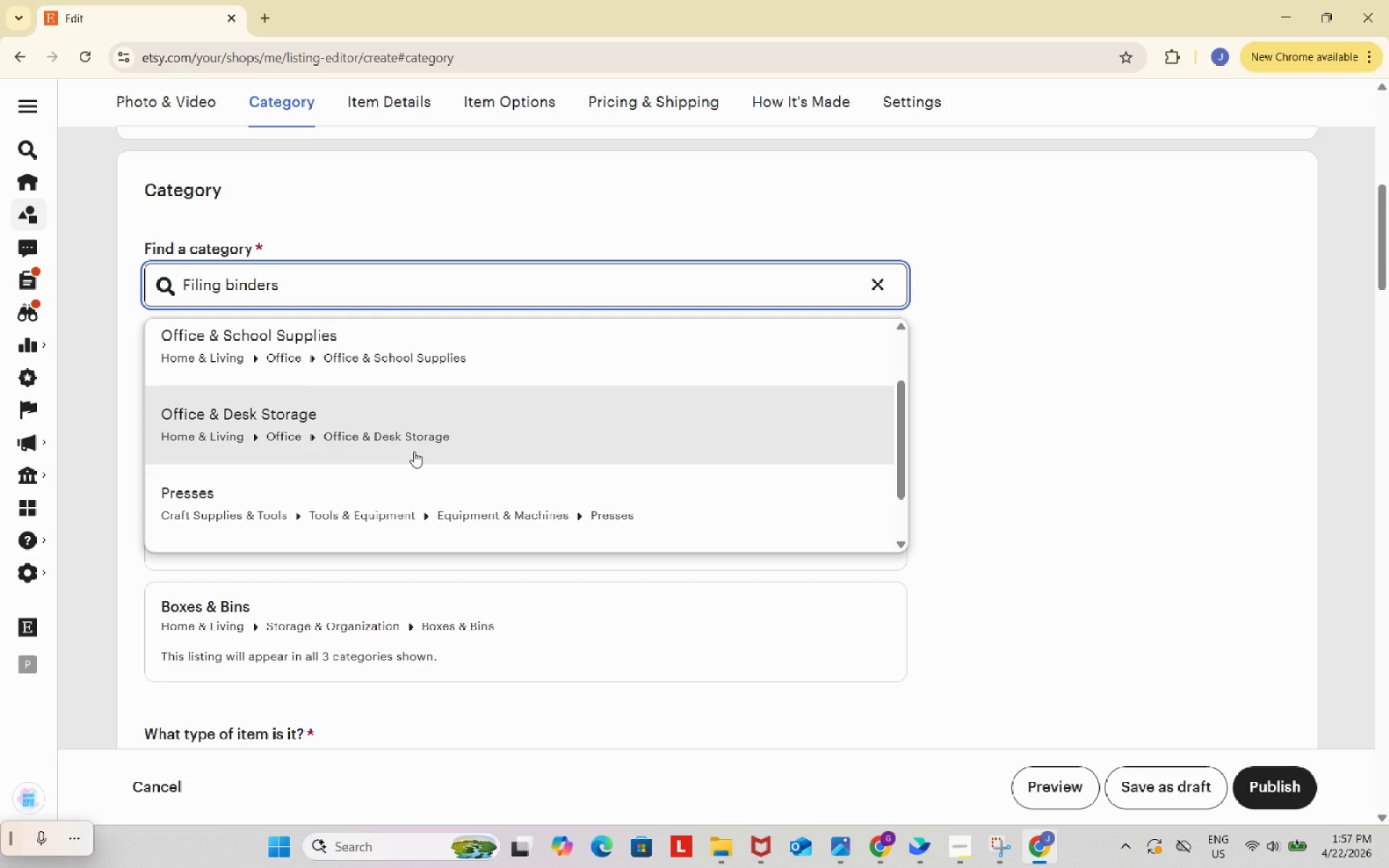 
left_click([880, 841])
 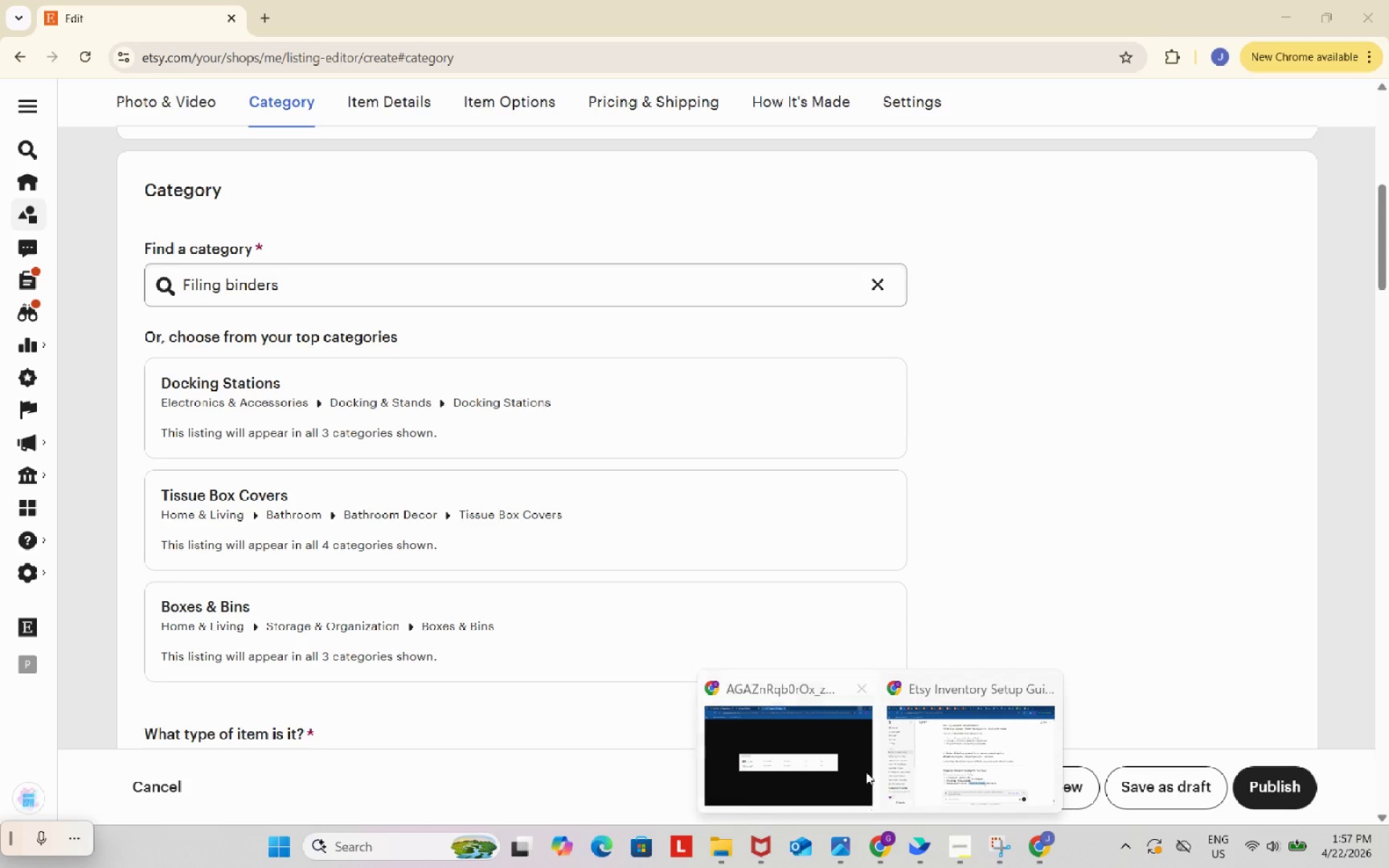 
left_click([887, 737])
 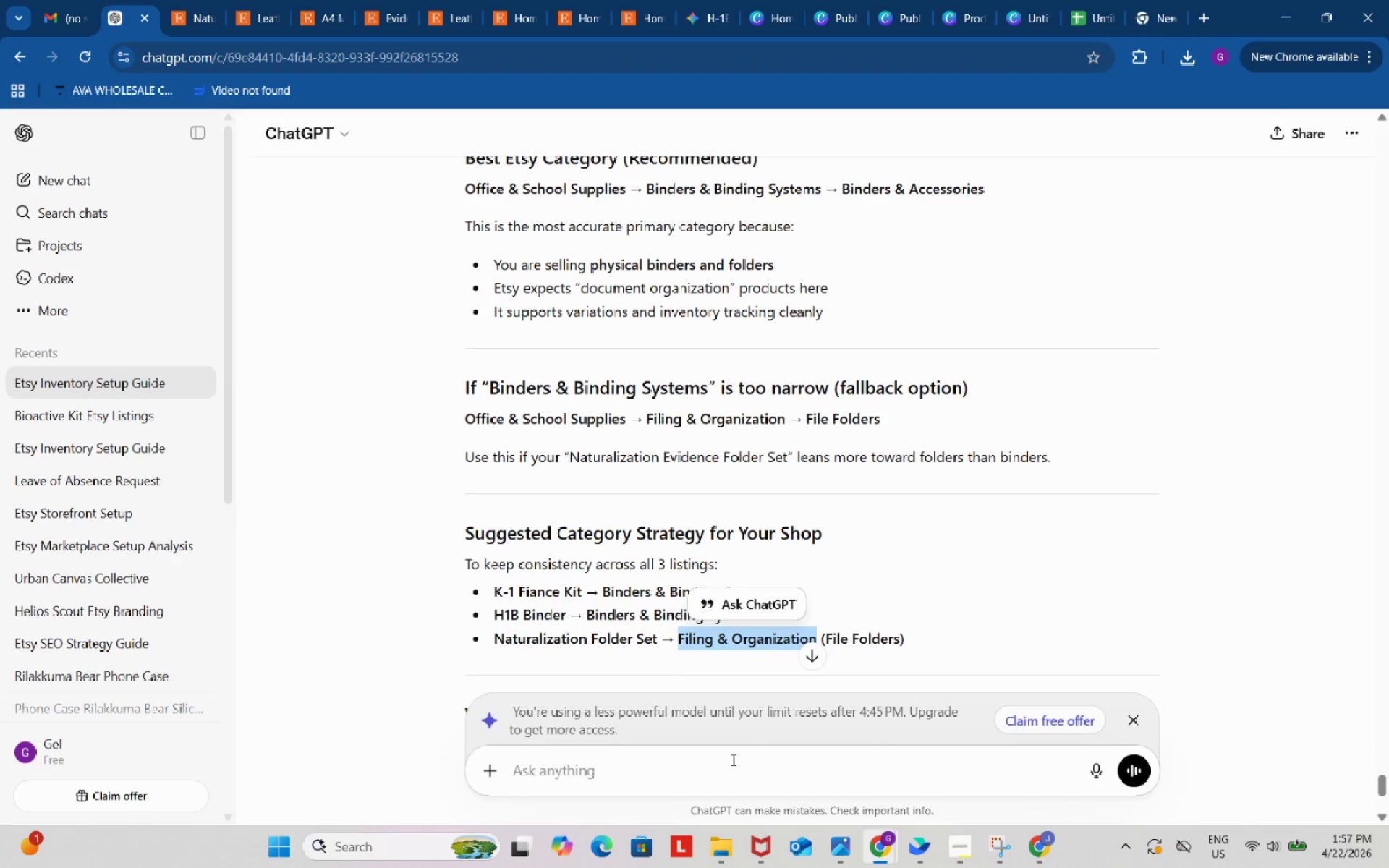 
left_click([732, 762])
 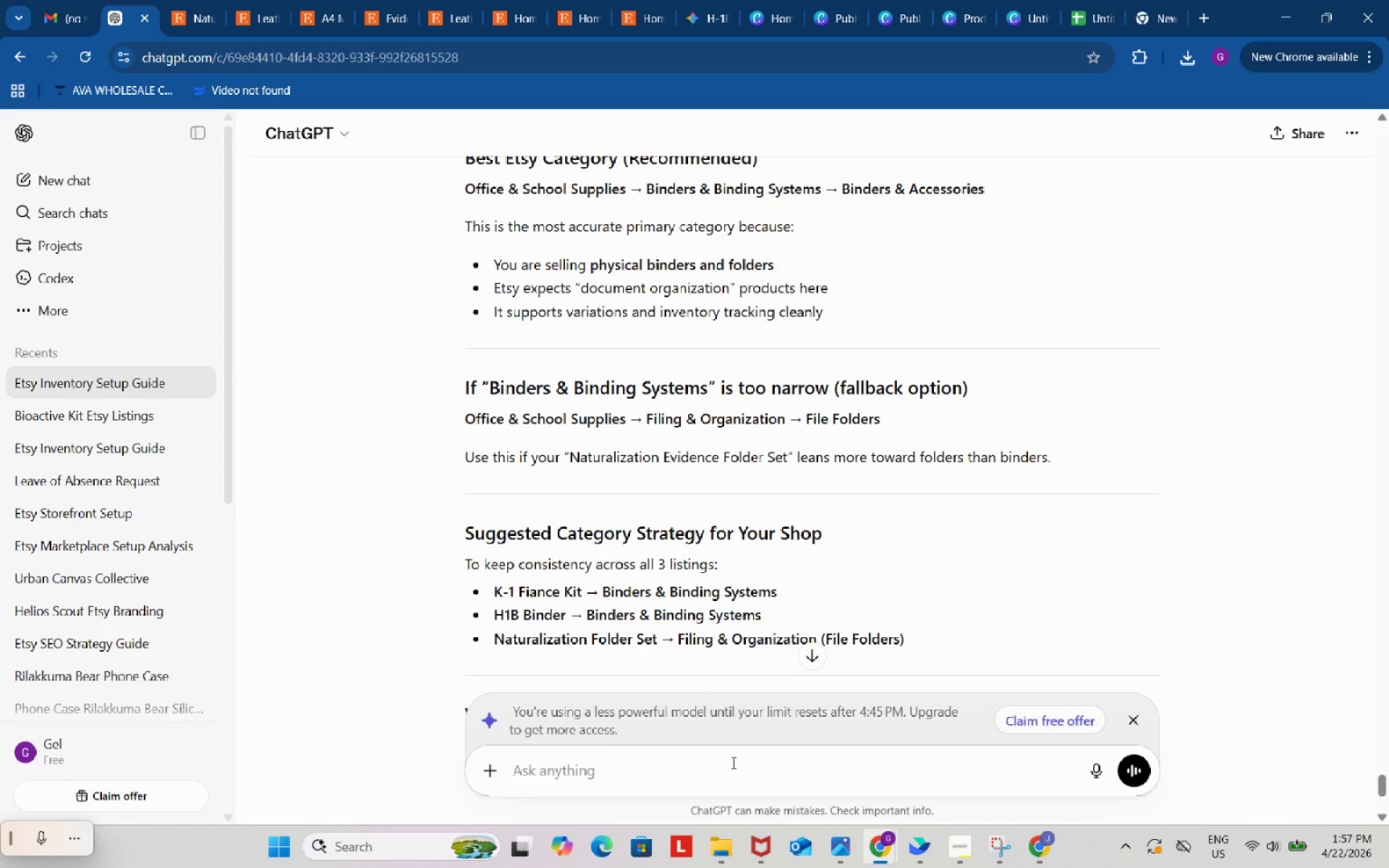 
type(doe )
key(Backspace)
type(s the template category will do?)
 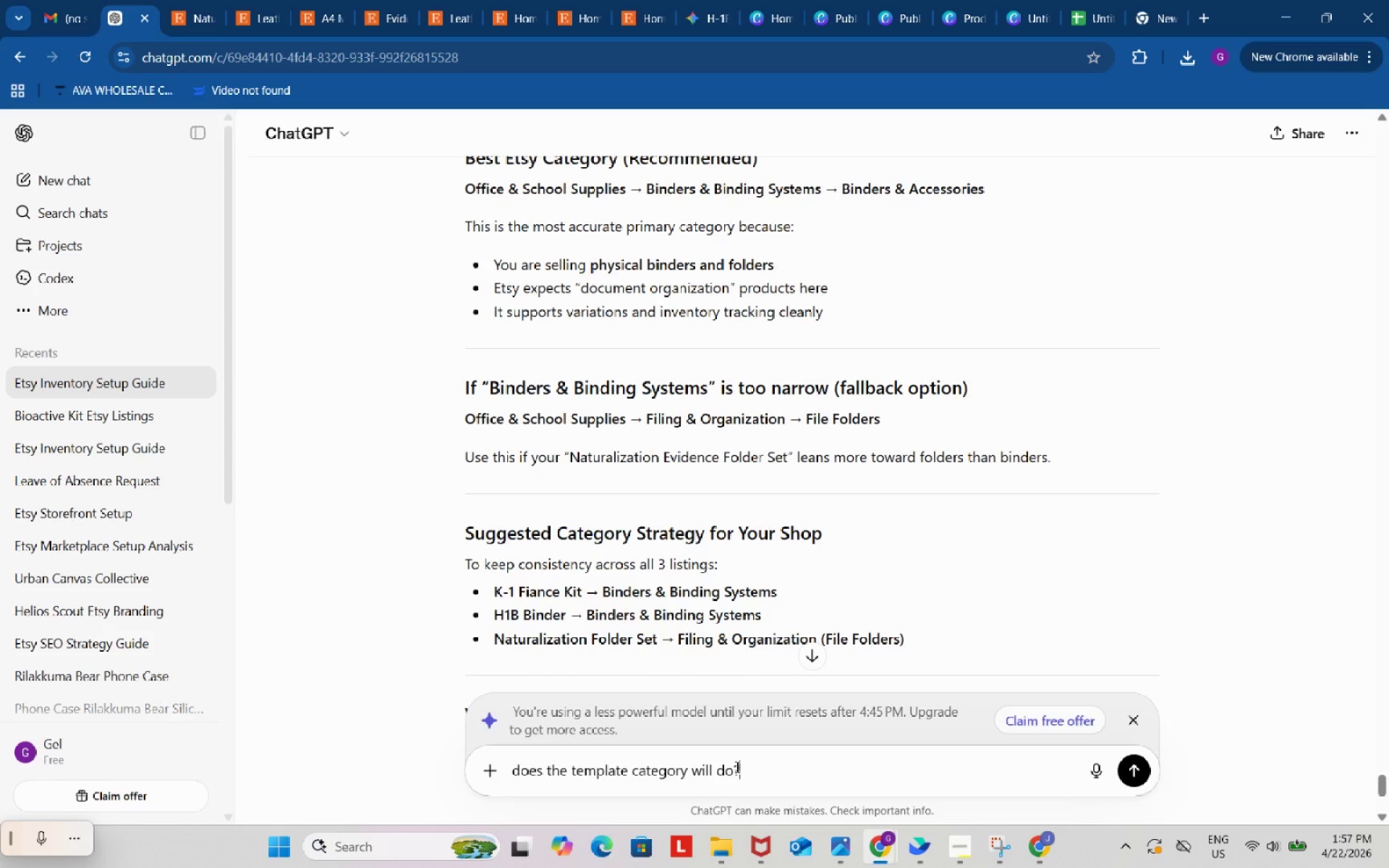 
key(Enter)
 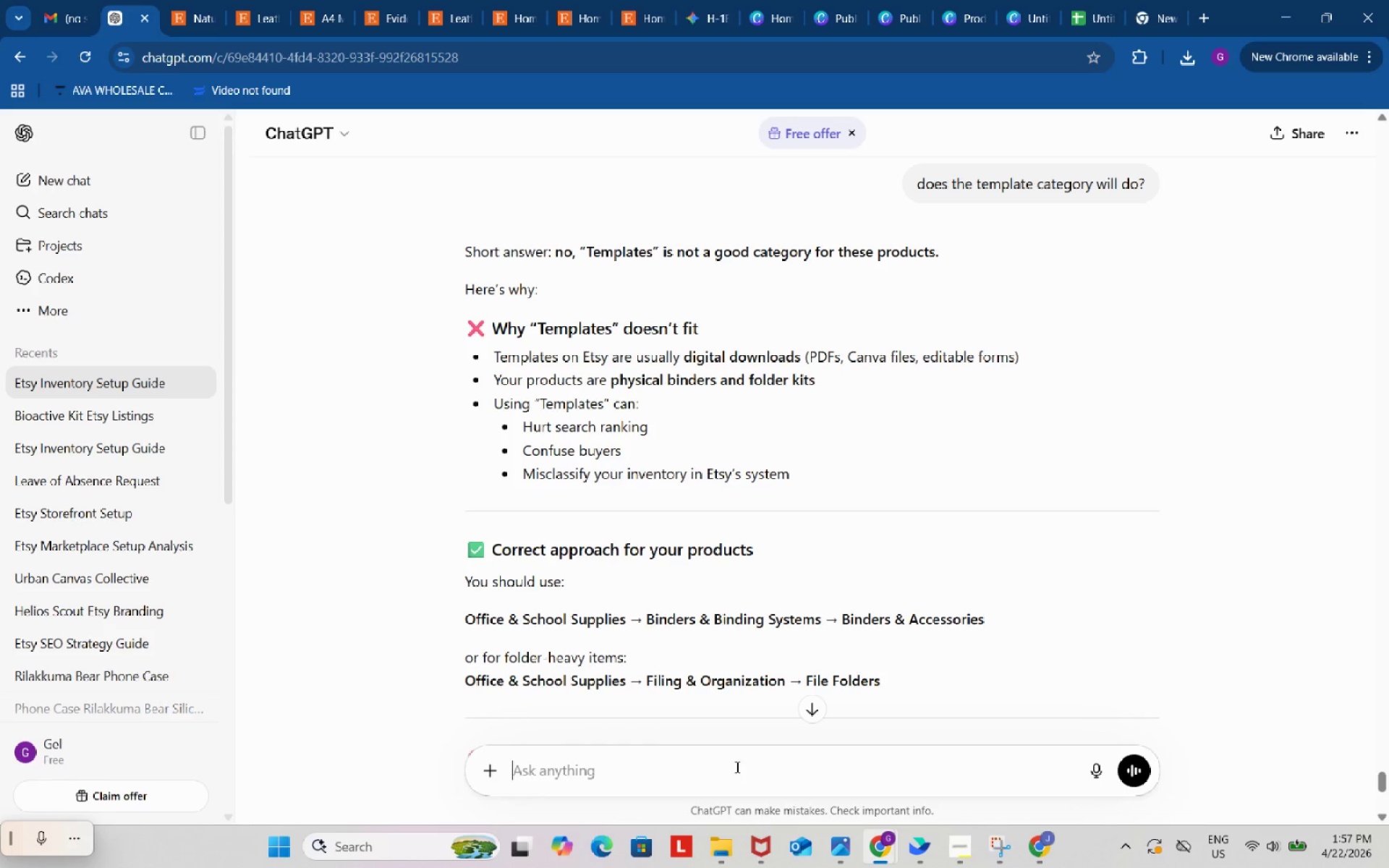 
wait(11.77)
 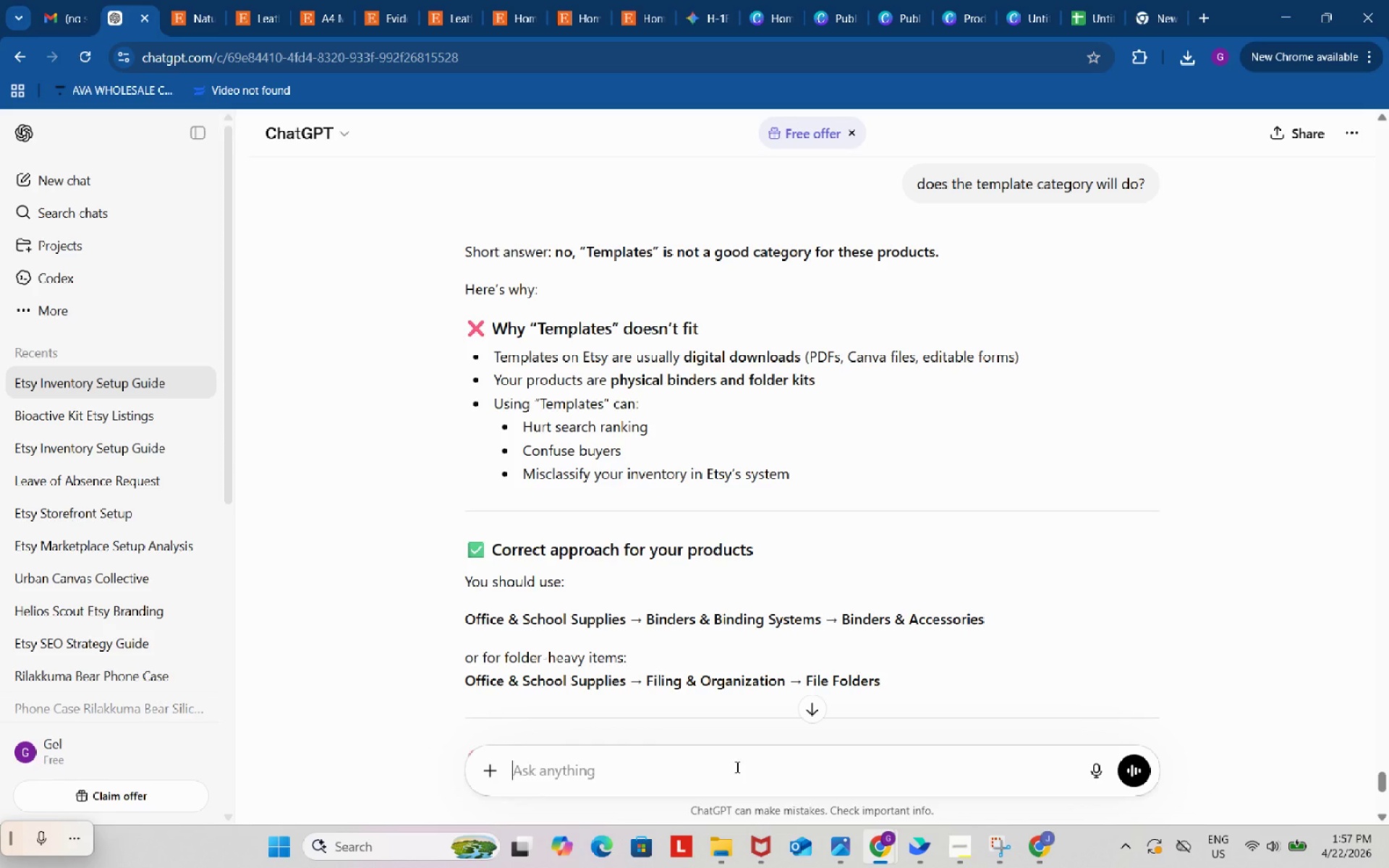 
scroll: coordinate [685, 631], scroll_direction: down, amount: 5.0
 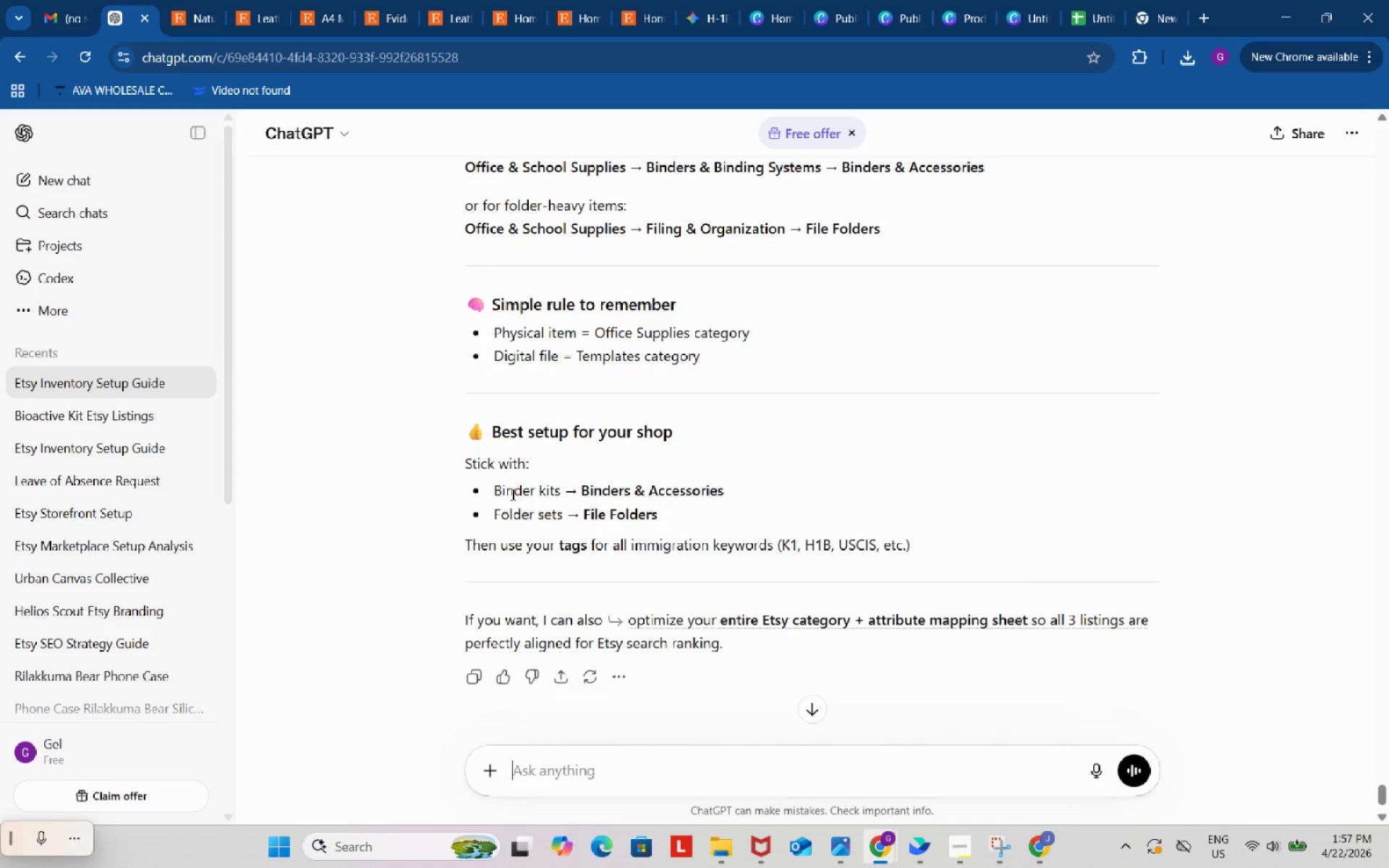 
left_click_drag(start_coordinate=[490, 494], to_coordinate=[558, 494])
 